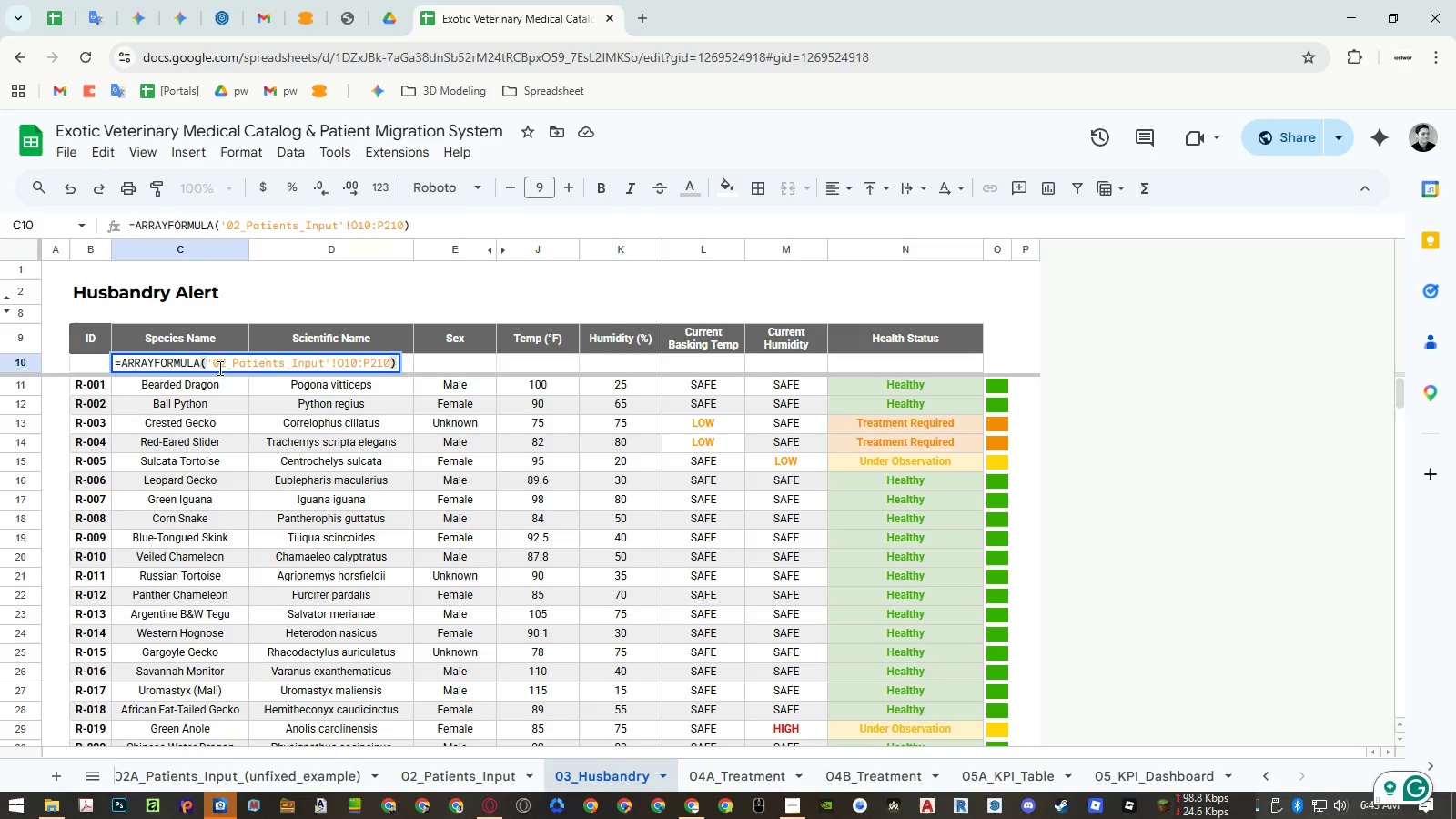 
double_click([218, 368])
 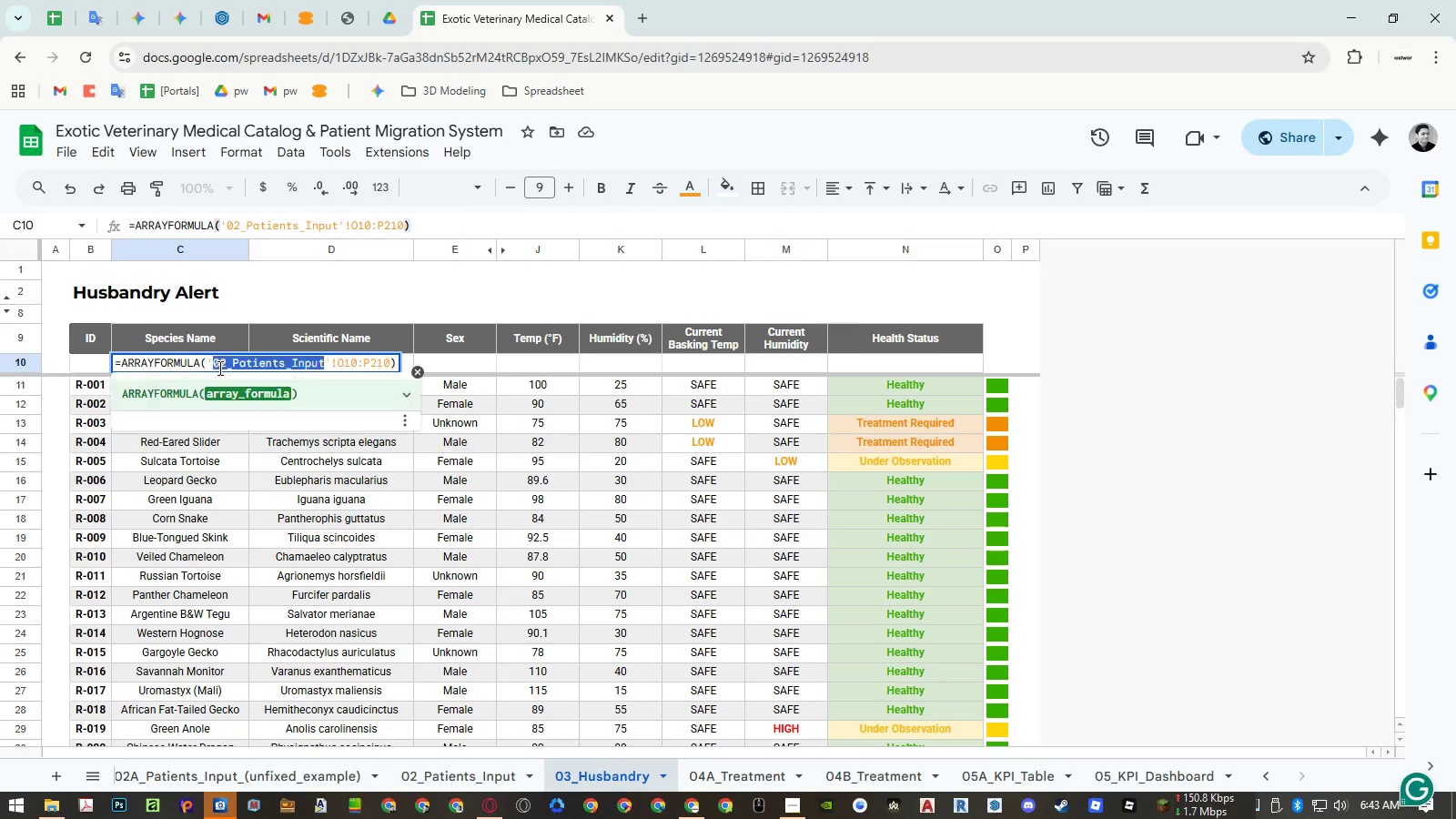 
triple_click([218, 368])
 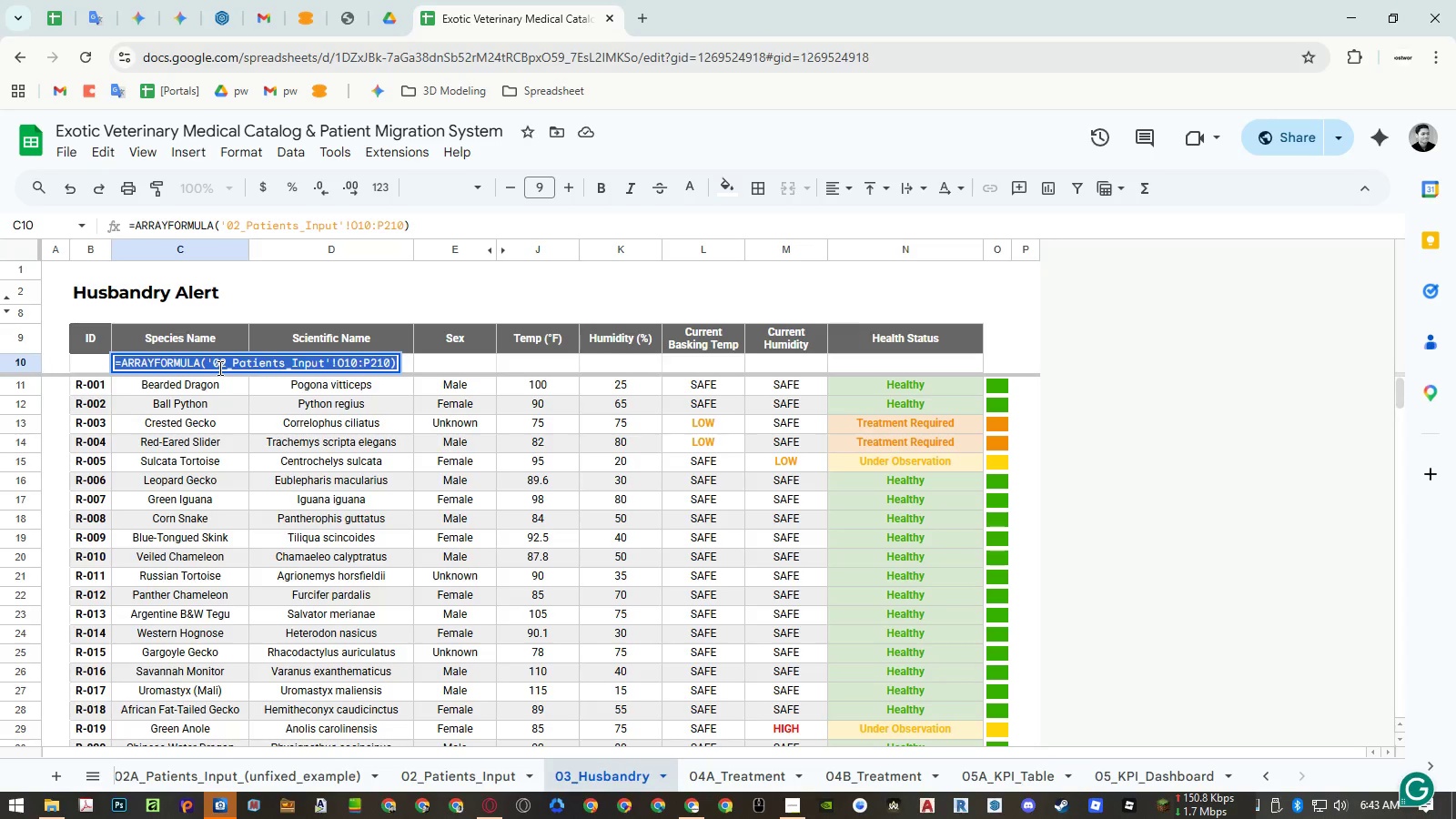 
key(Control+C)
 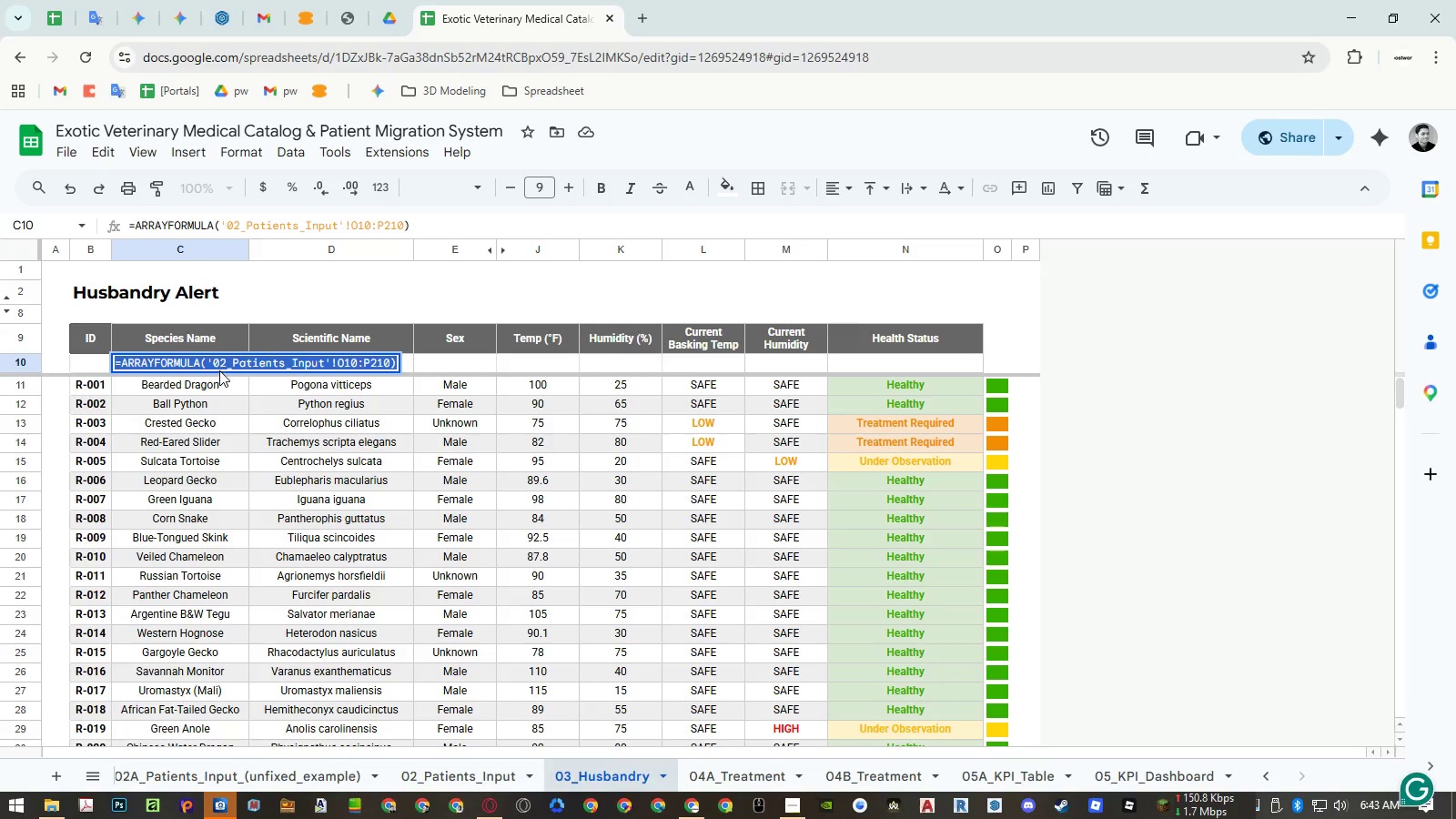 
key(Escape)
 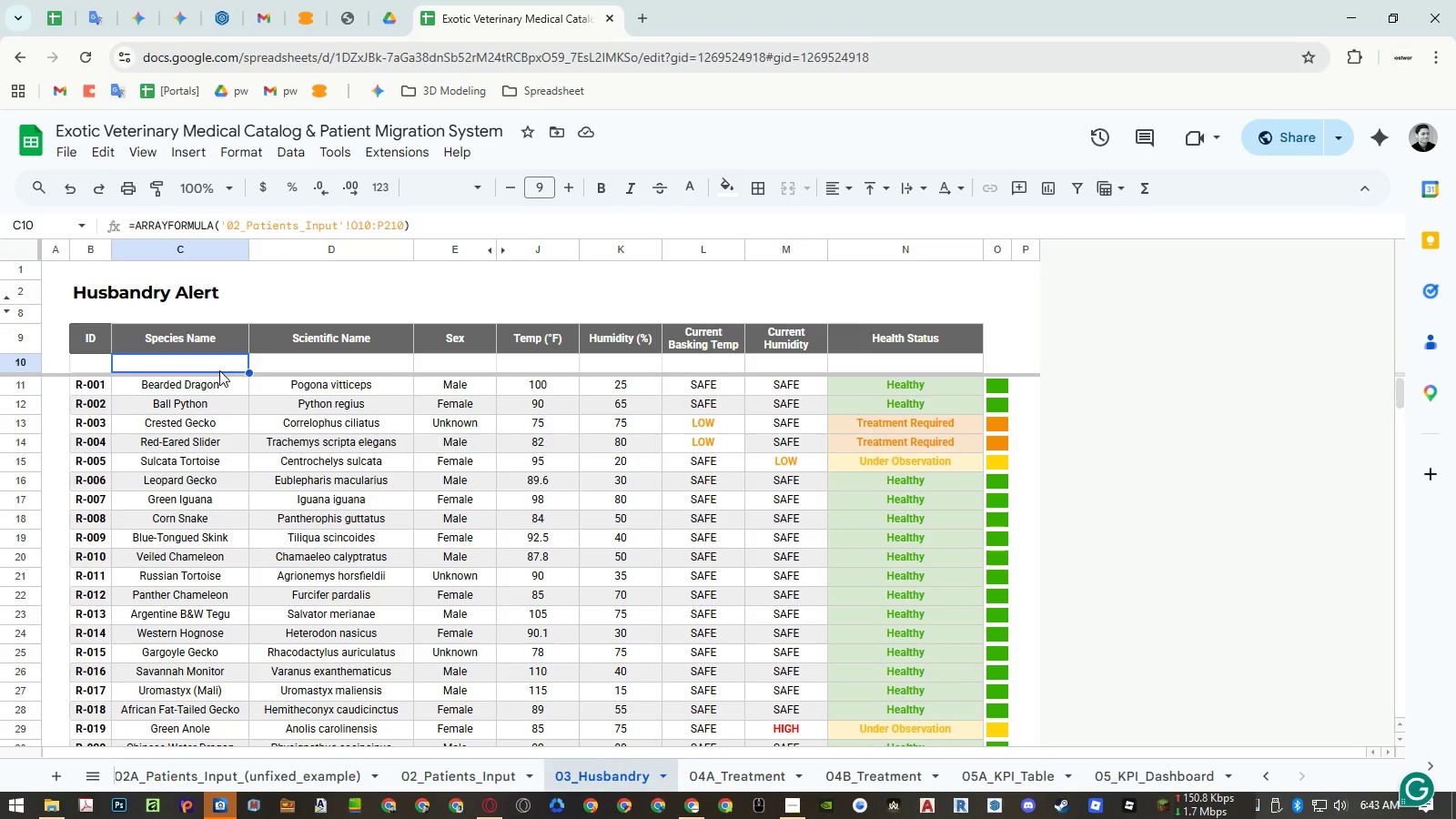 
key(Escape)
 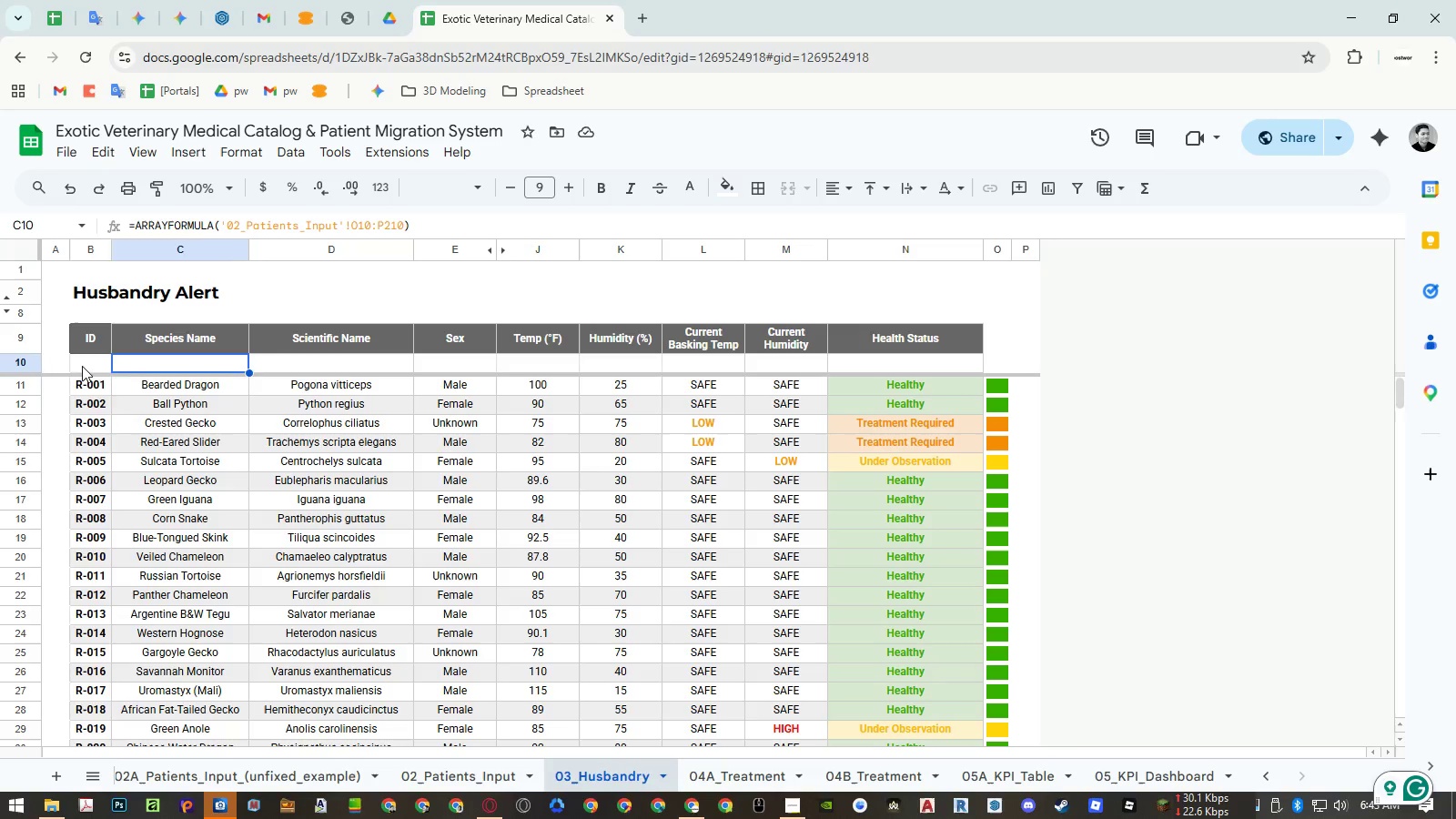 
double_click([82, 366])
 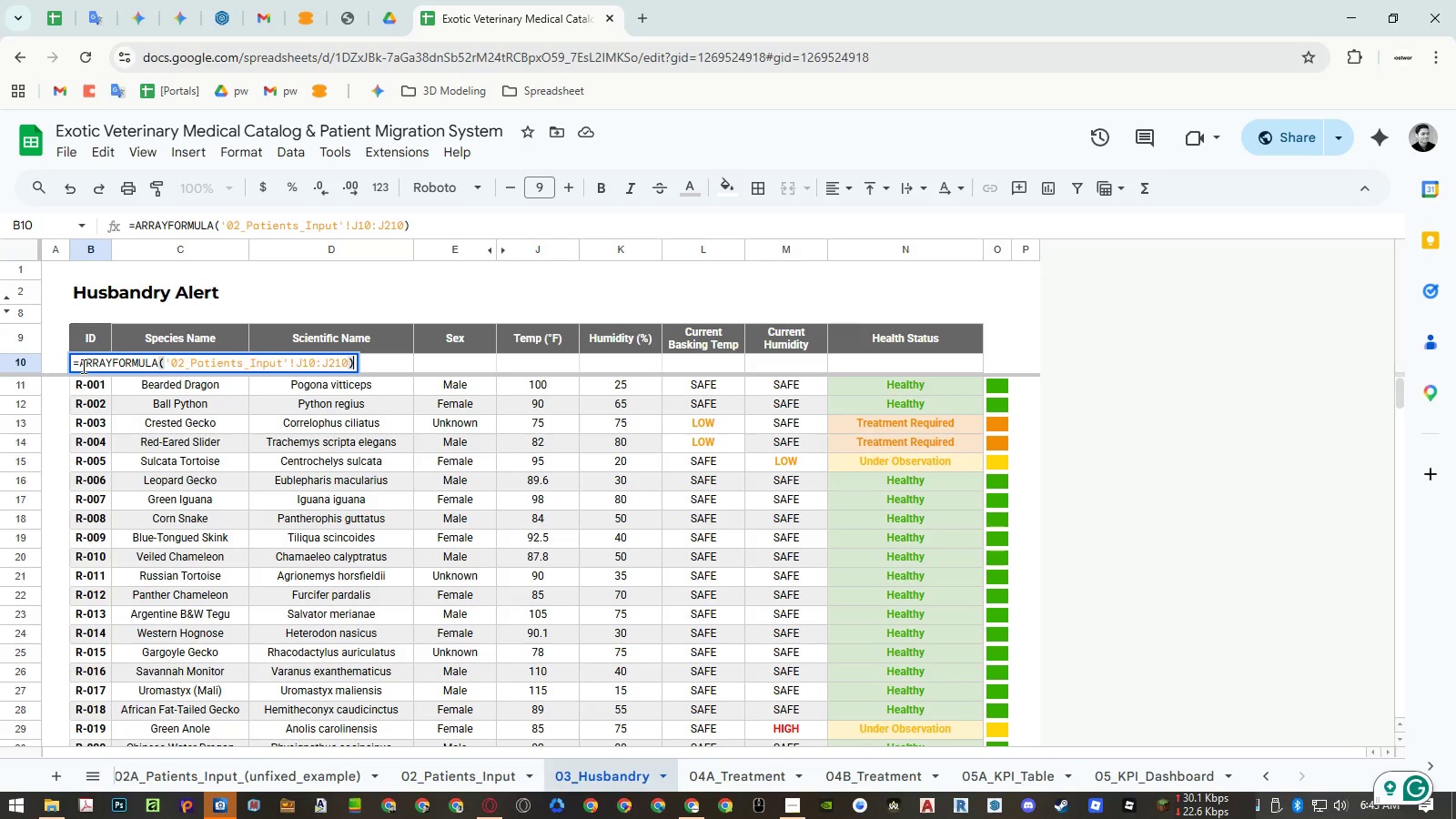 
key(Escape)
 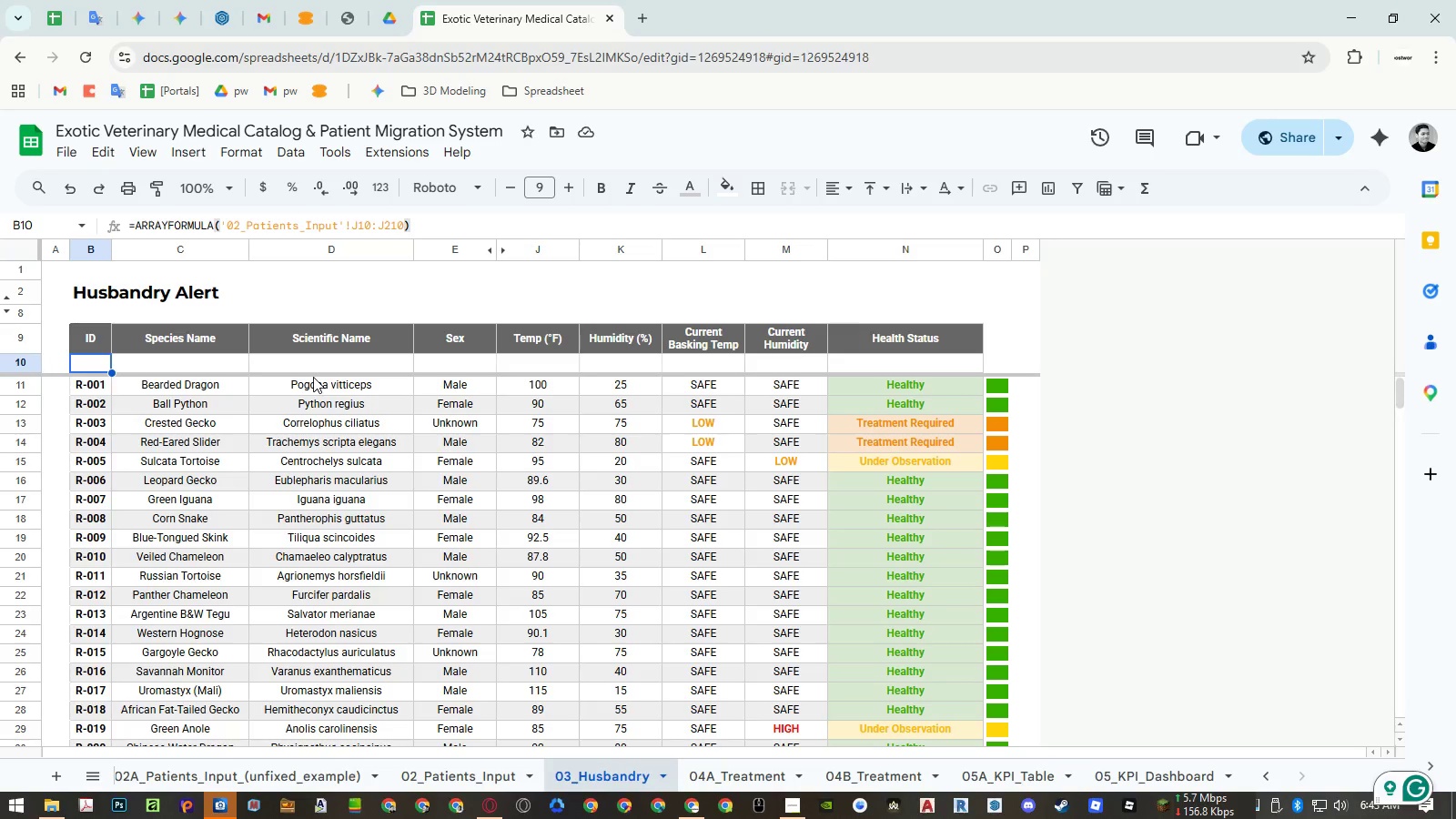 
double_click([313, 377])
 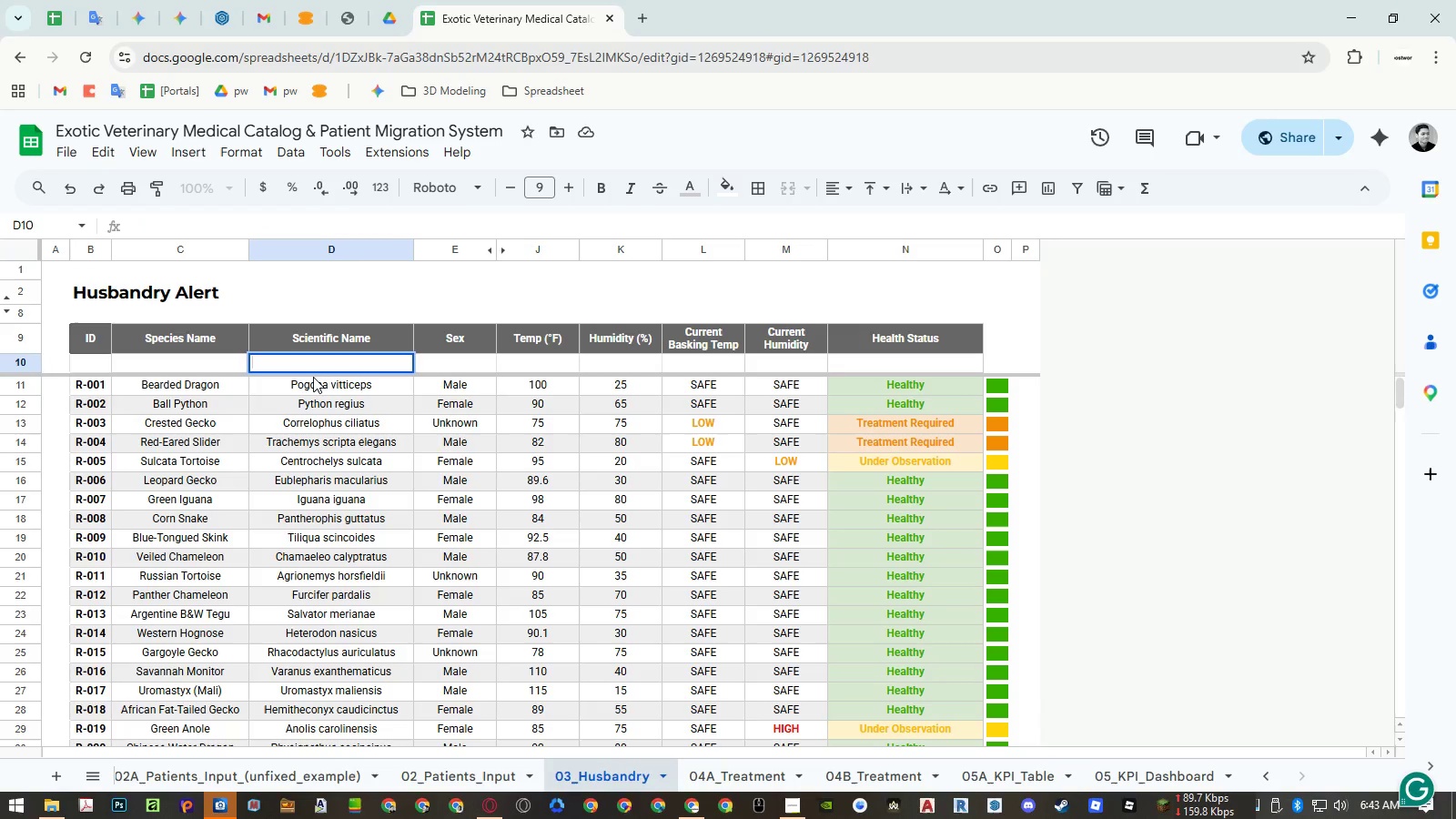 
key(Escape)
 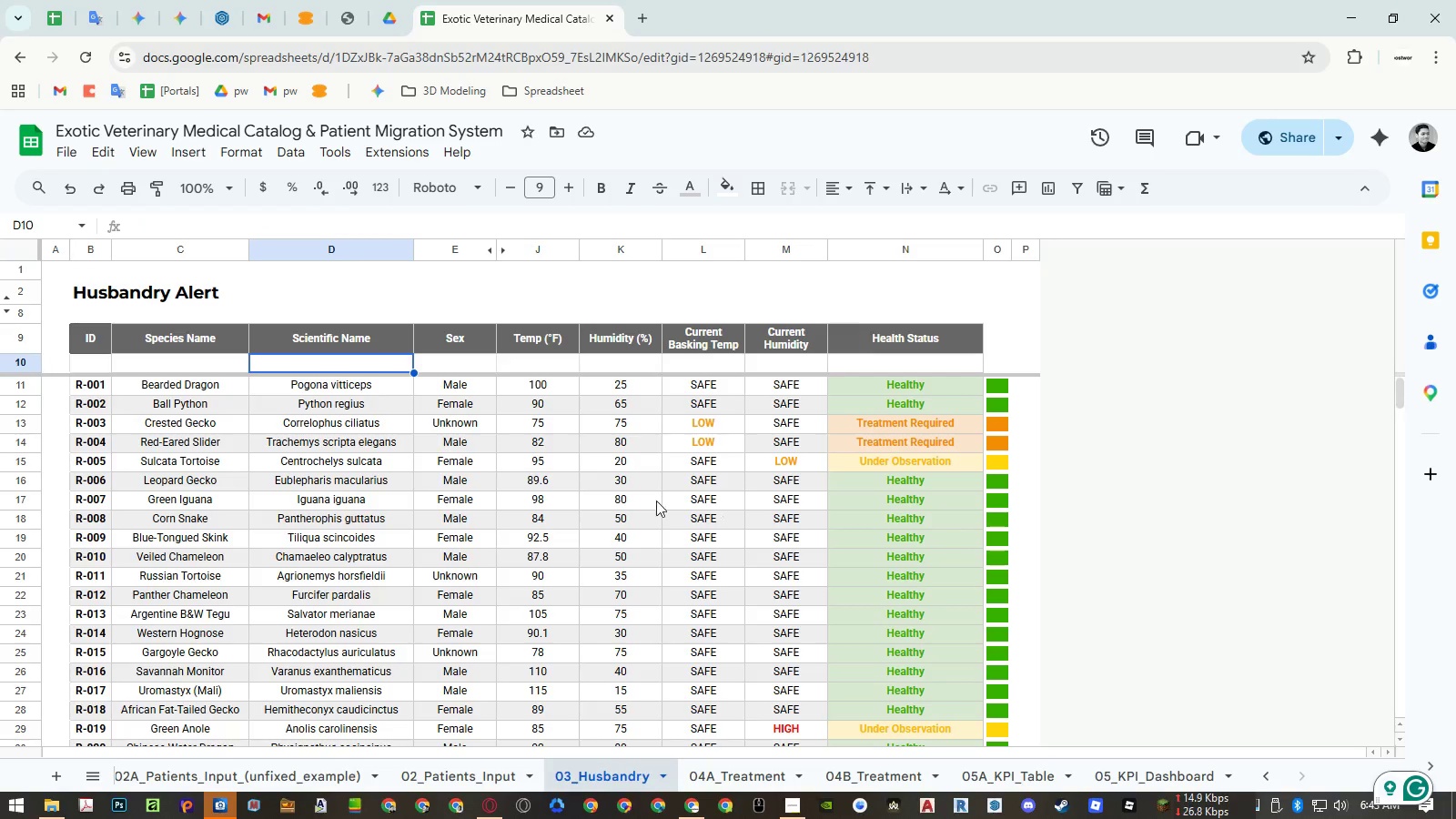 
left_click([207, 364])
 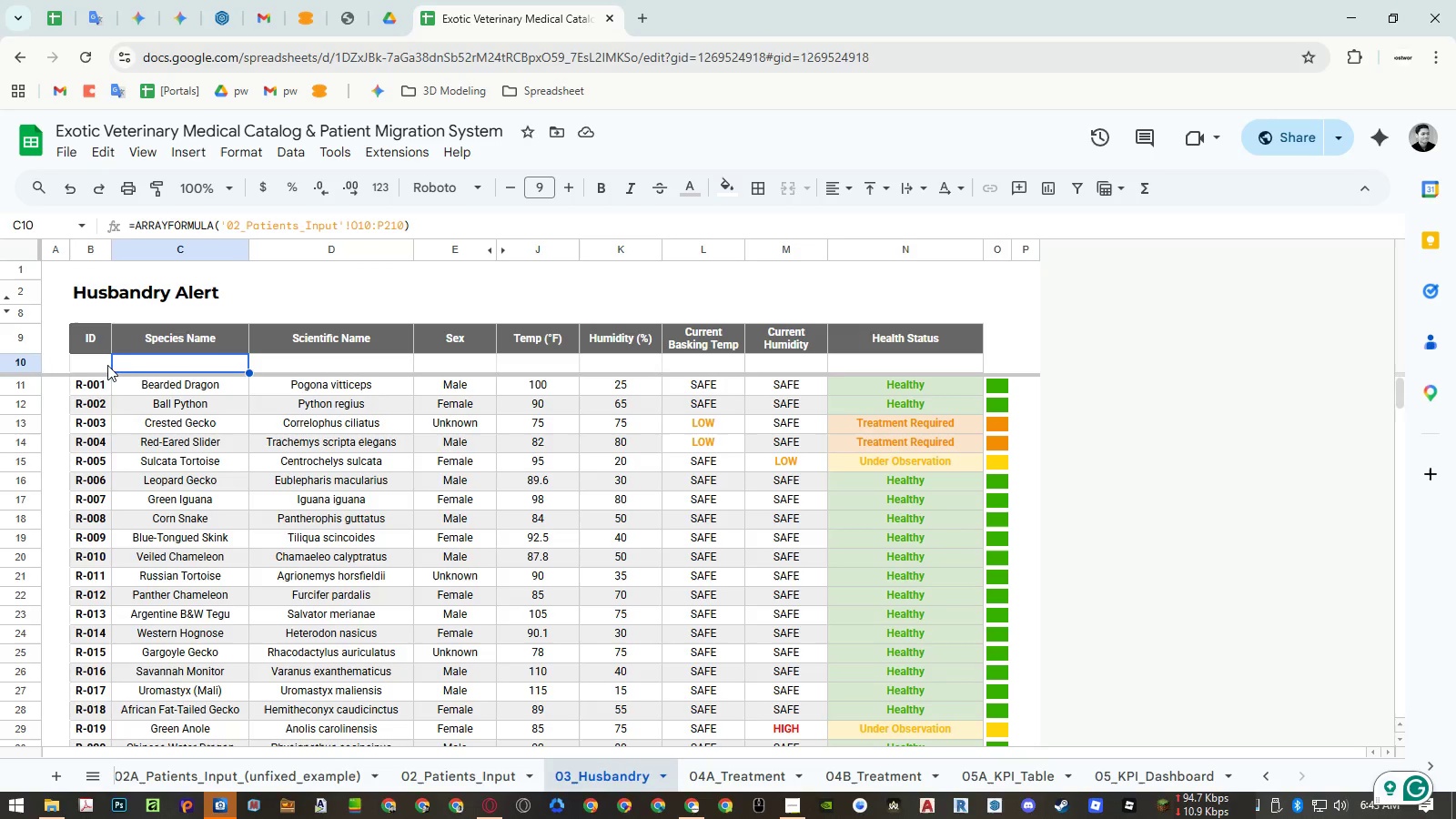 
left_click([97, 363])
 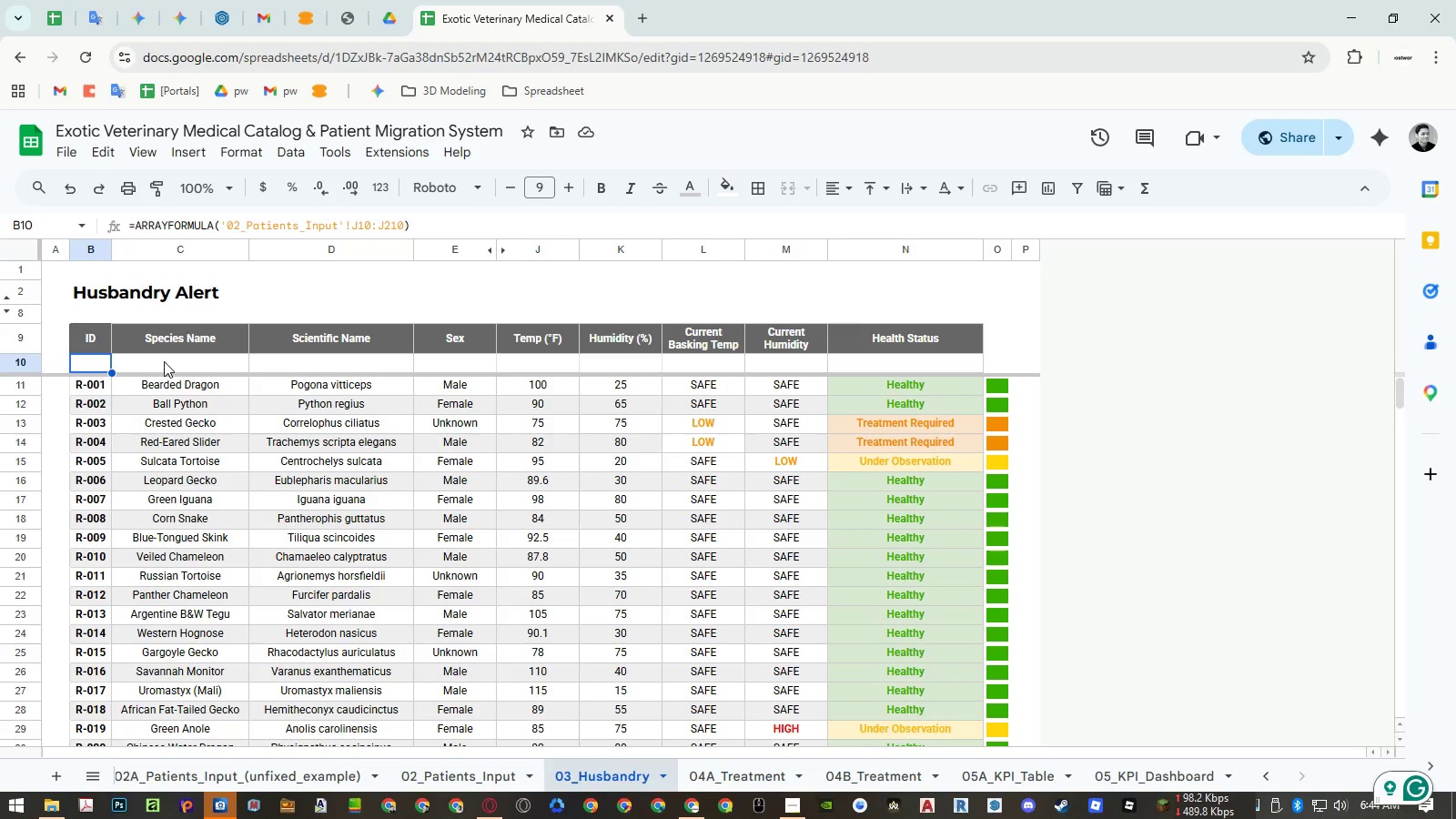 
left_click([164, 361])
 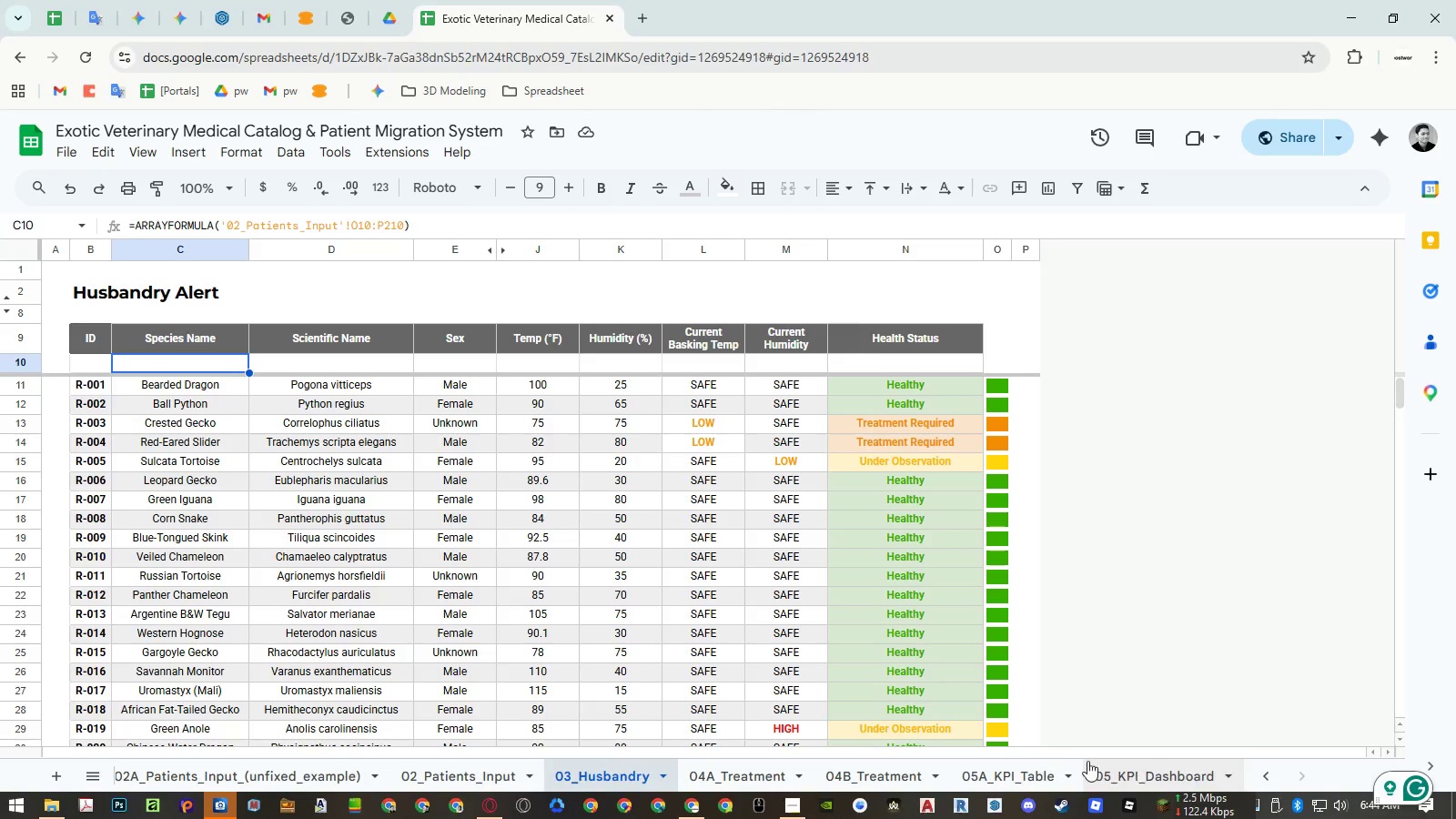 
left_click([1054, 763])
 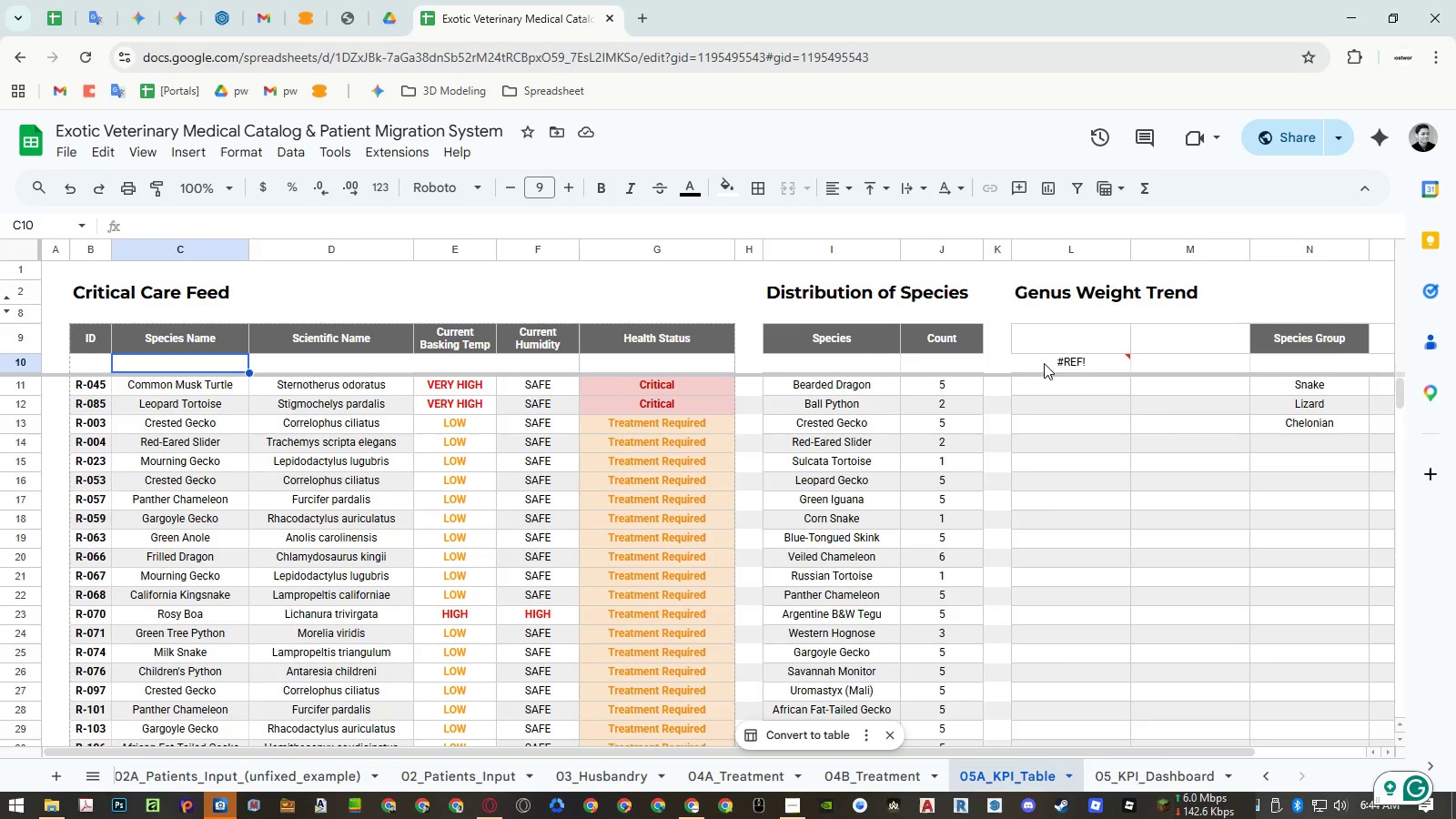 
double_click([1051, 359])
 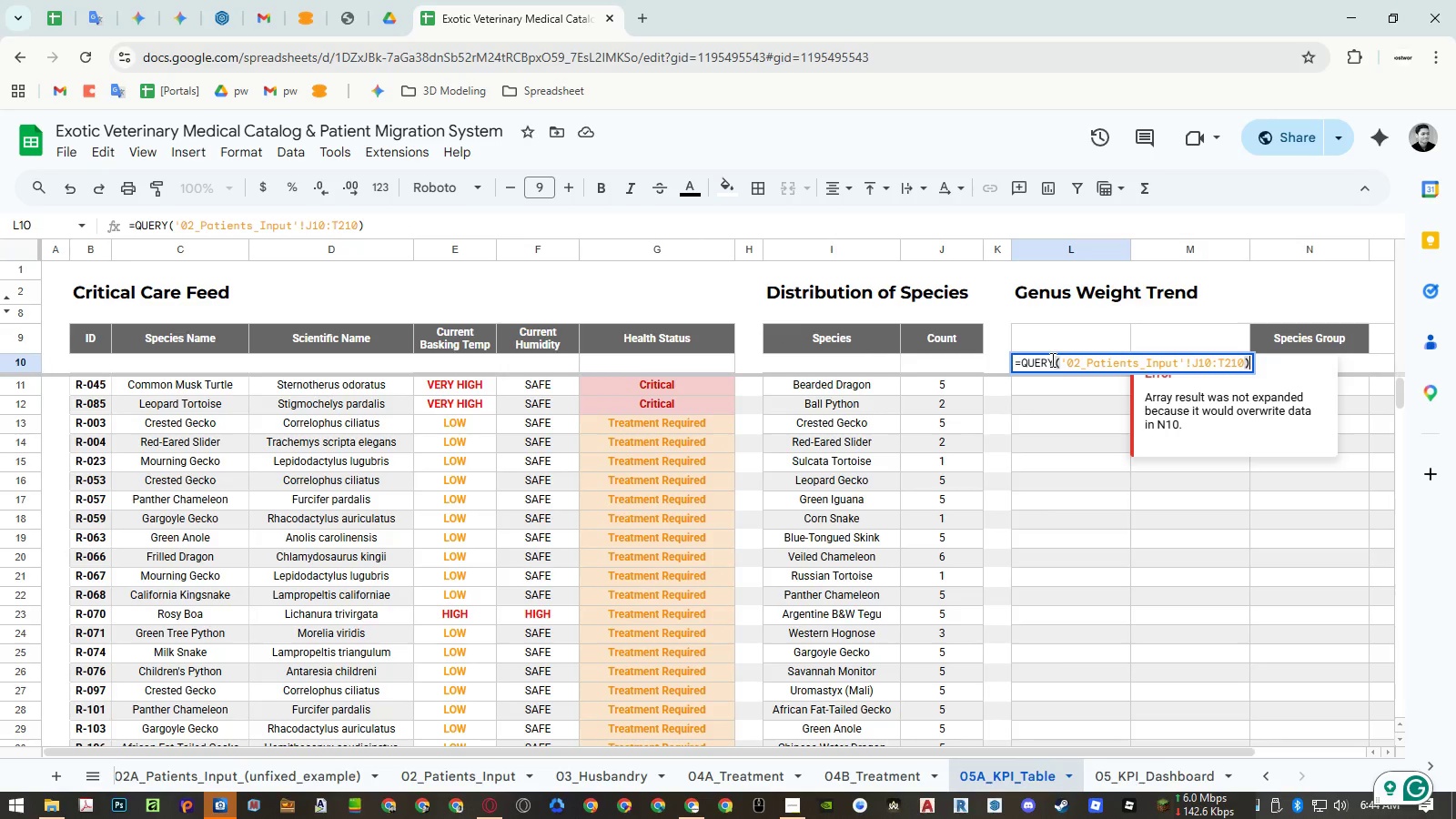 
key(Control+A)
 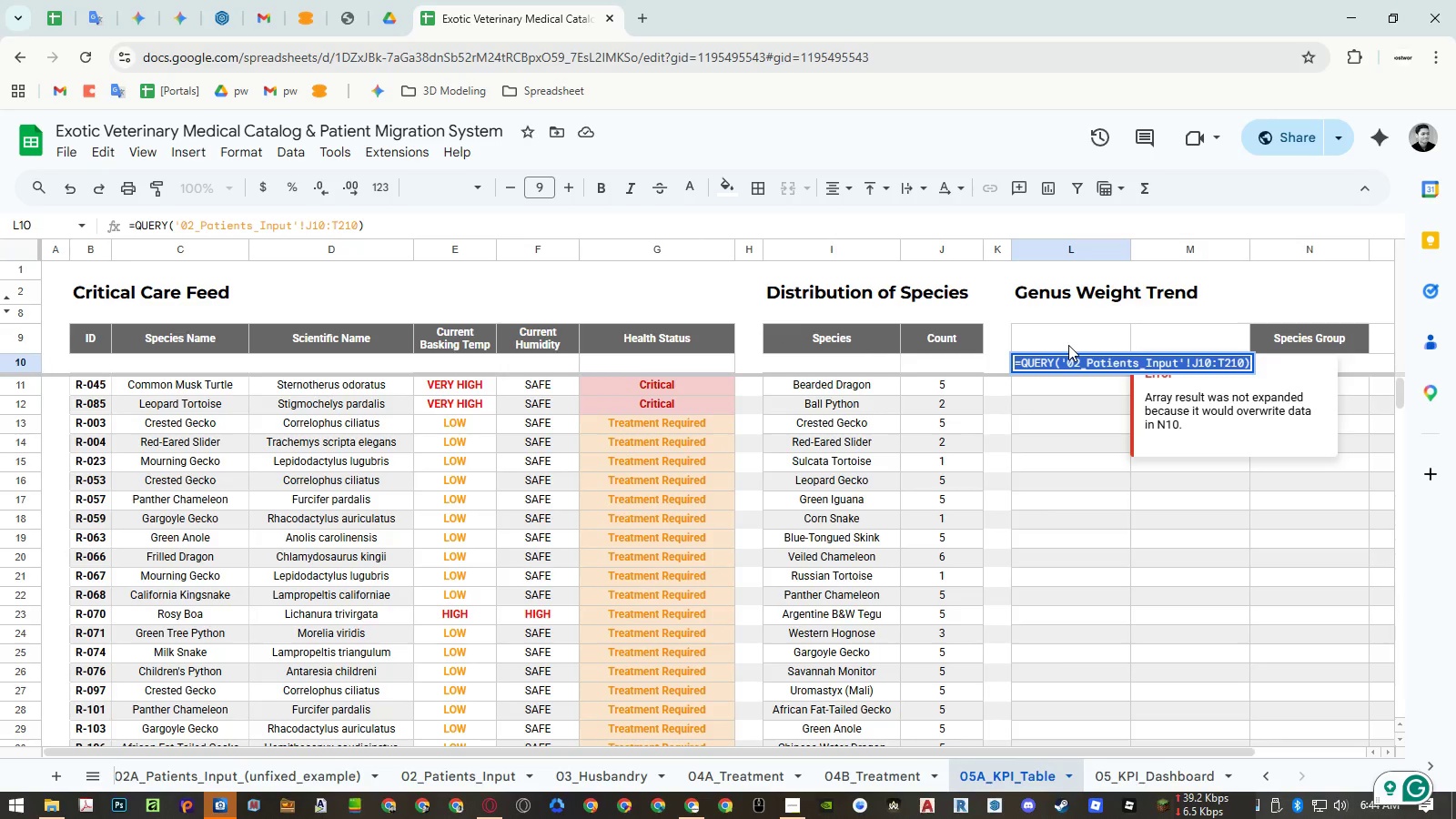 
key(Control+ControlLeft)
 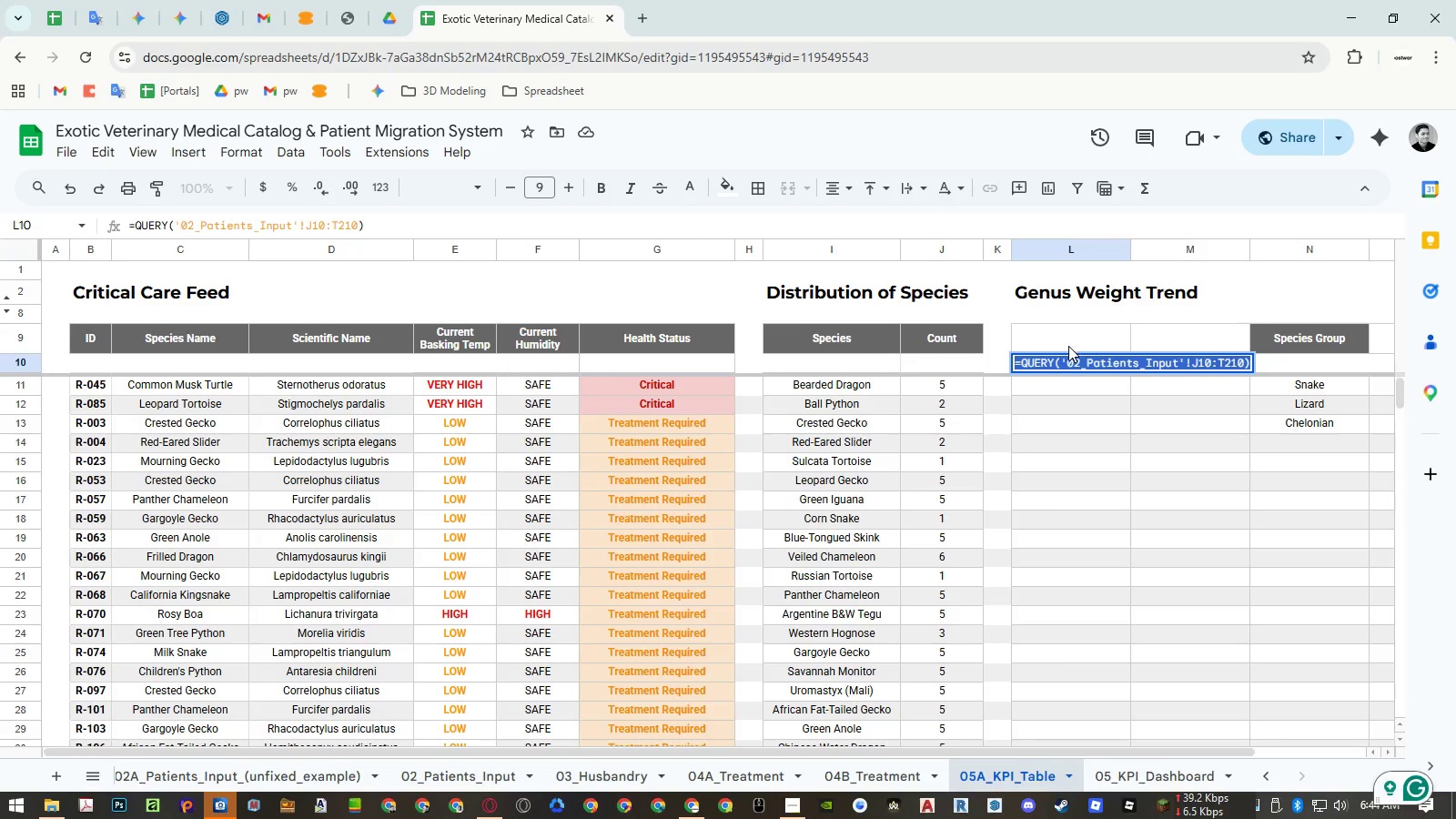 
key(Control+V)
 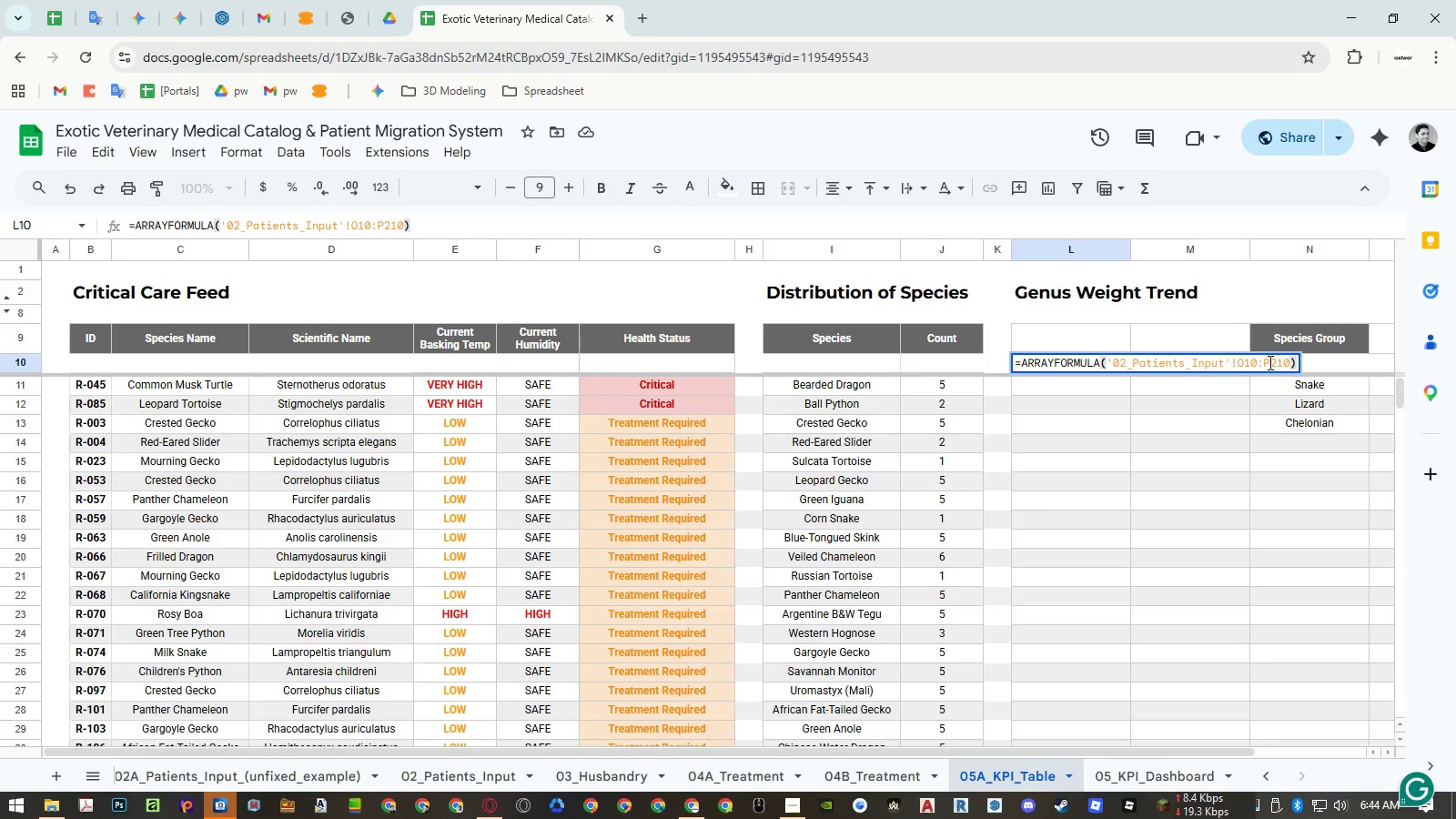 
hold_key(key=ShiftRight, duration=0.34)
 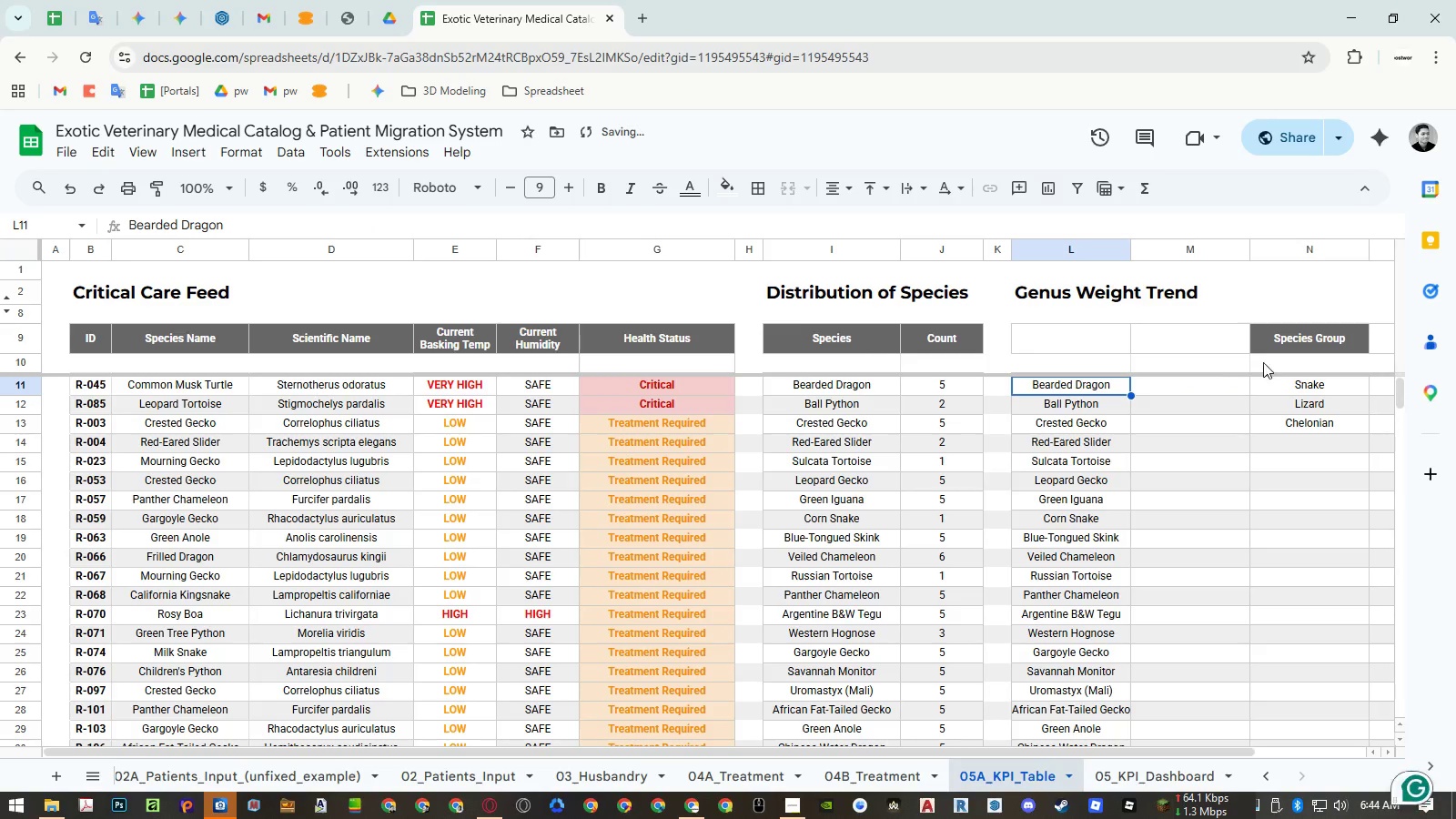 
key(O)
 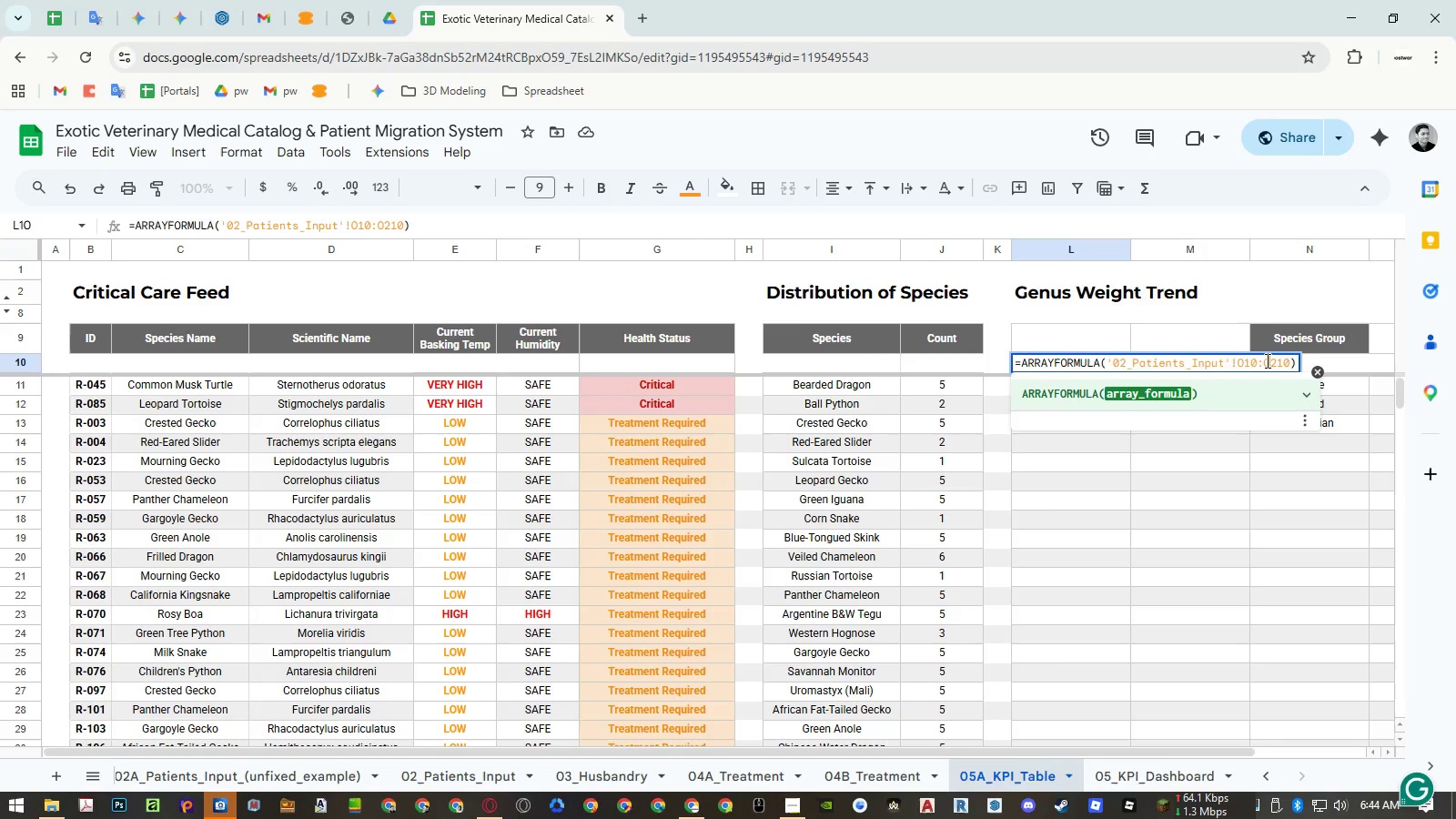 
key(Enter)
 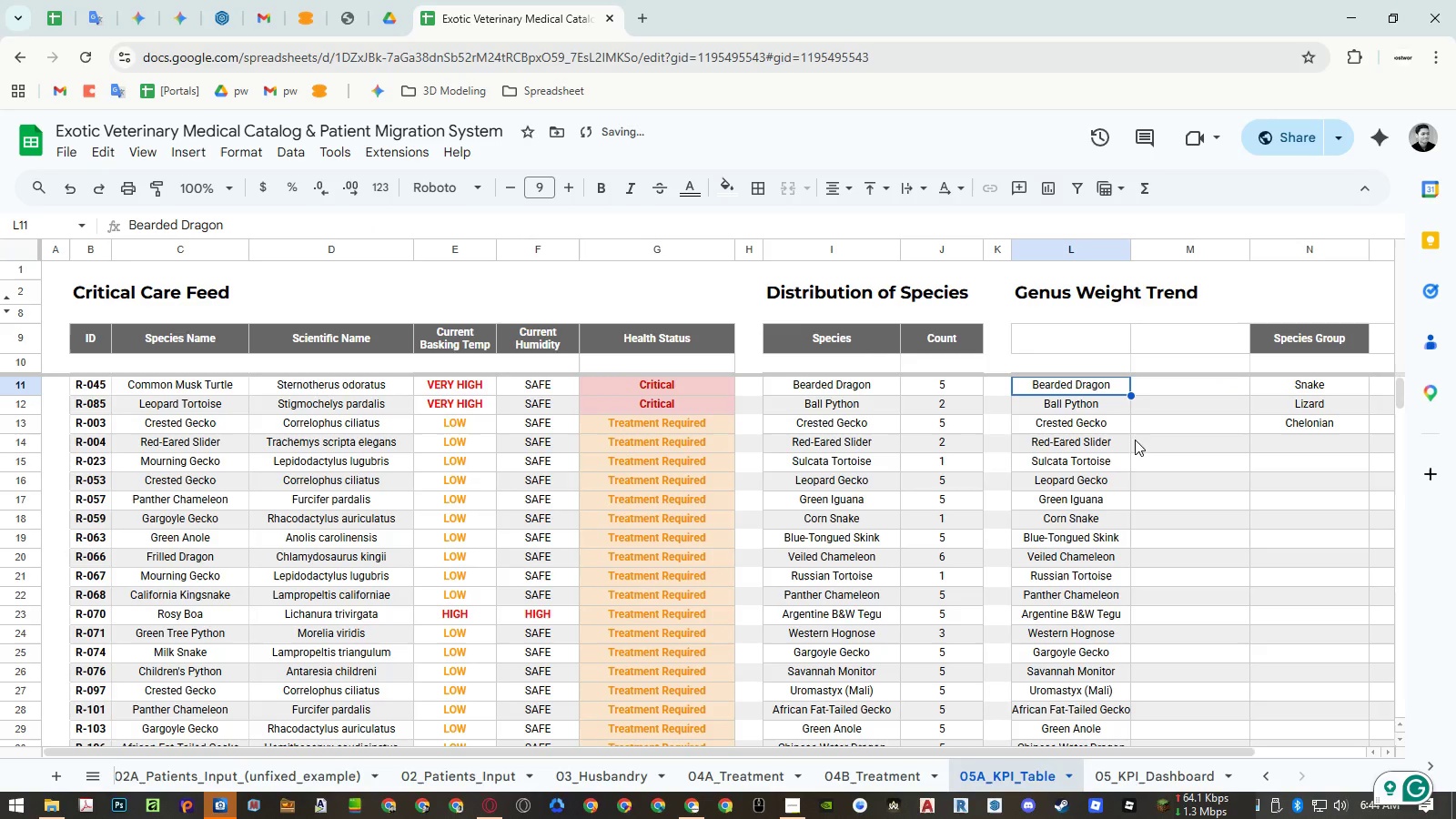 
scroll: coordinate [1160, 470], scroll_direction: down, amount: 6.0
 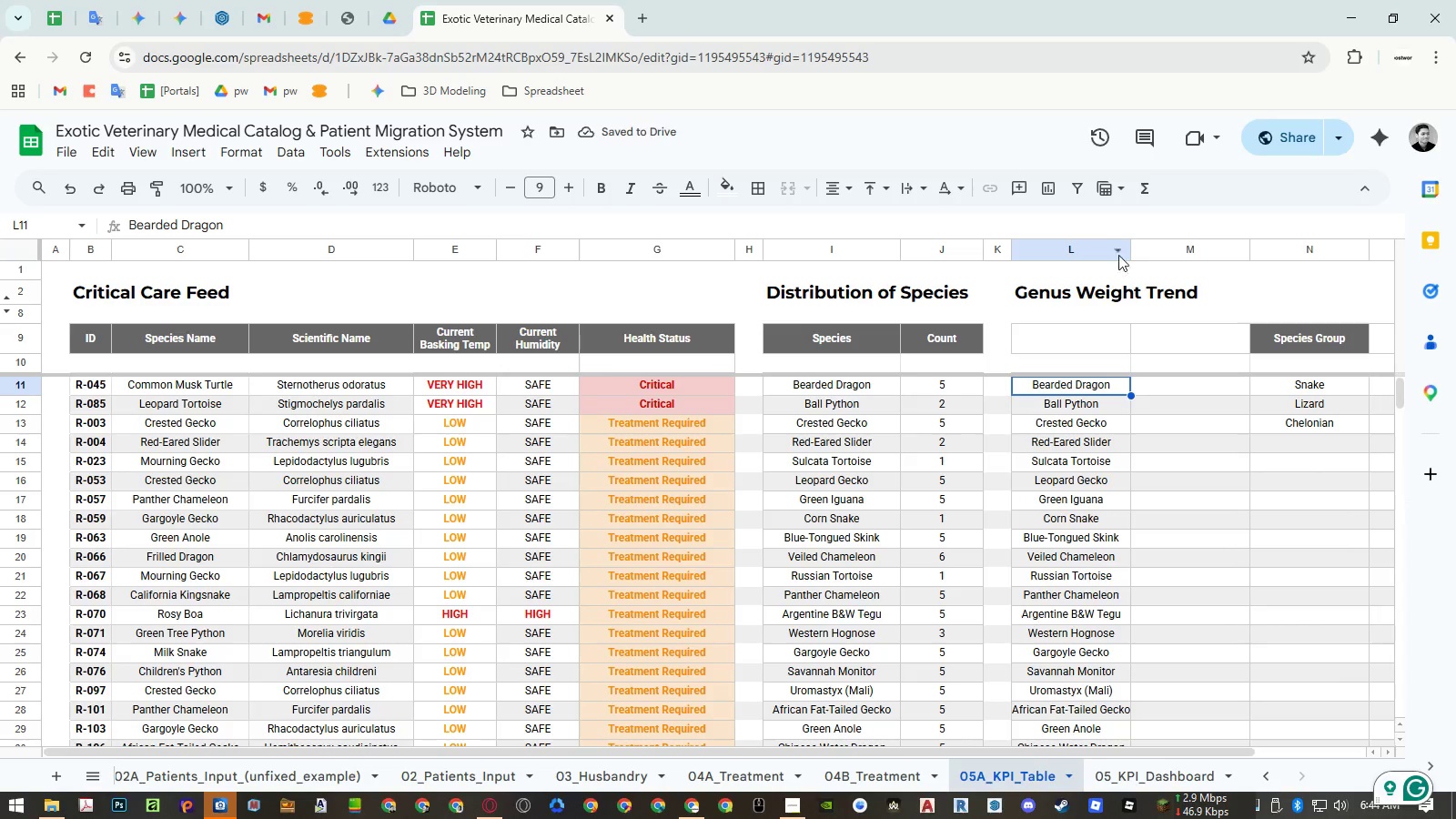 
right_click([1101, 244])
 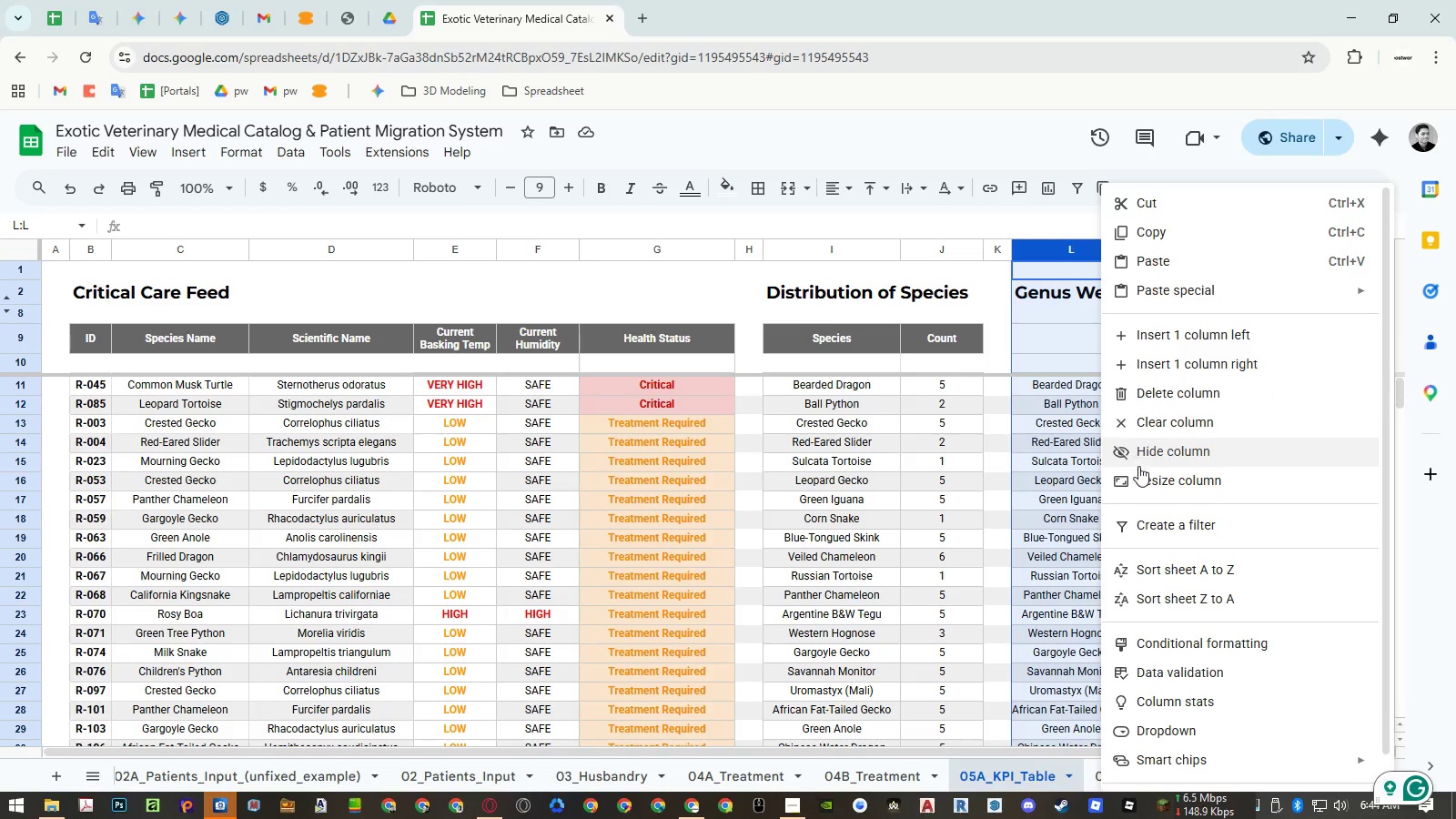 
left_click([1143, 482])
 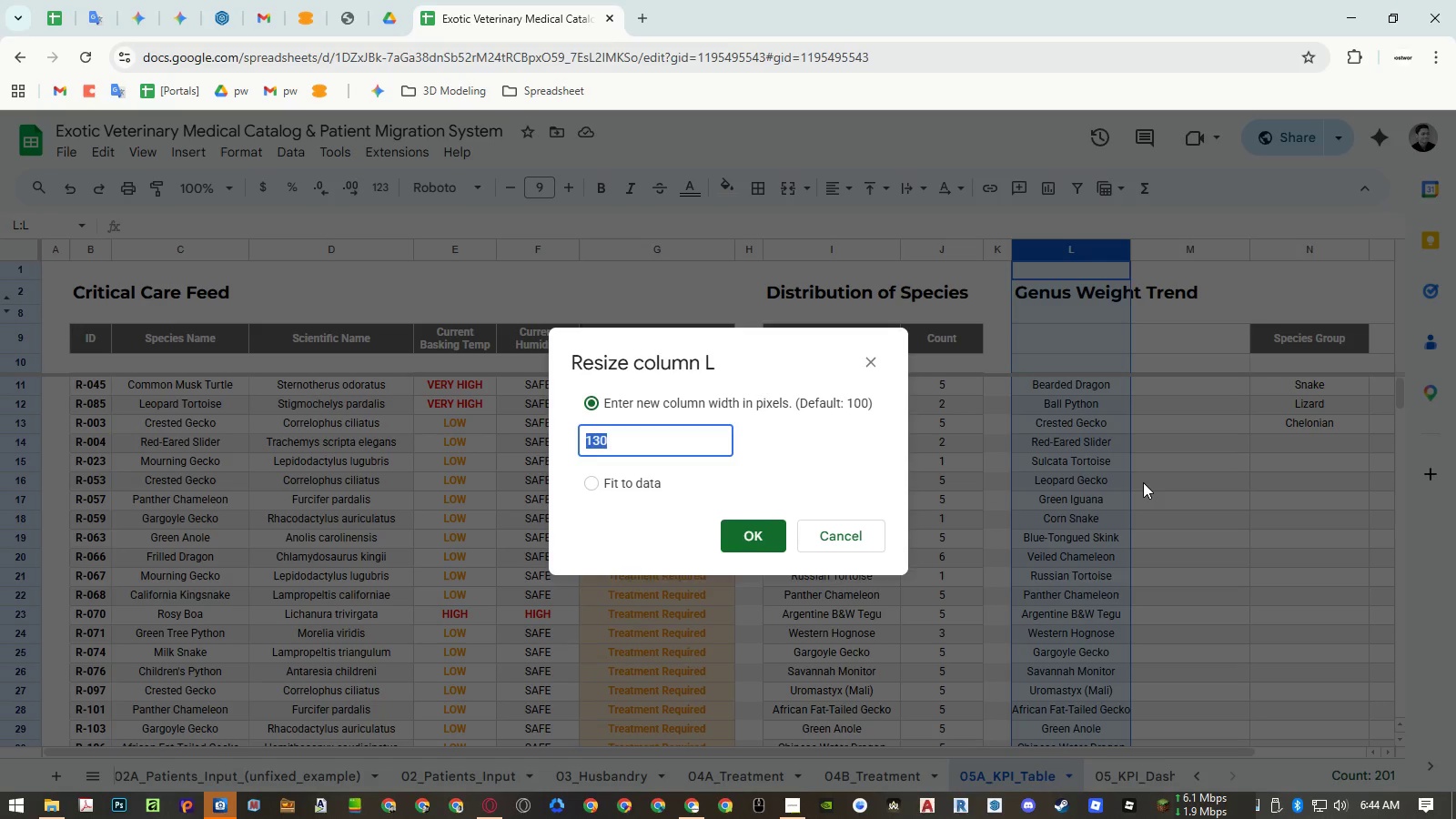 
key(Numpad1)
 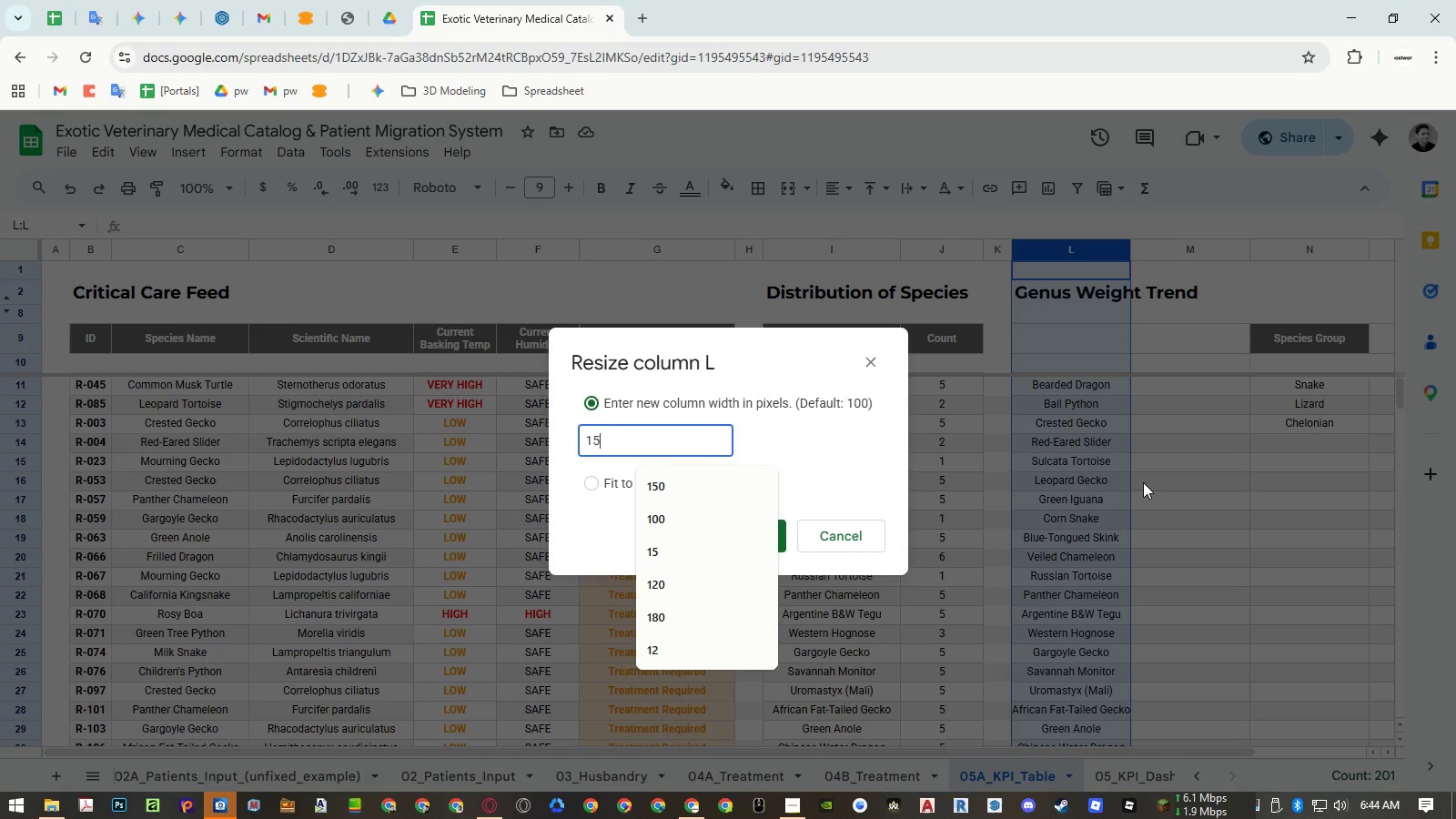 
key(Numpad5)
 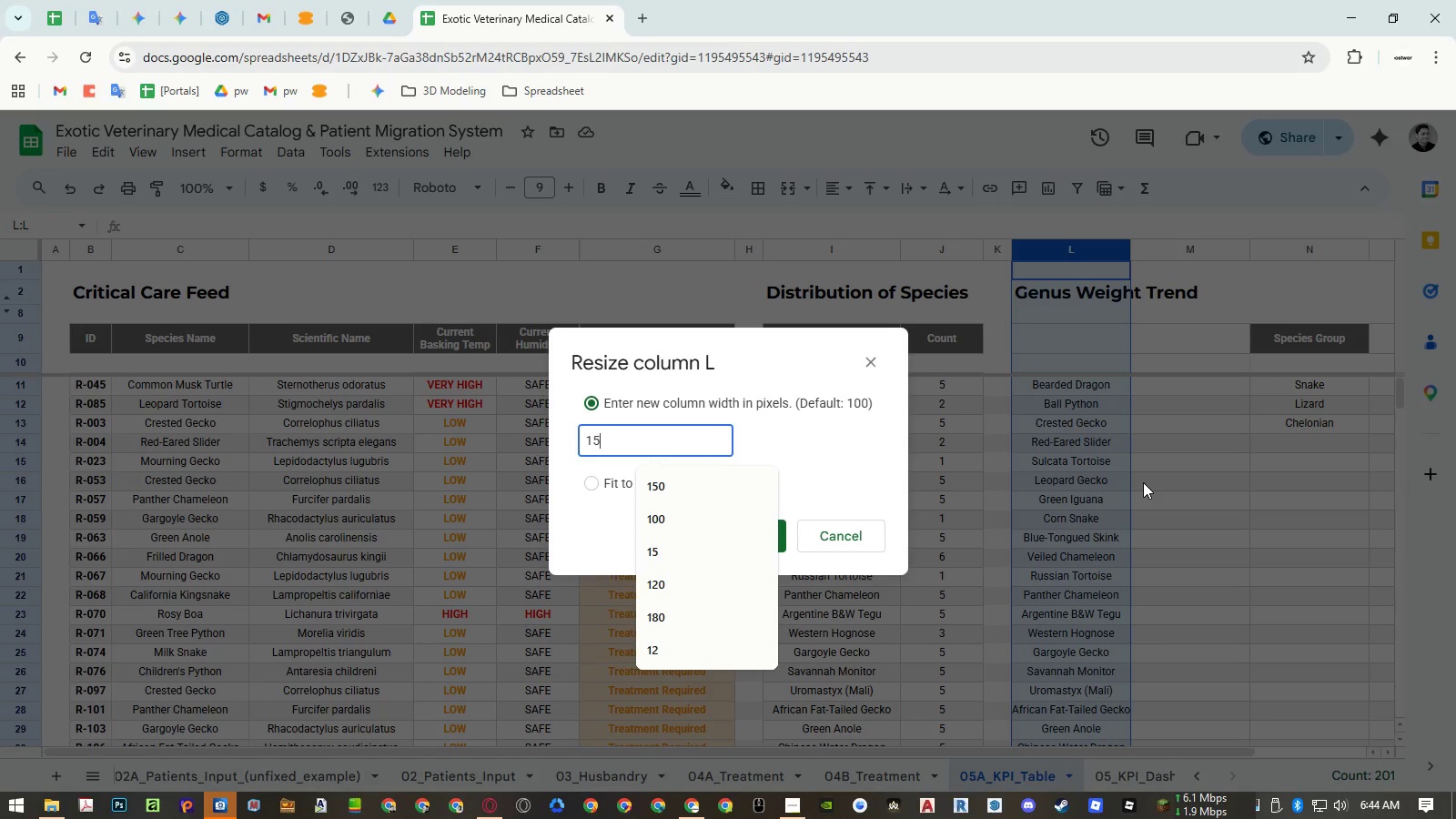 
key(Numpad0)
 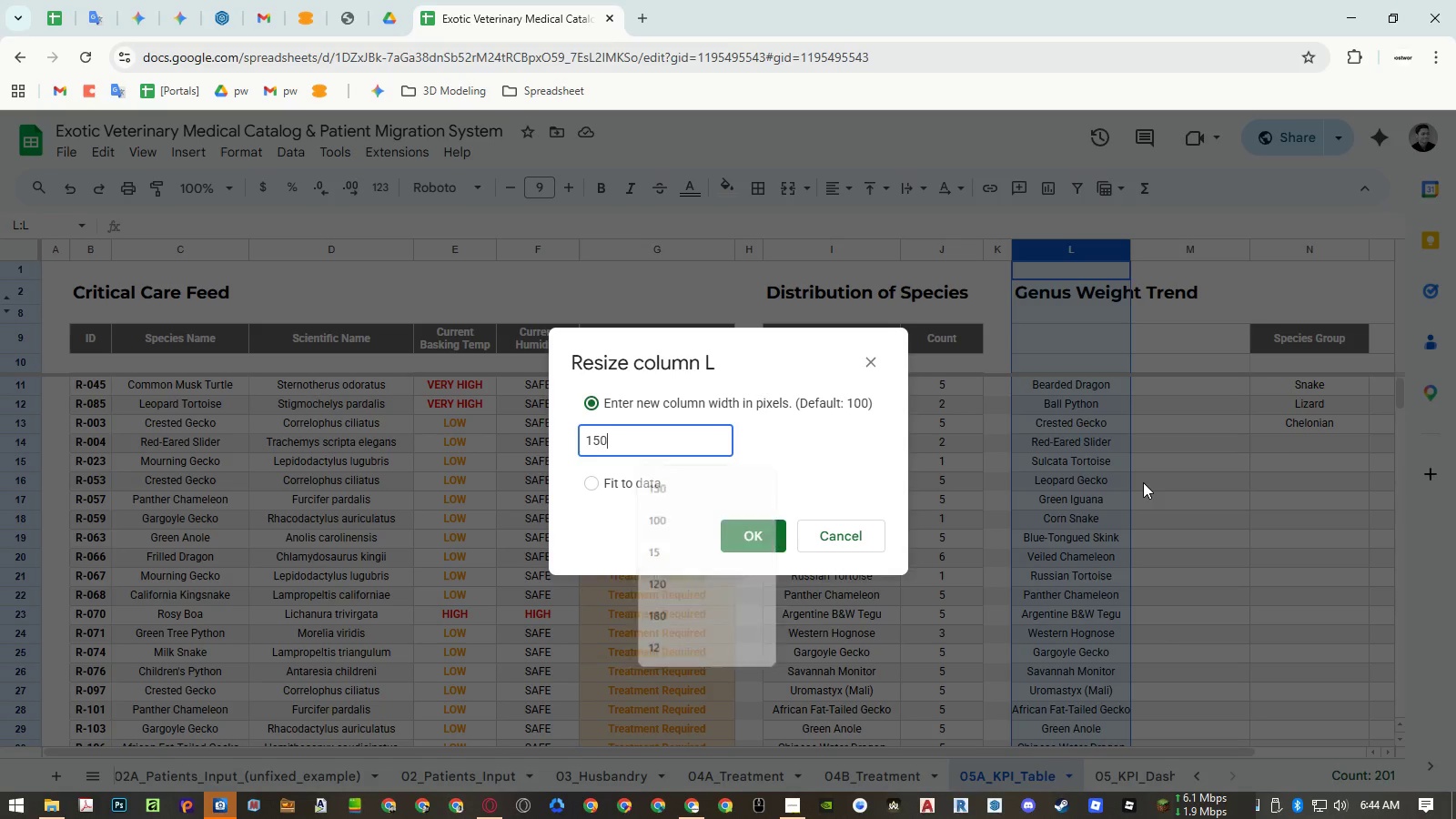 
key(NumpadEnter)
 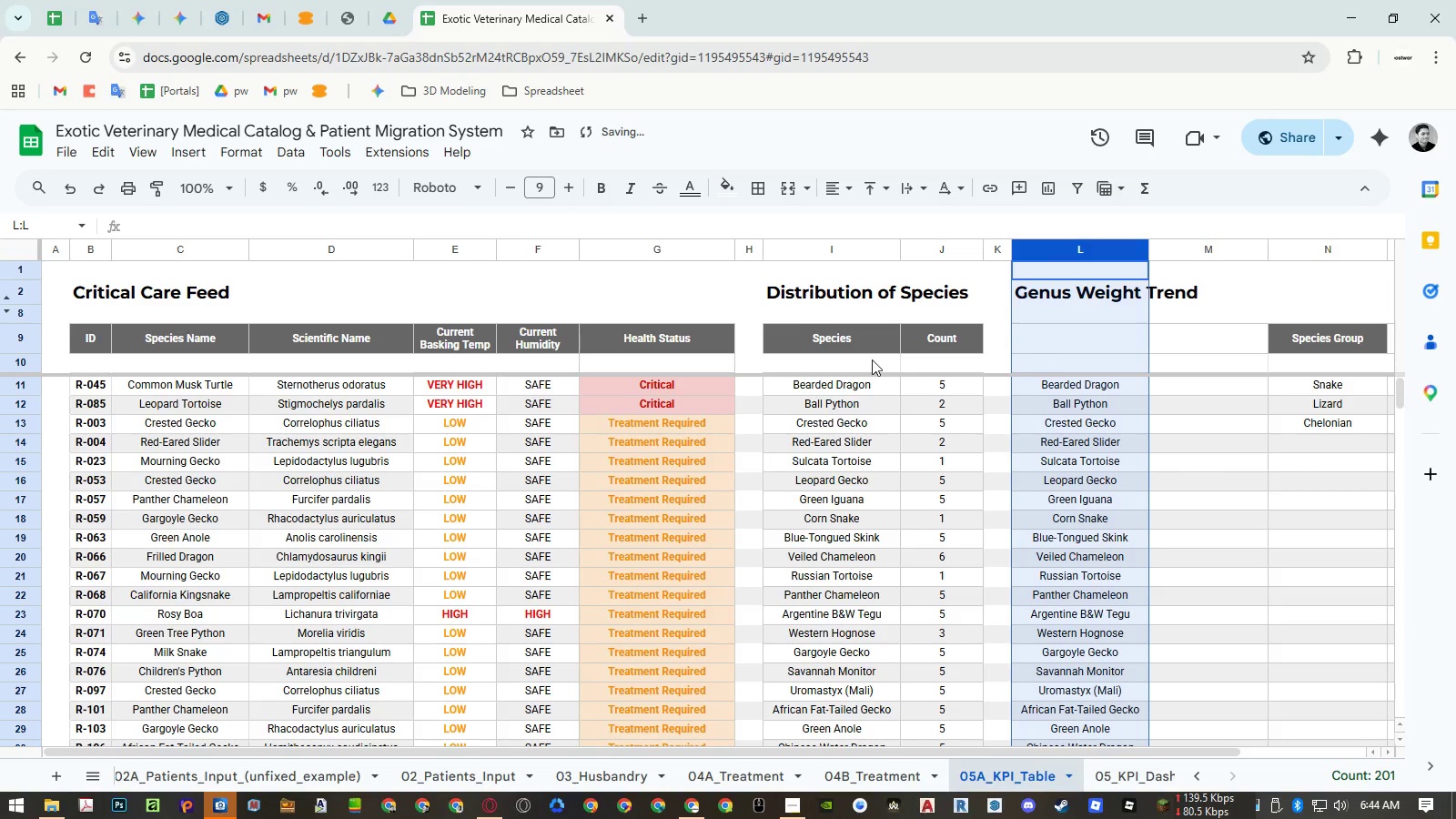 
left_click([209, 346])
 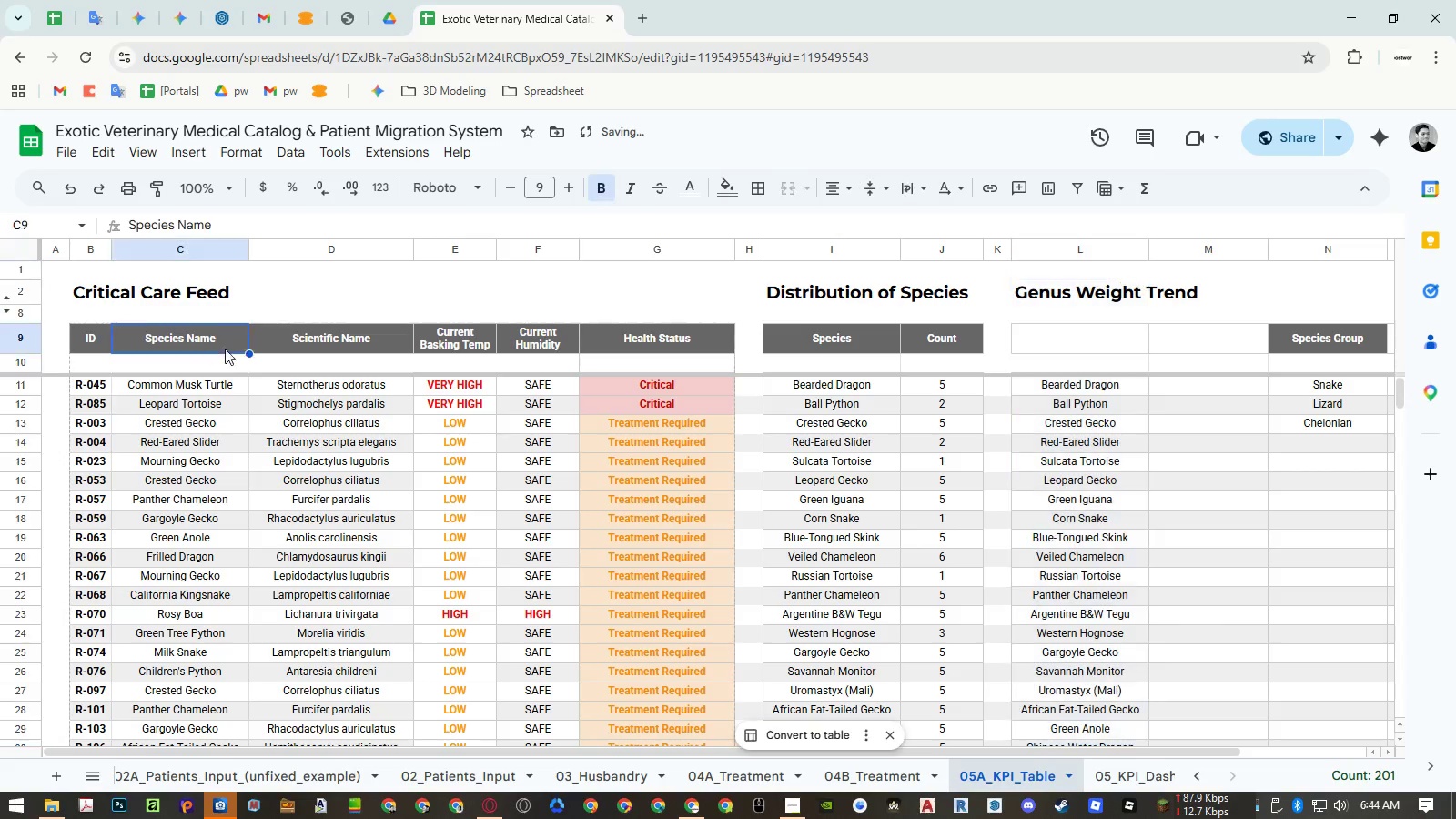 
key(Control+ControlLeft)
 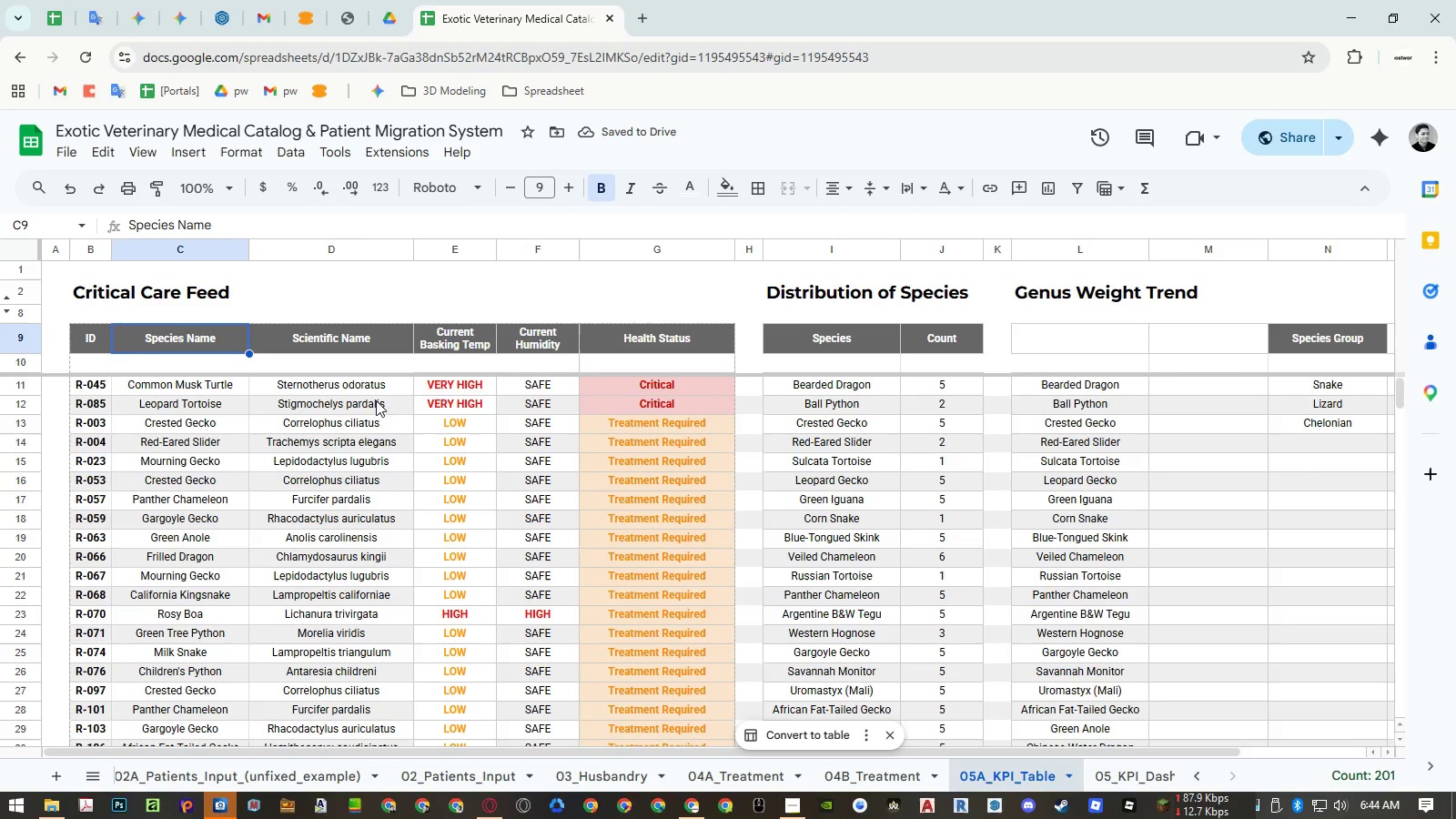 
key(Control+C)
 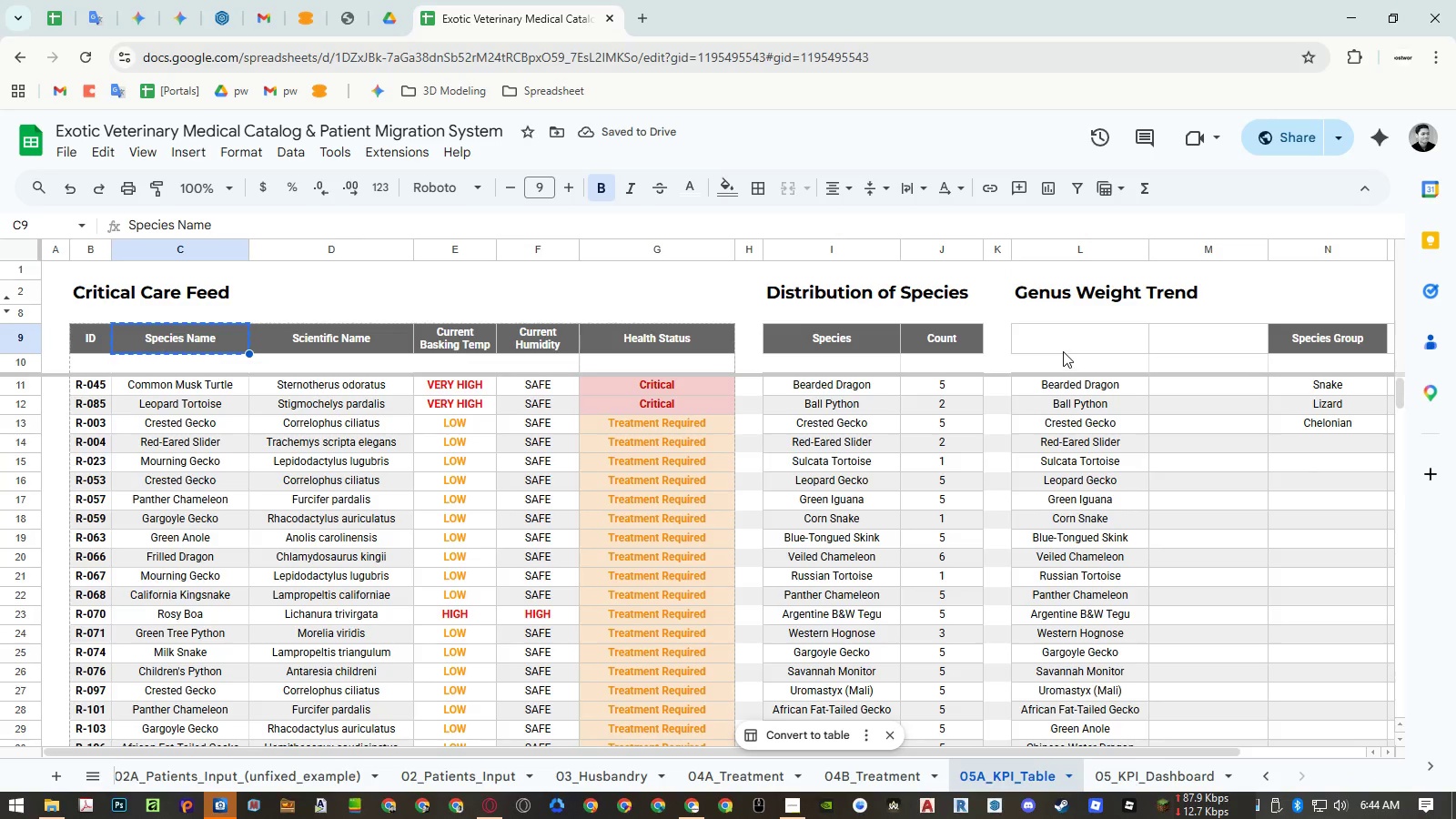 
left_click([1064, 349])
 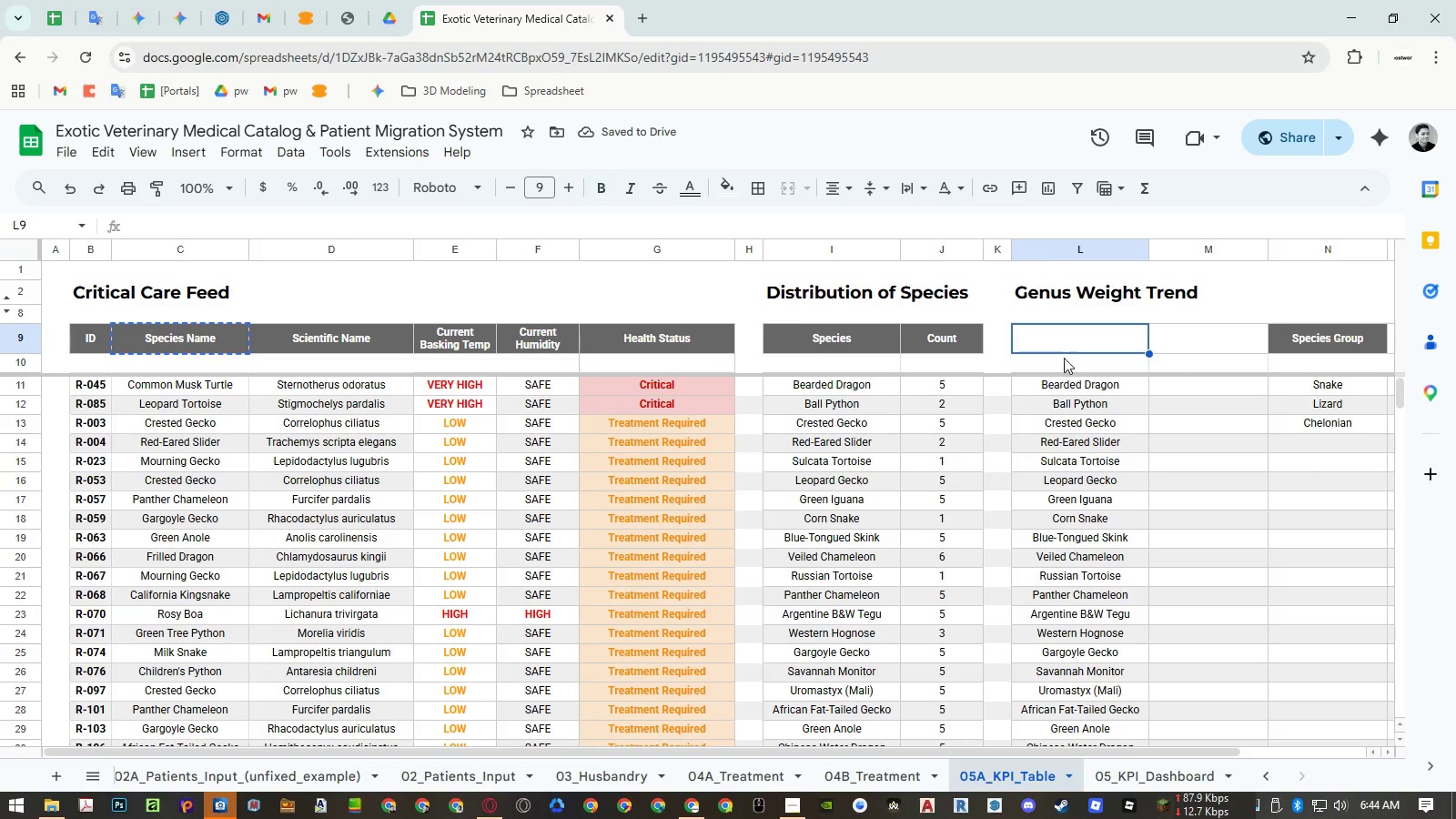 
key(Control+ControlLeft)
 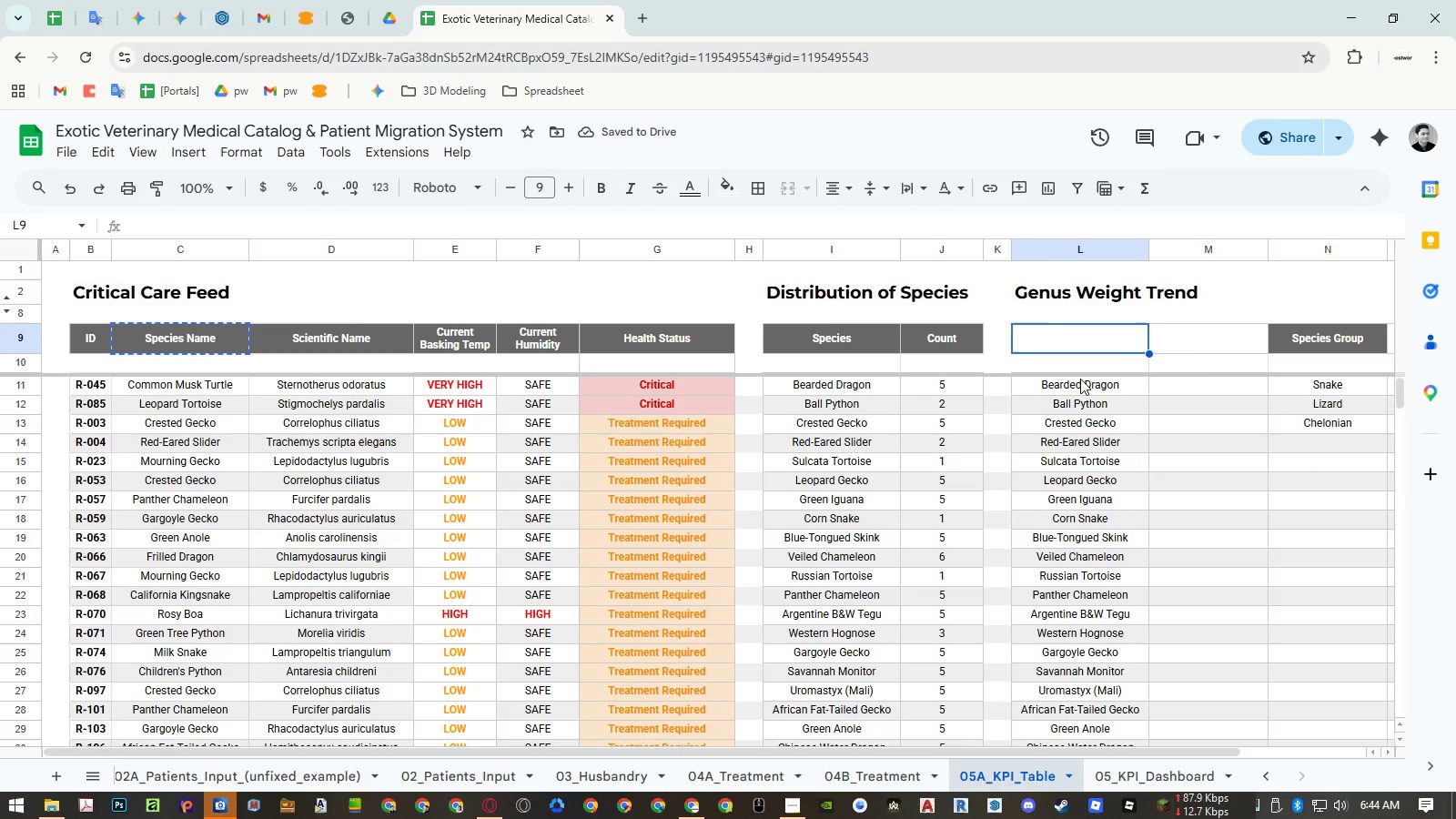 
key(Control+Shift+ShiftLeft)
 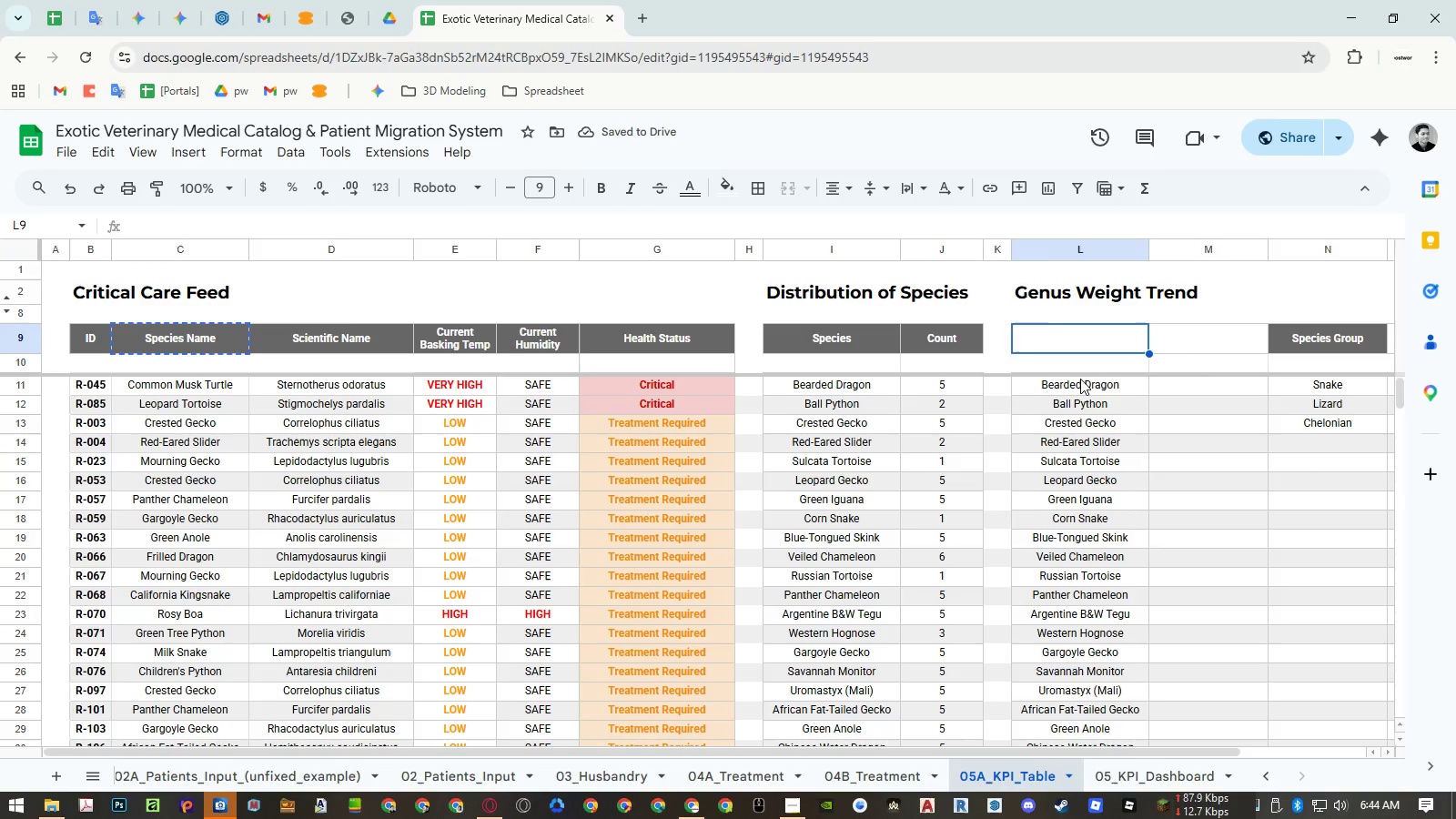 
key(Control+Shift+V)
 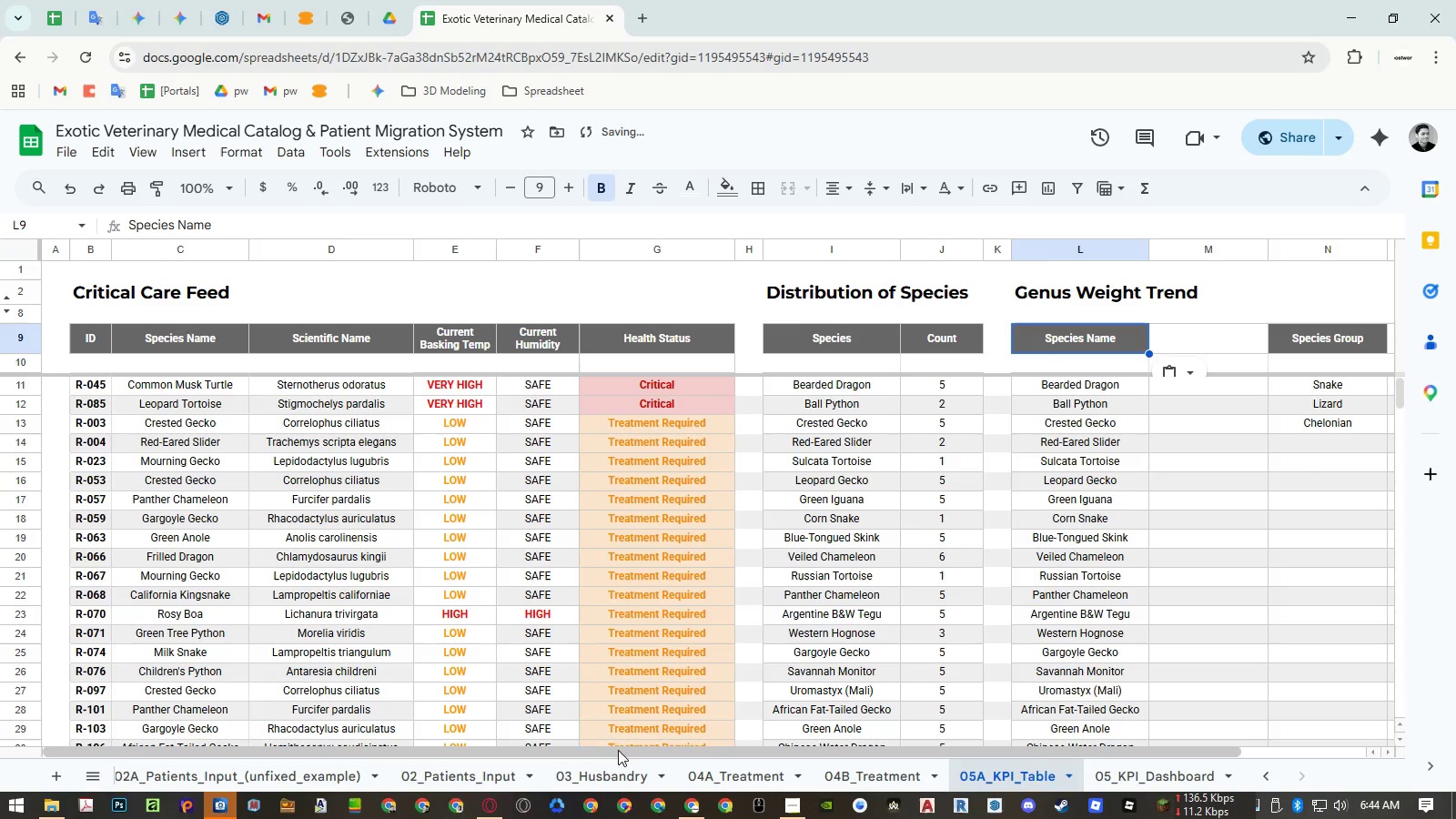 
left_click([474, 770])
 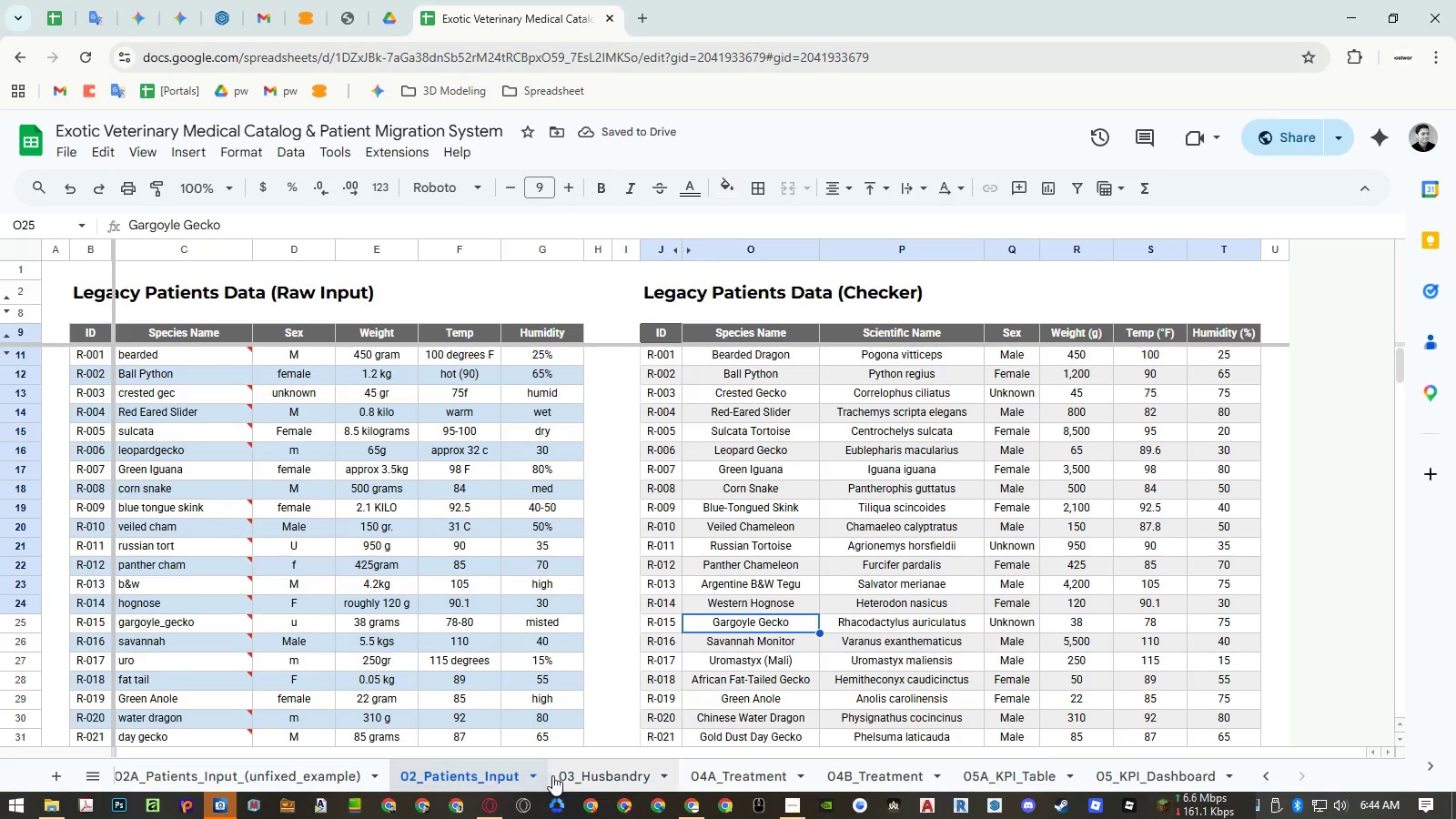 
left_click([567, 775])
 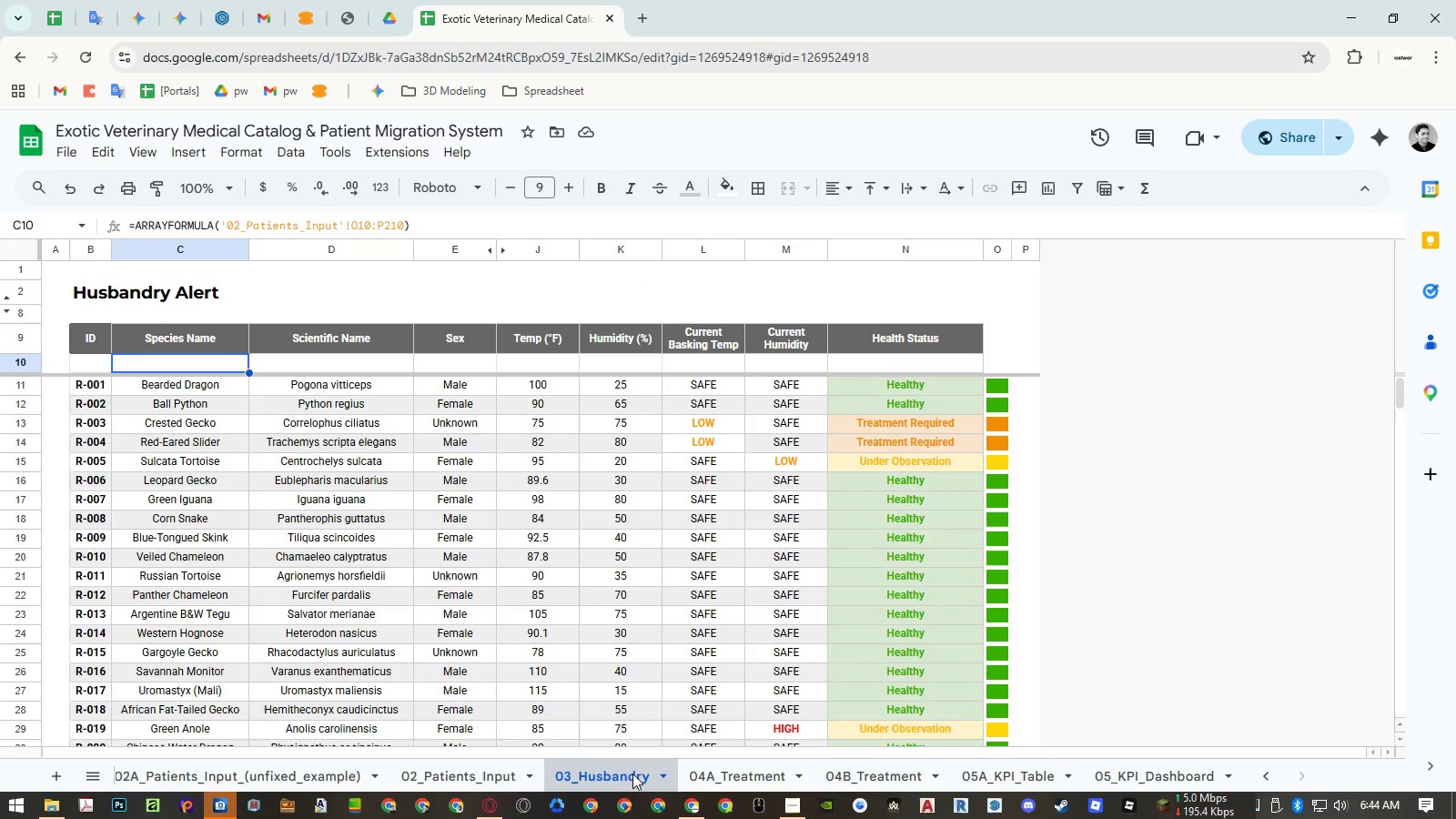 
left_click([713, 773])
 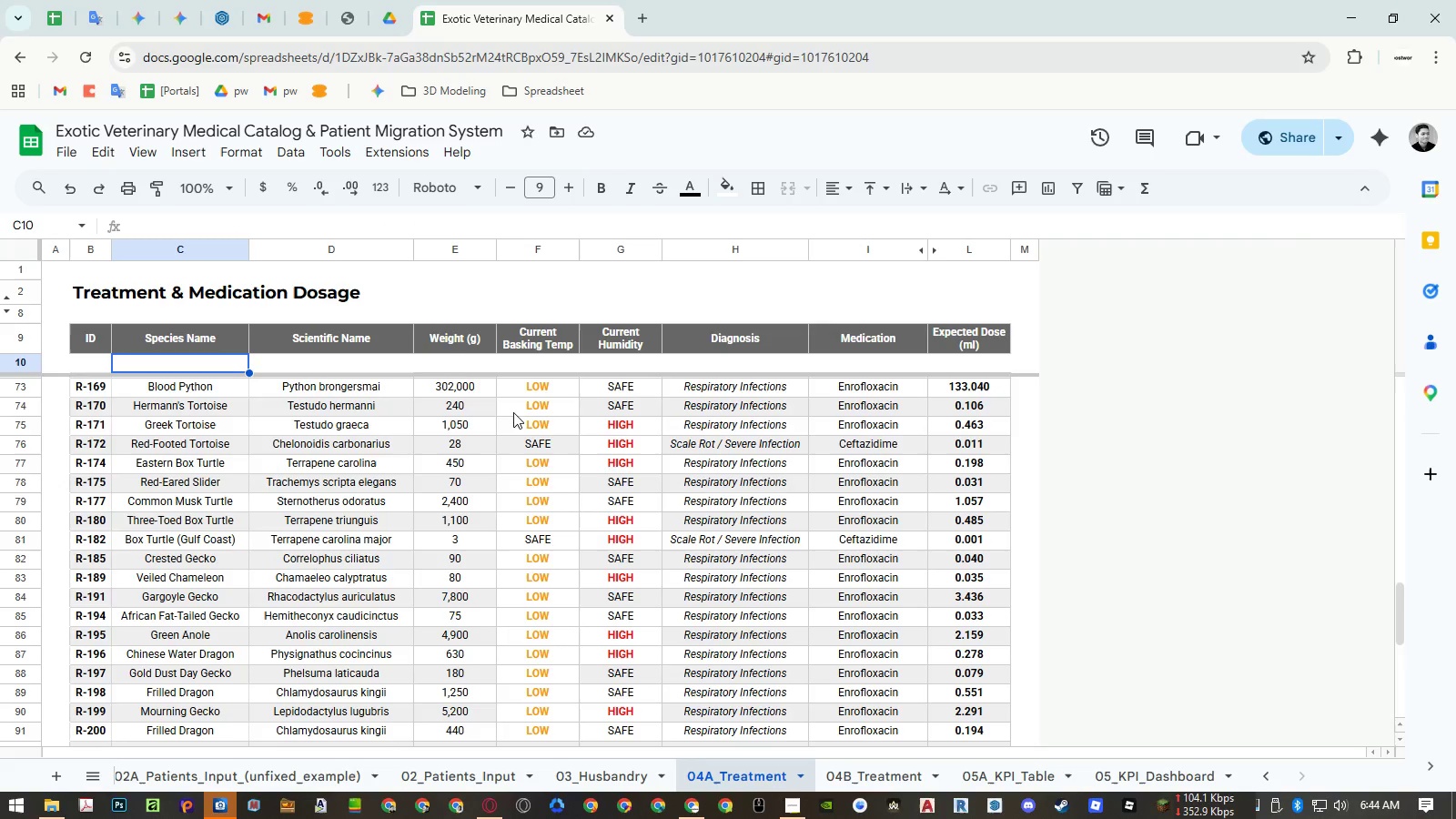 
double_click([444, 364])
 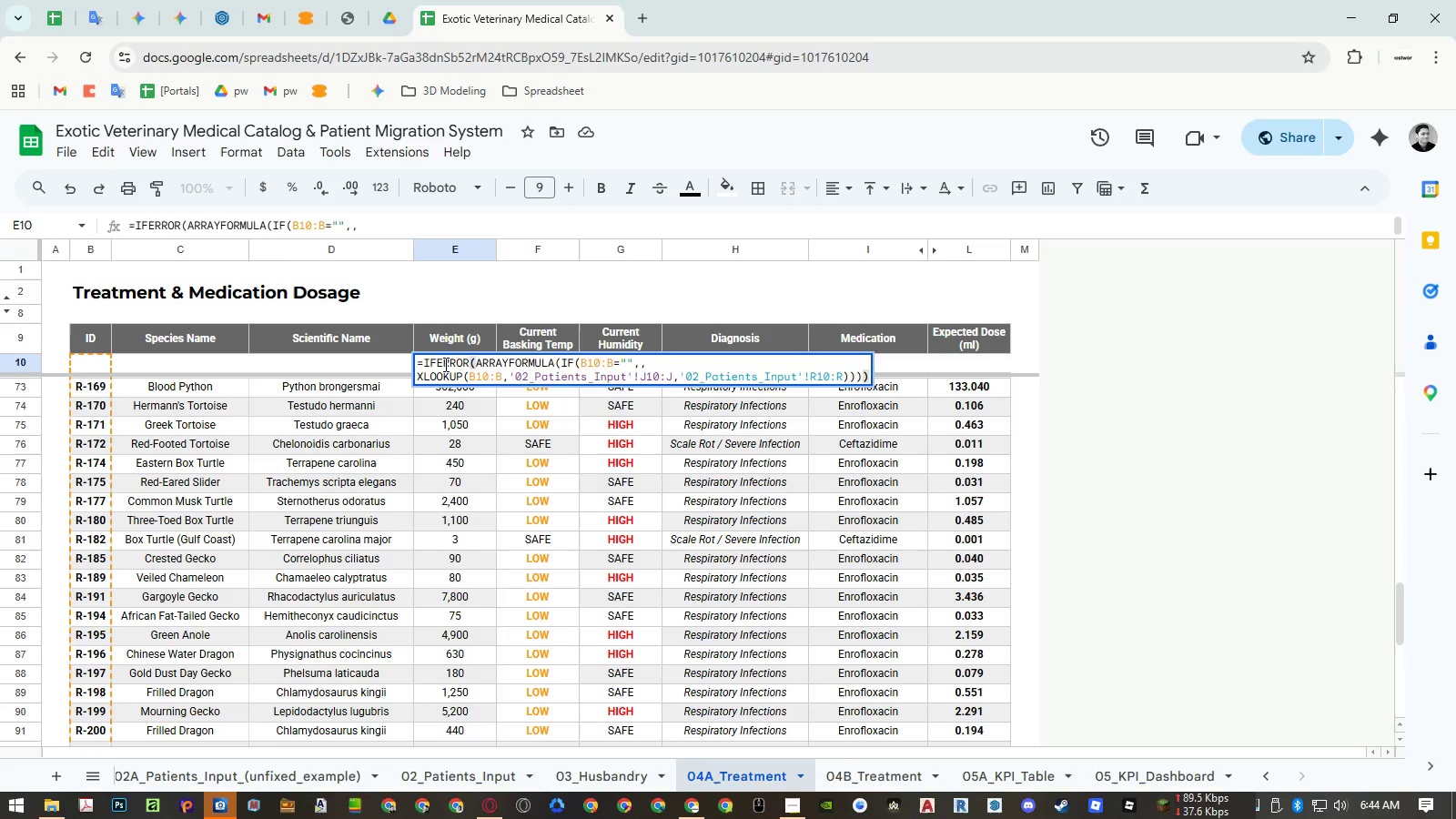 
double_click([444, 364])
 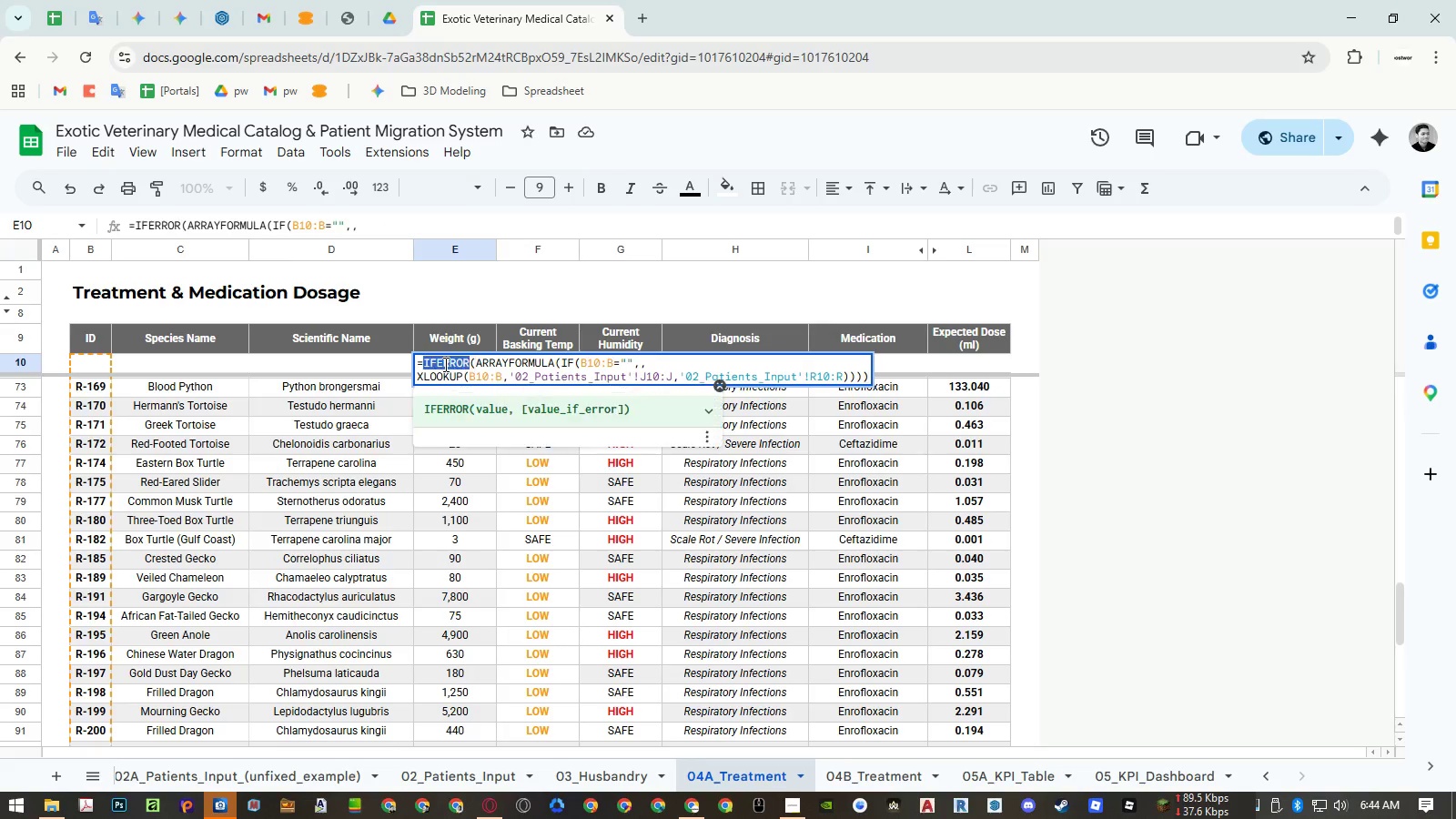 
triple_click([444, 364])
 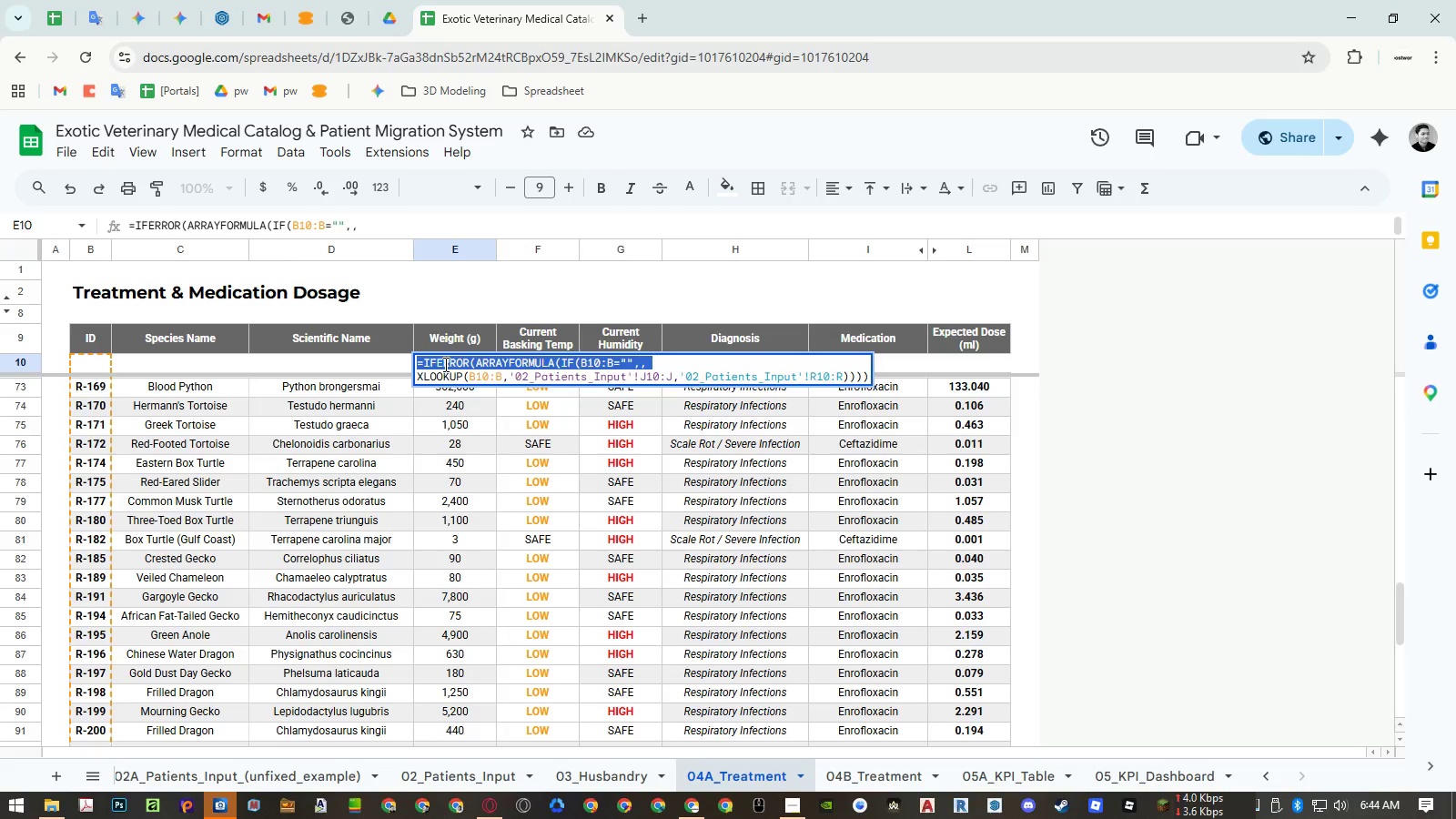 
hold_key(key=ControlLeft, duration=0.58)
 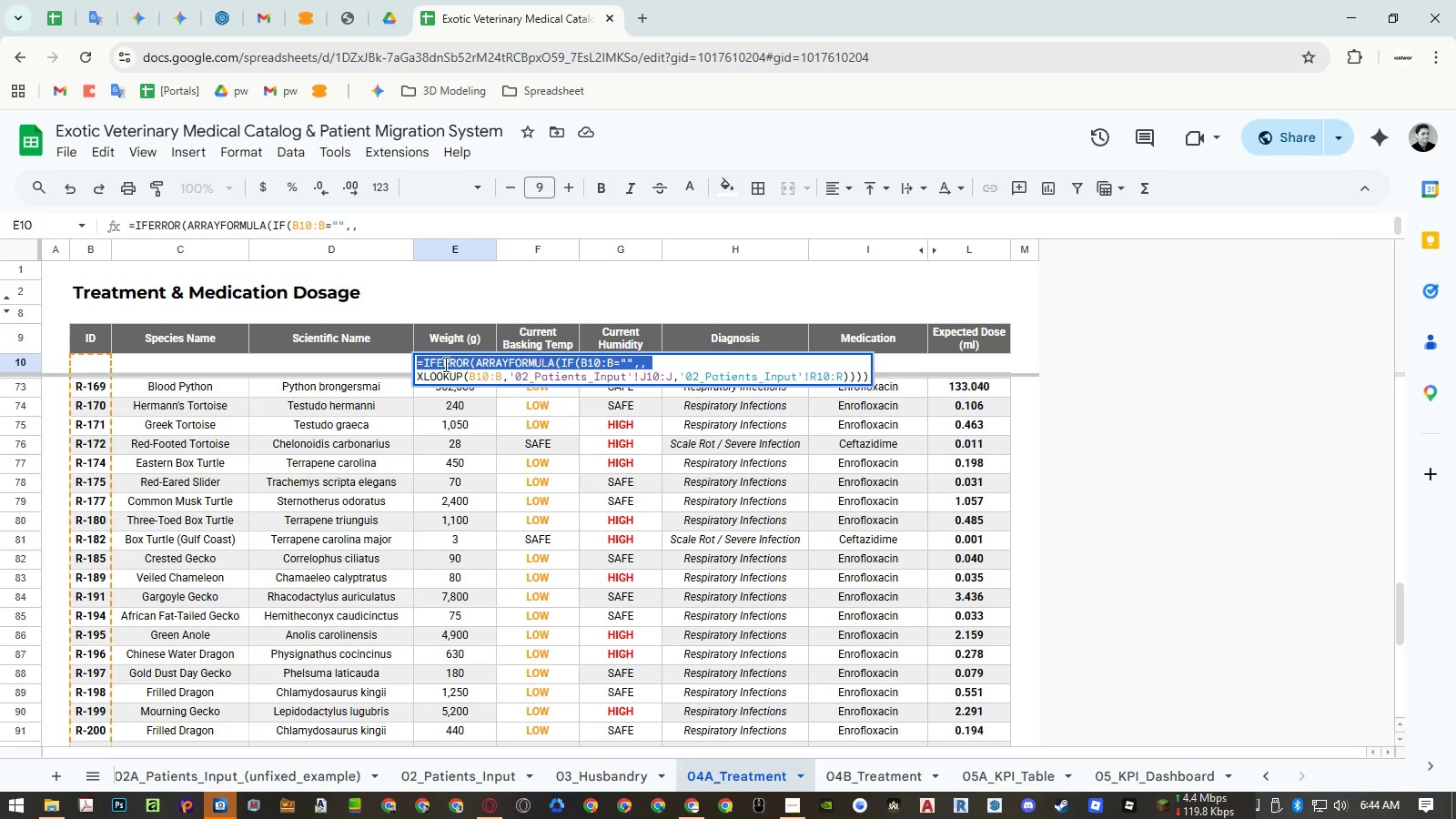 
key(Escape)
 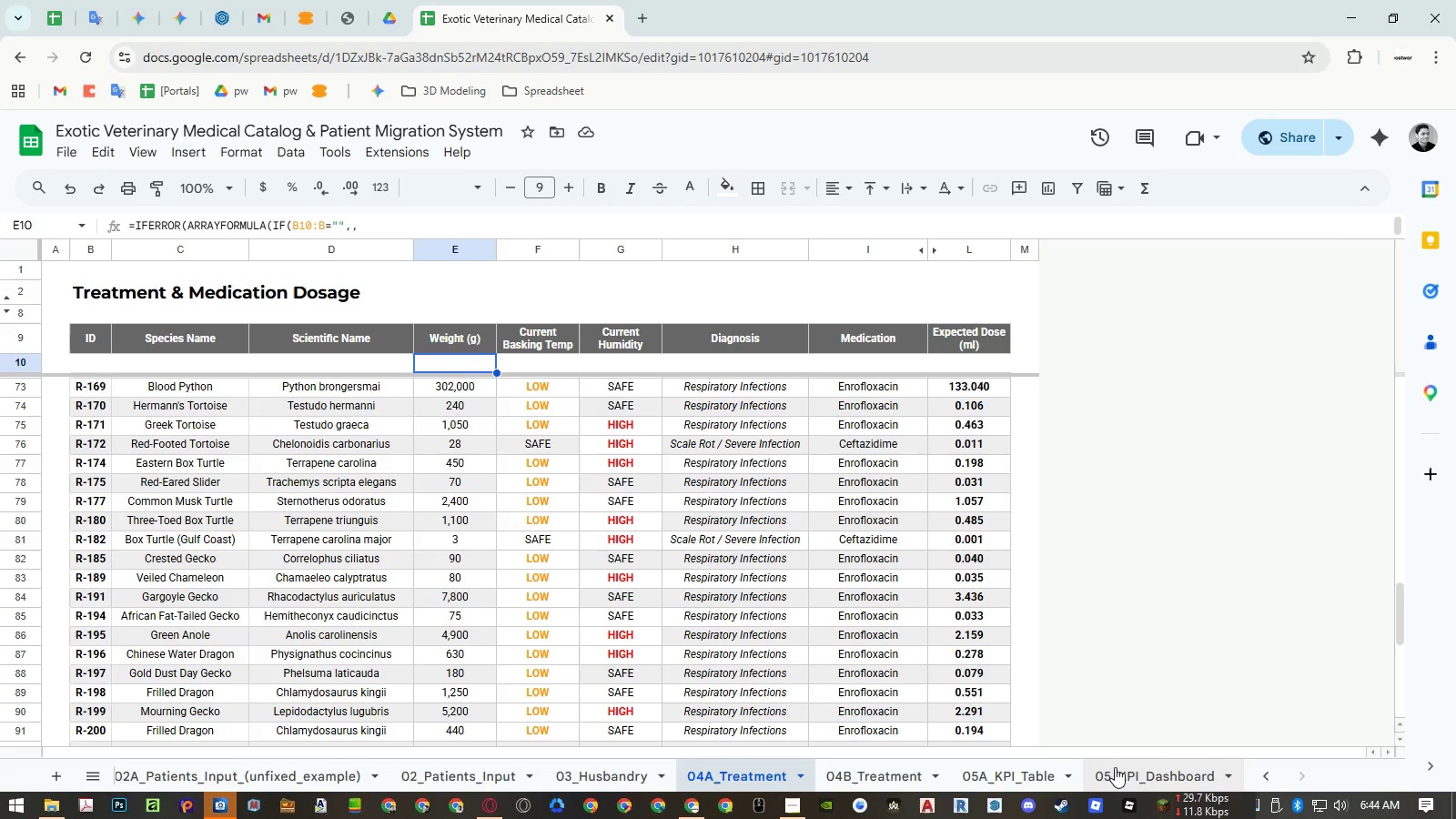 
left_click([1035, 766])
 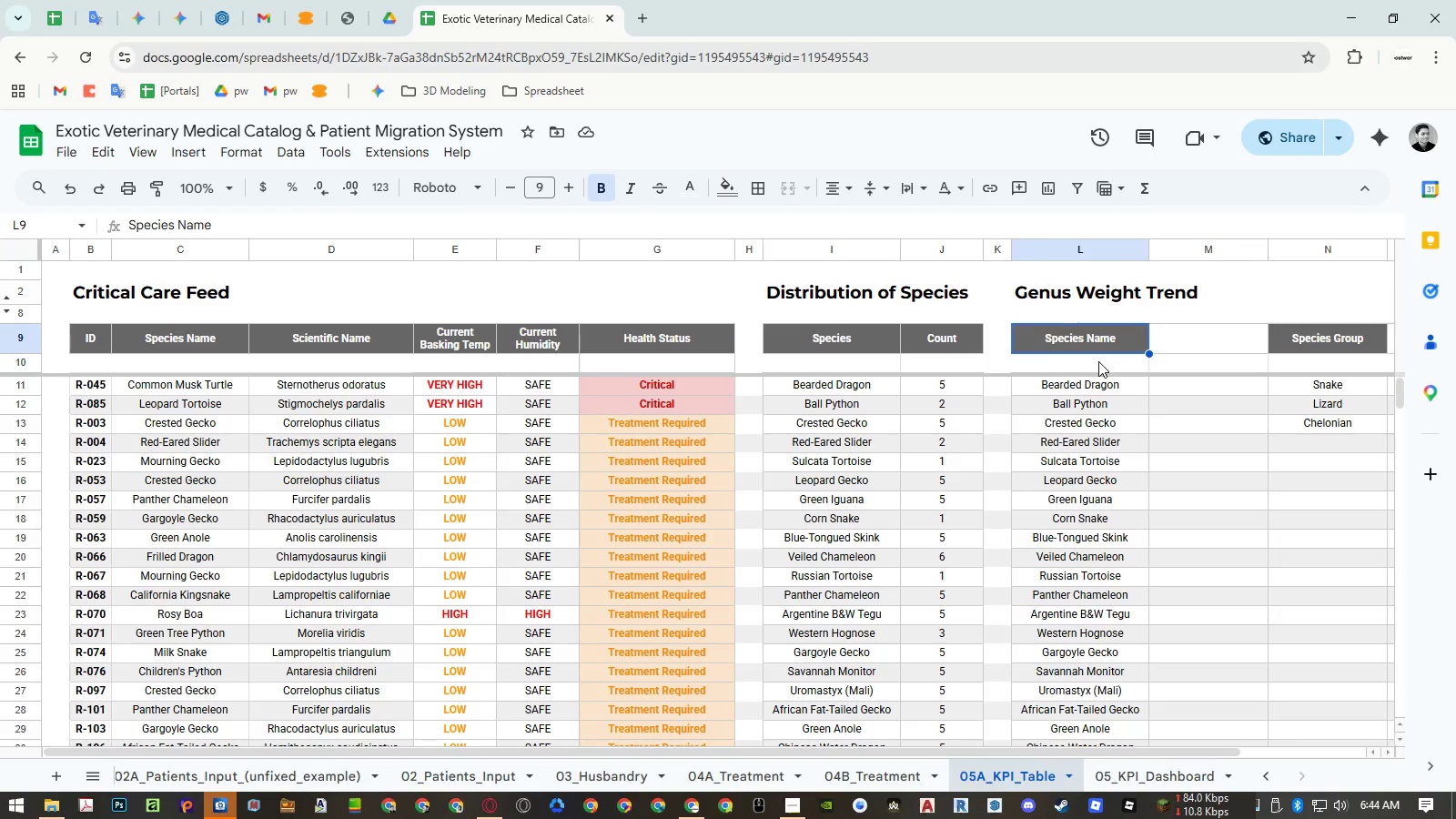 
double_click([1098, 361])
 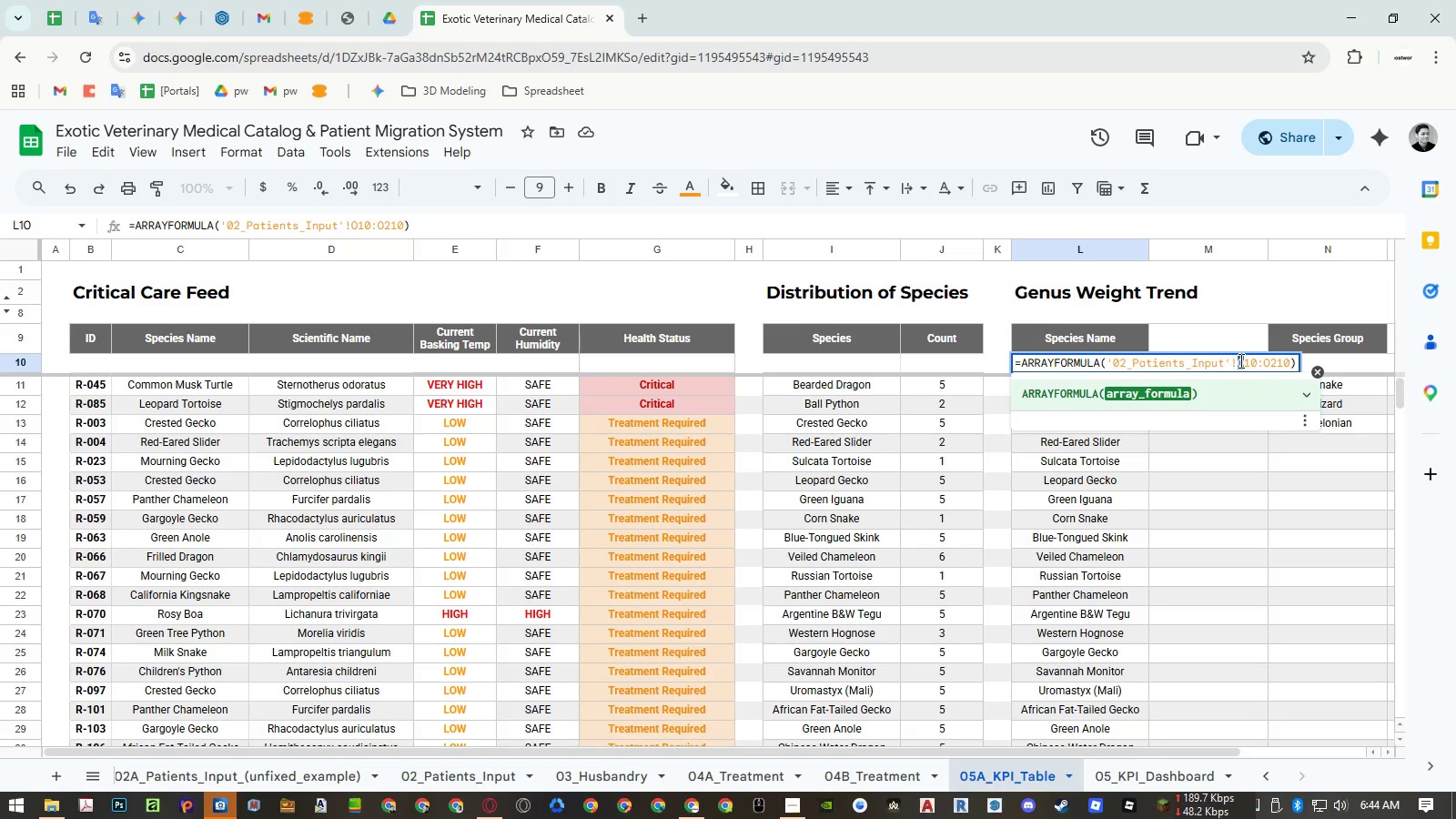 
wait(7.74)
 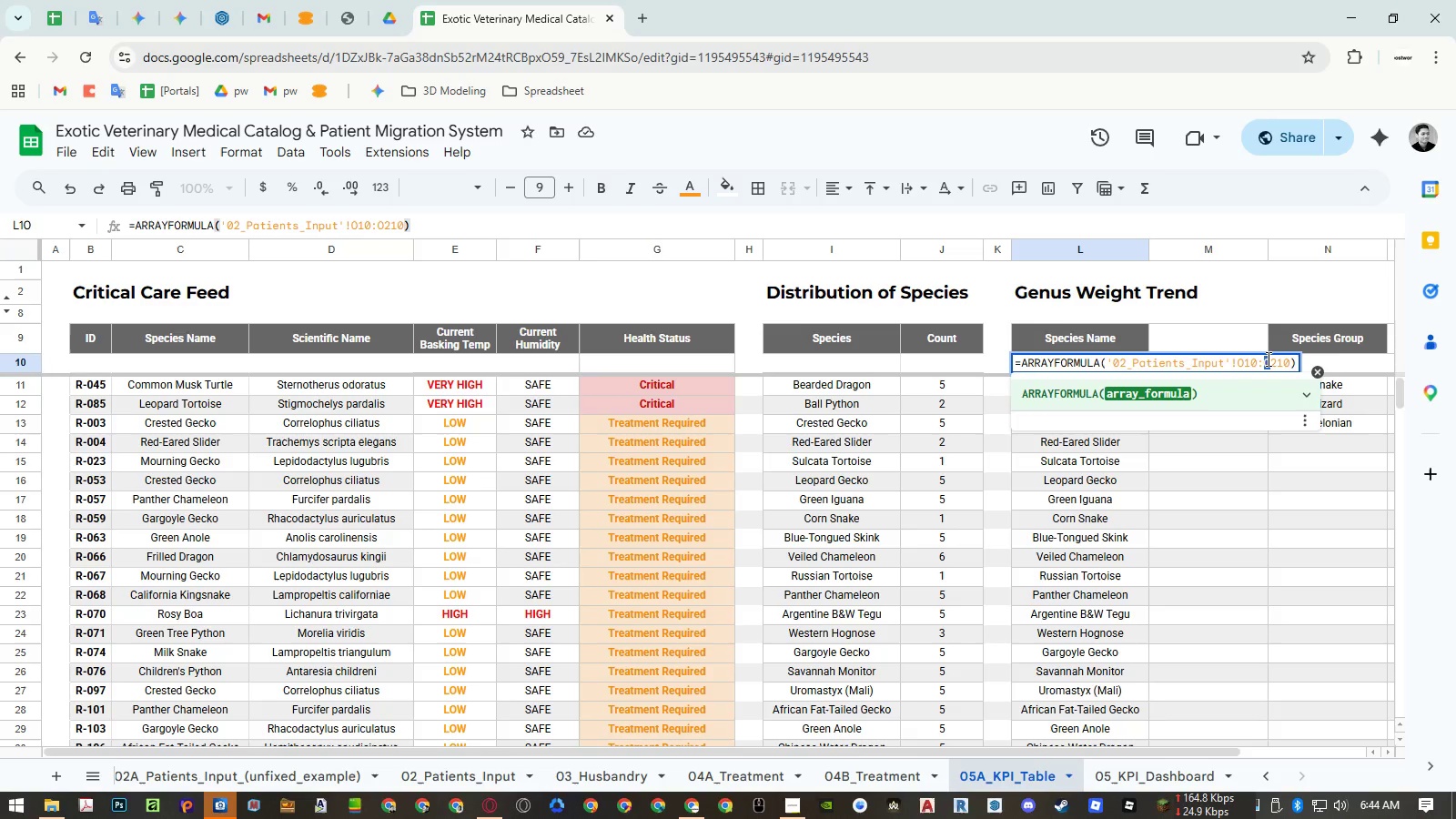 
key(Escape)
 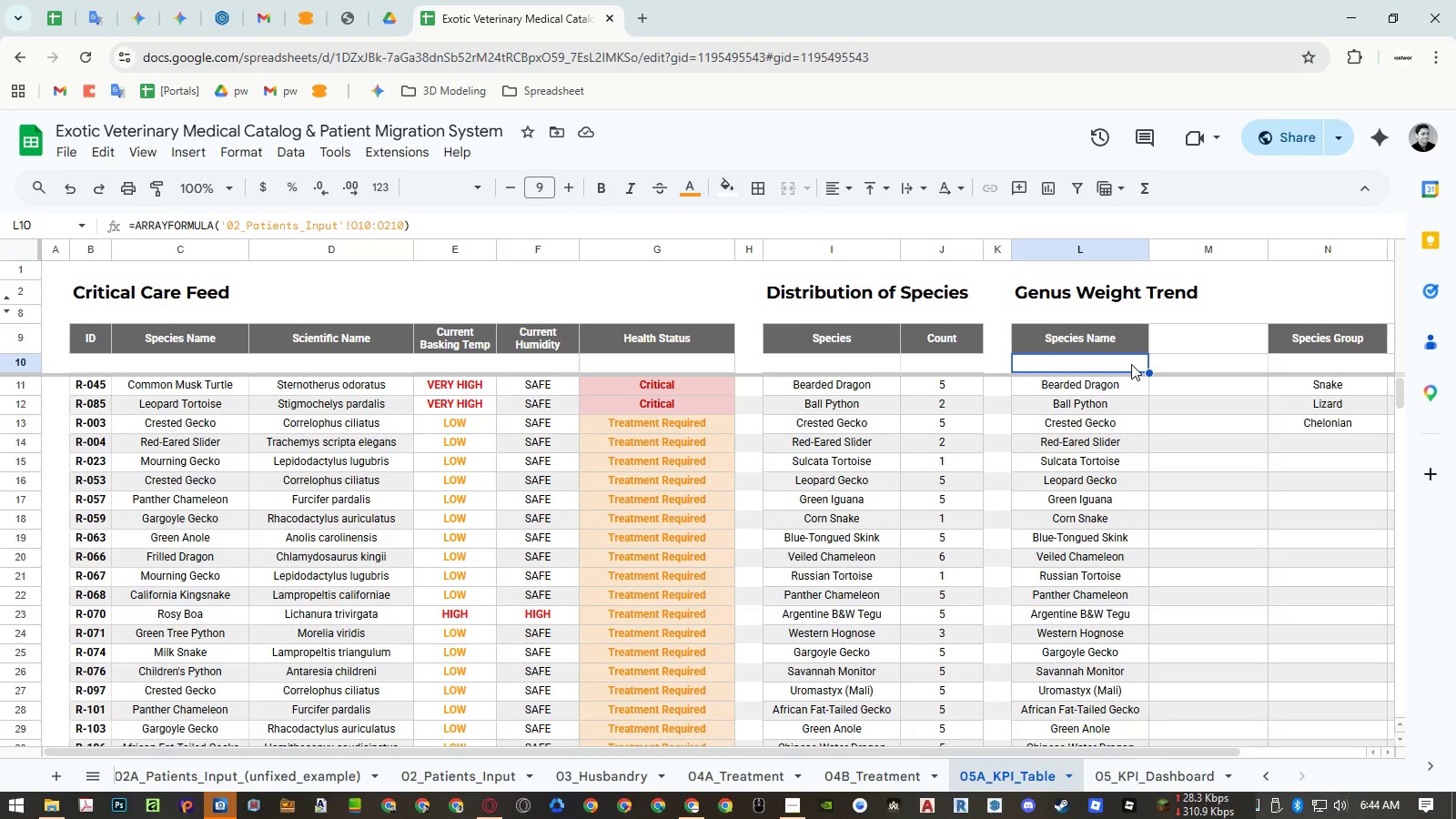 
double_click([1131, 364])
 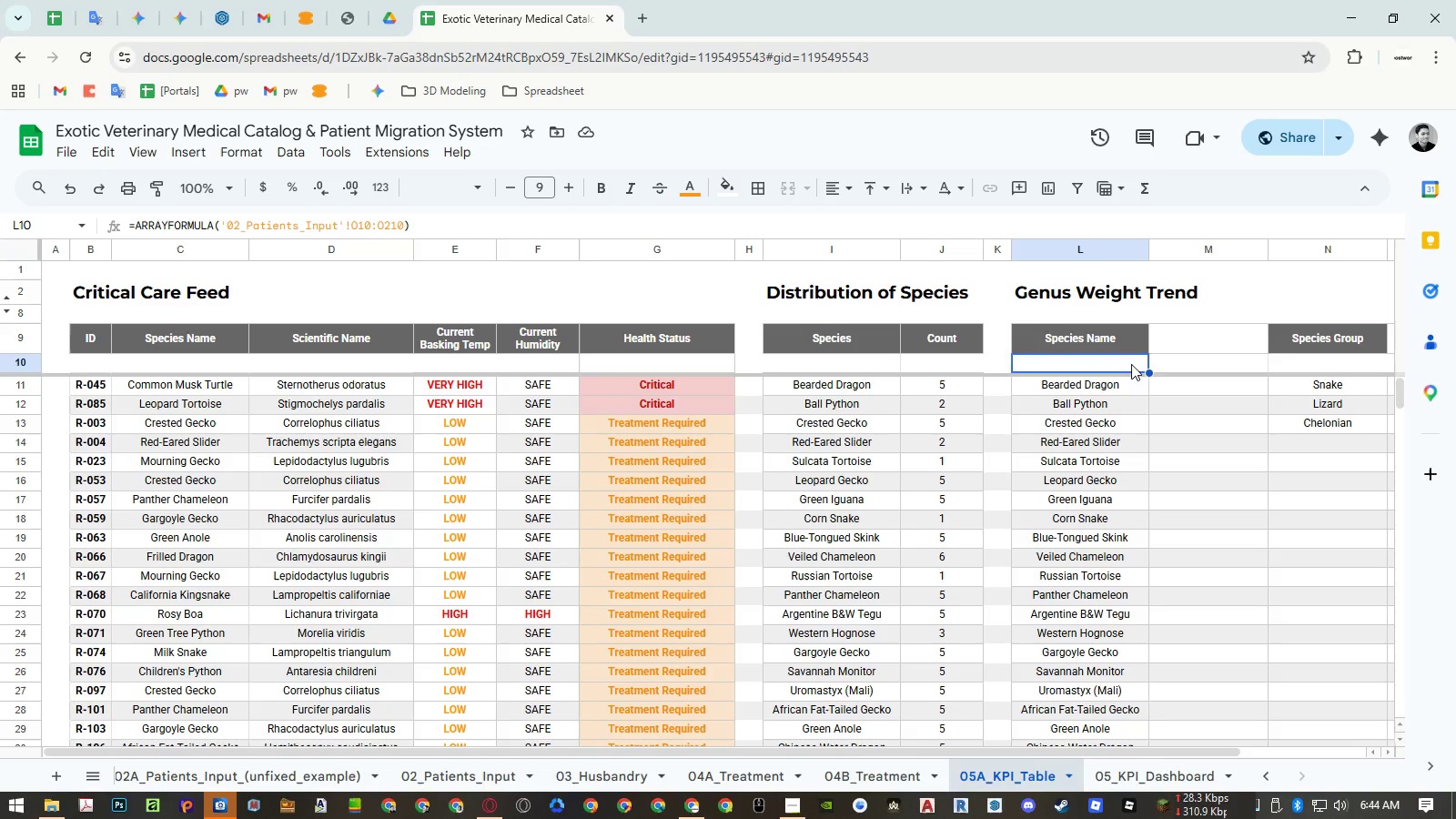 
triple_click([1131, 364])
 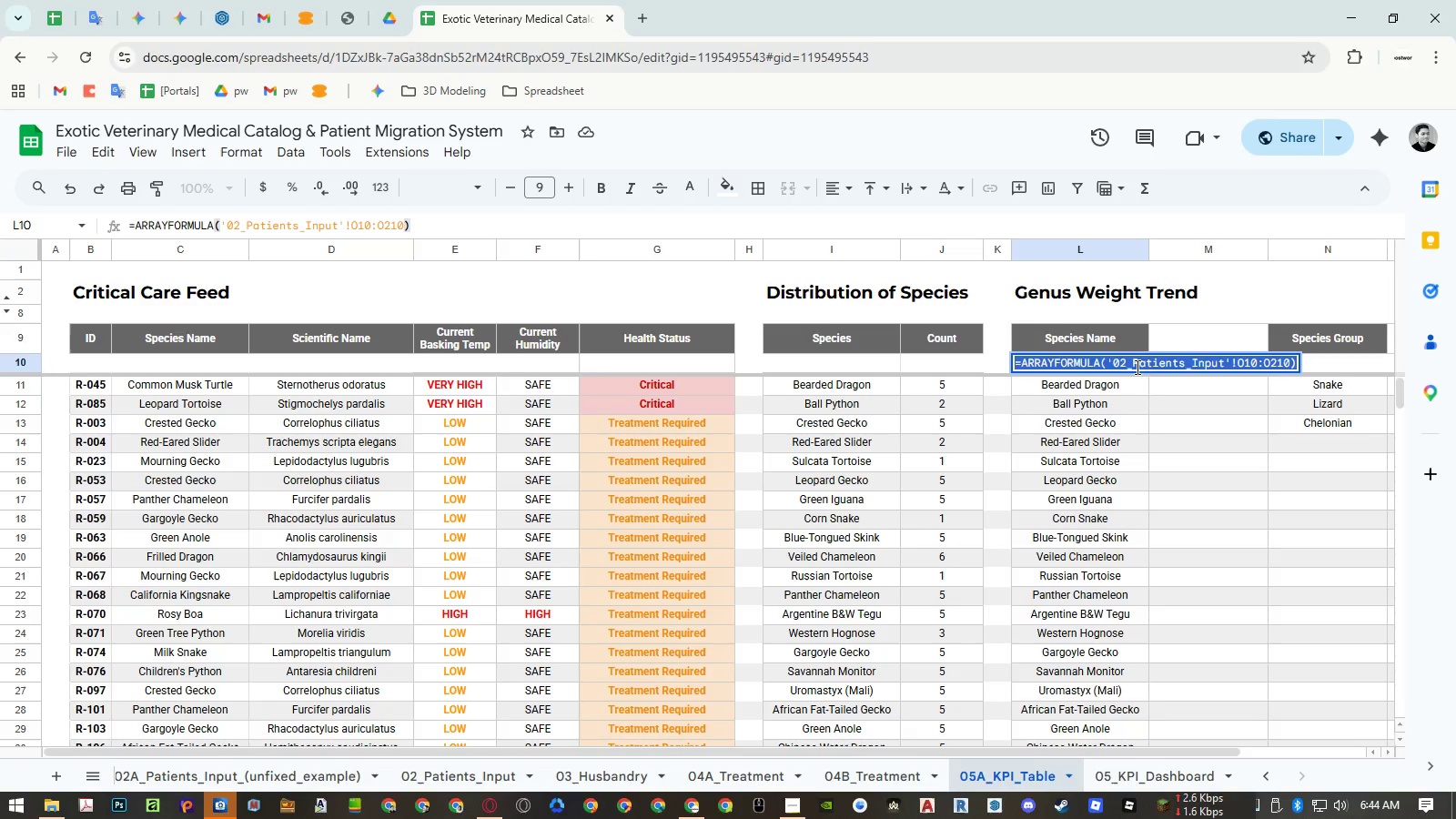 
key(Control+ControlLeft)
 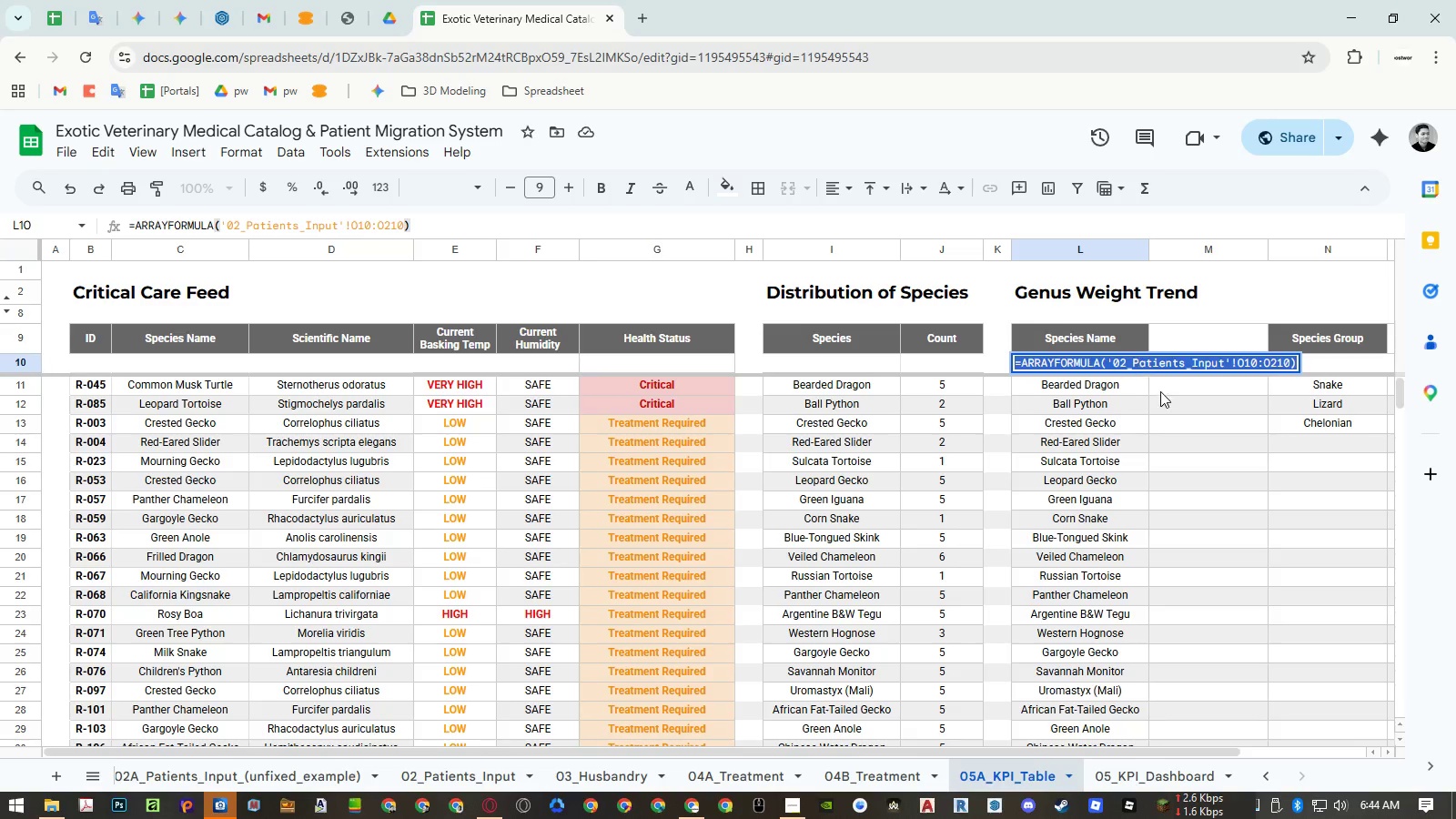 
key(Control+C)
 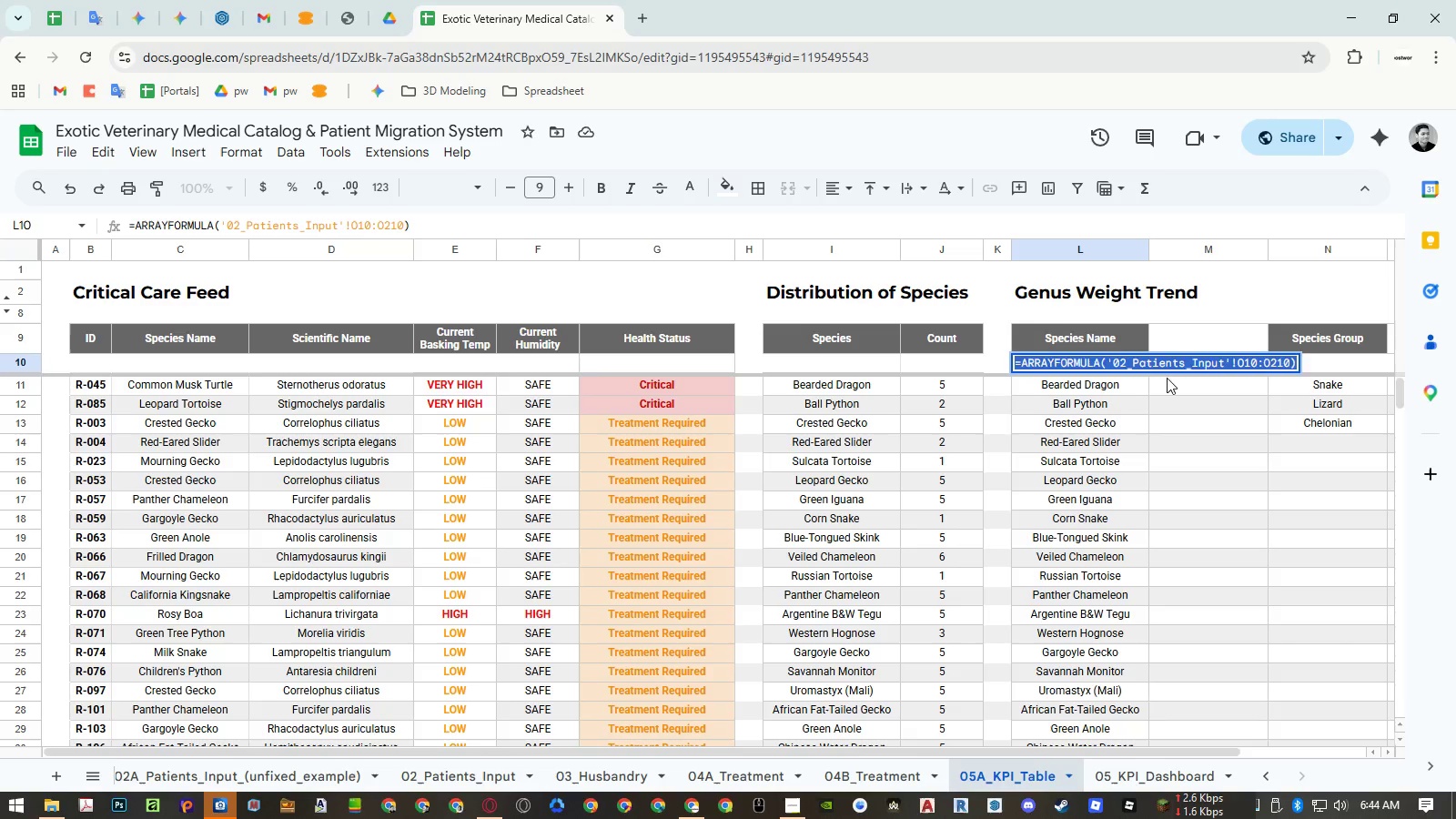 
key(Escape)
 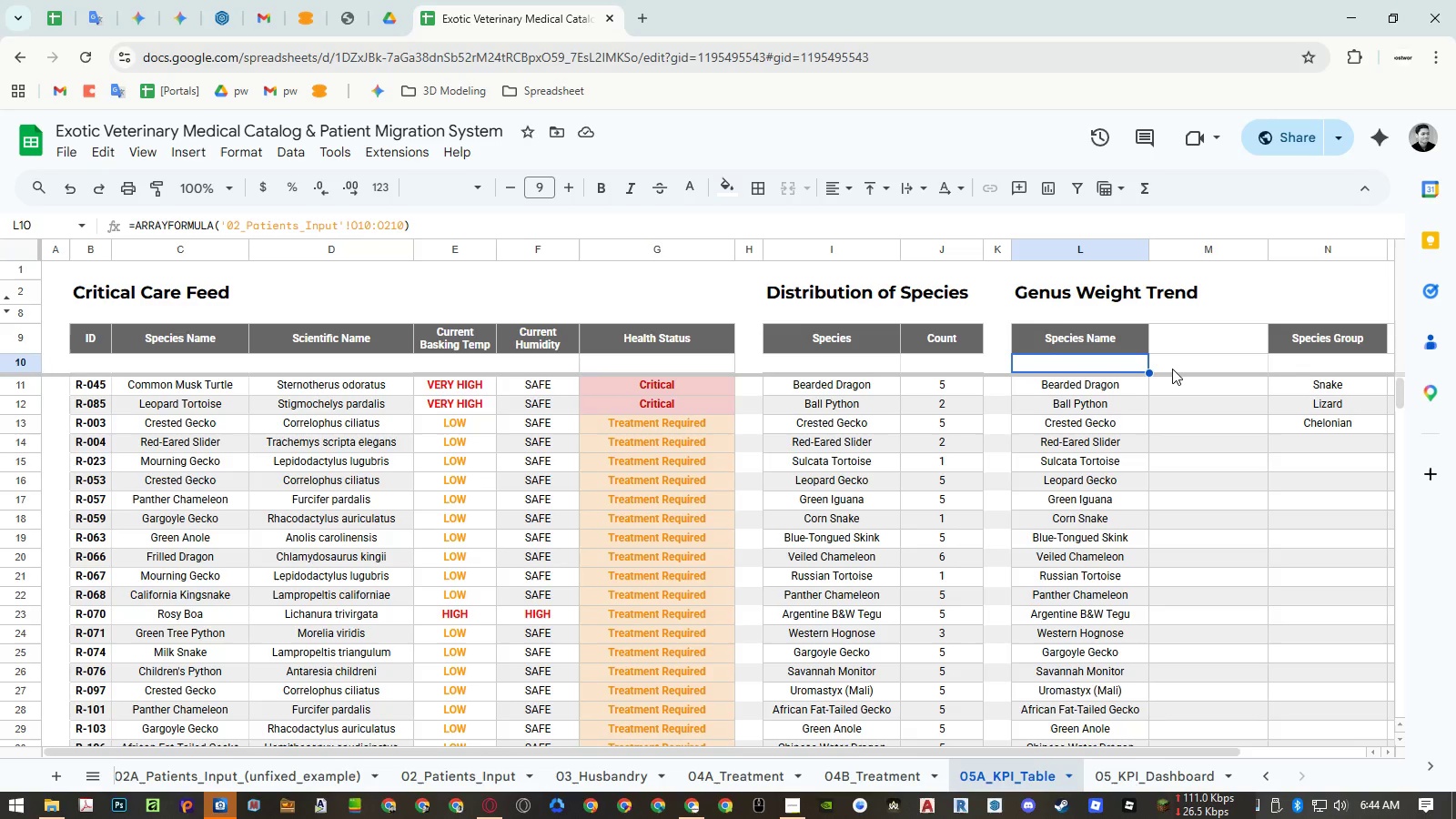 
key(Escape)
 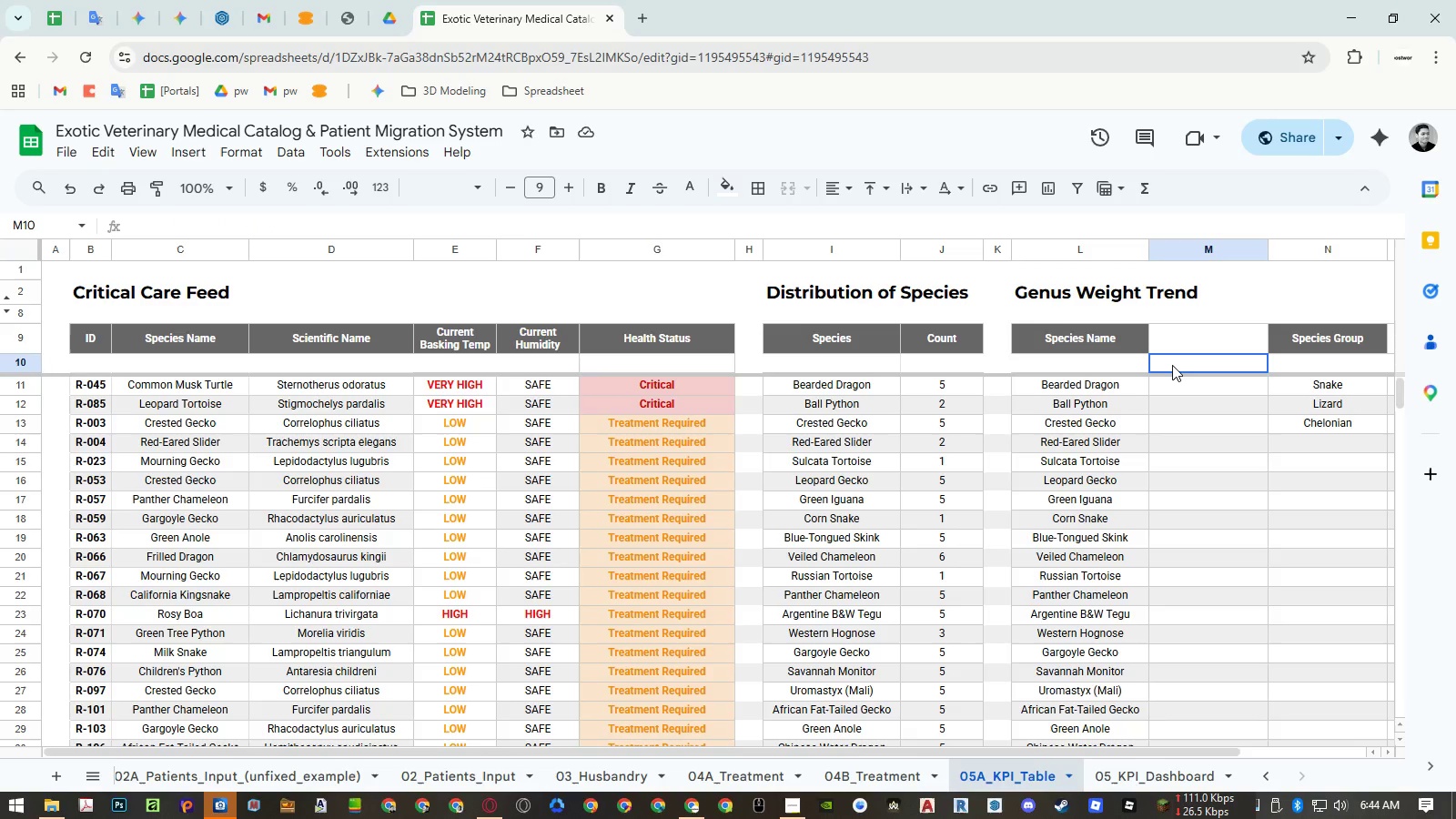 
double_click([1172, 365])
 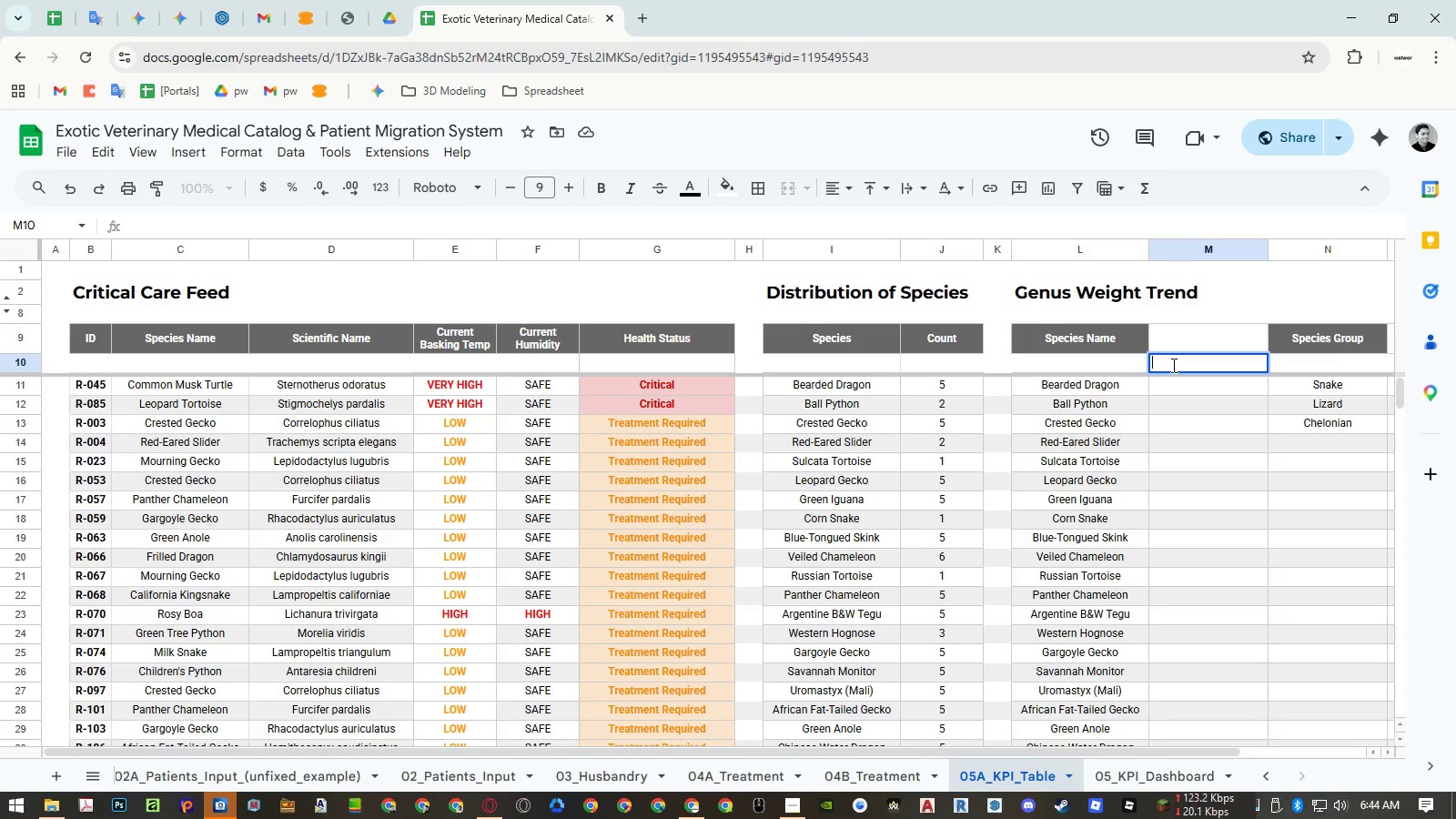 
key(Control+ControlLeft)
 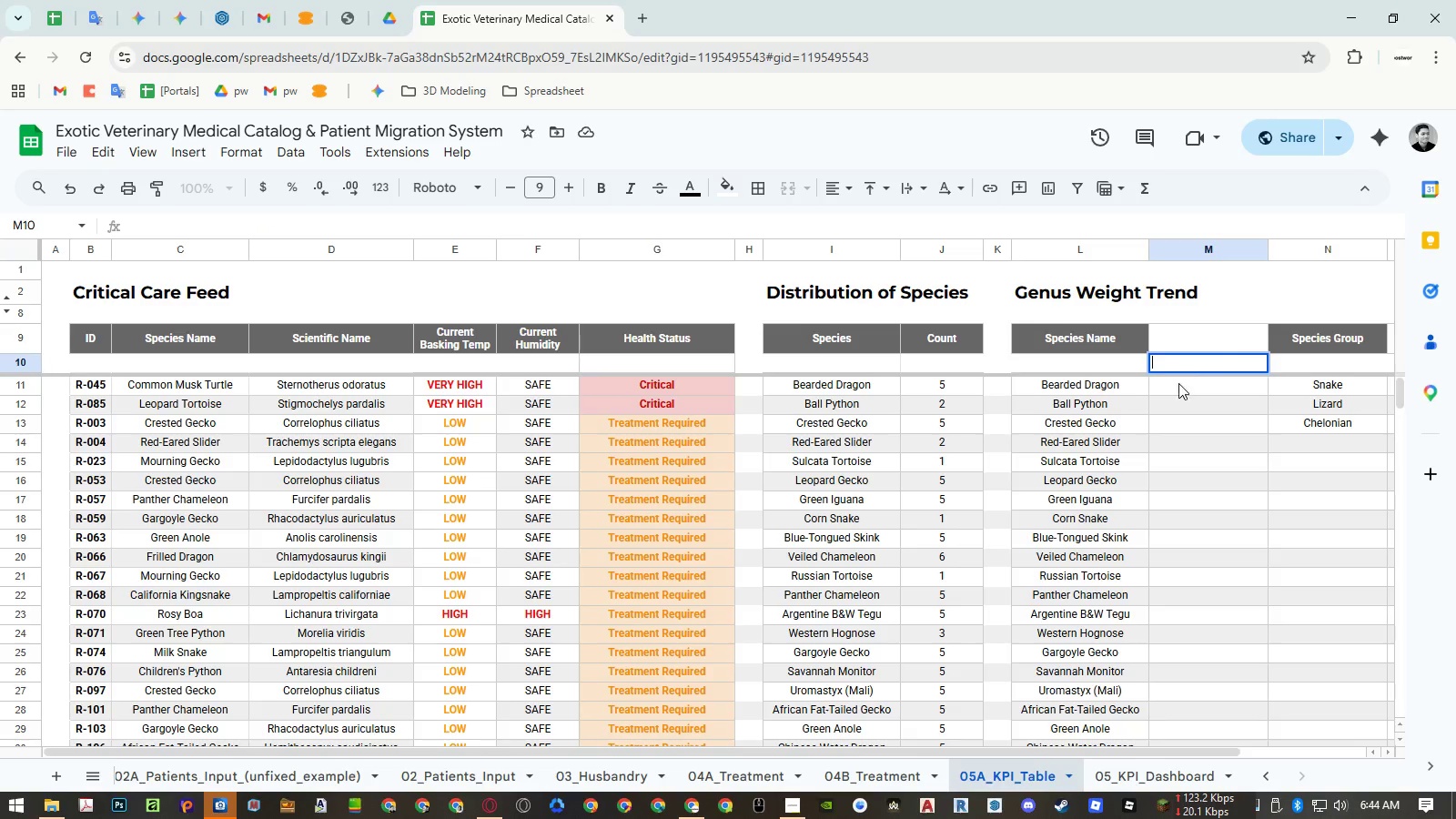 
key(Control+V)
 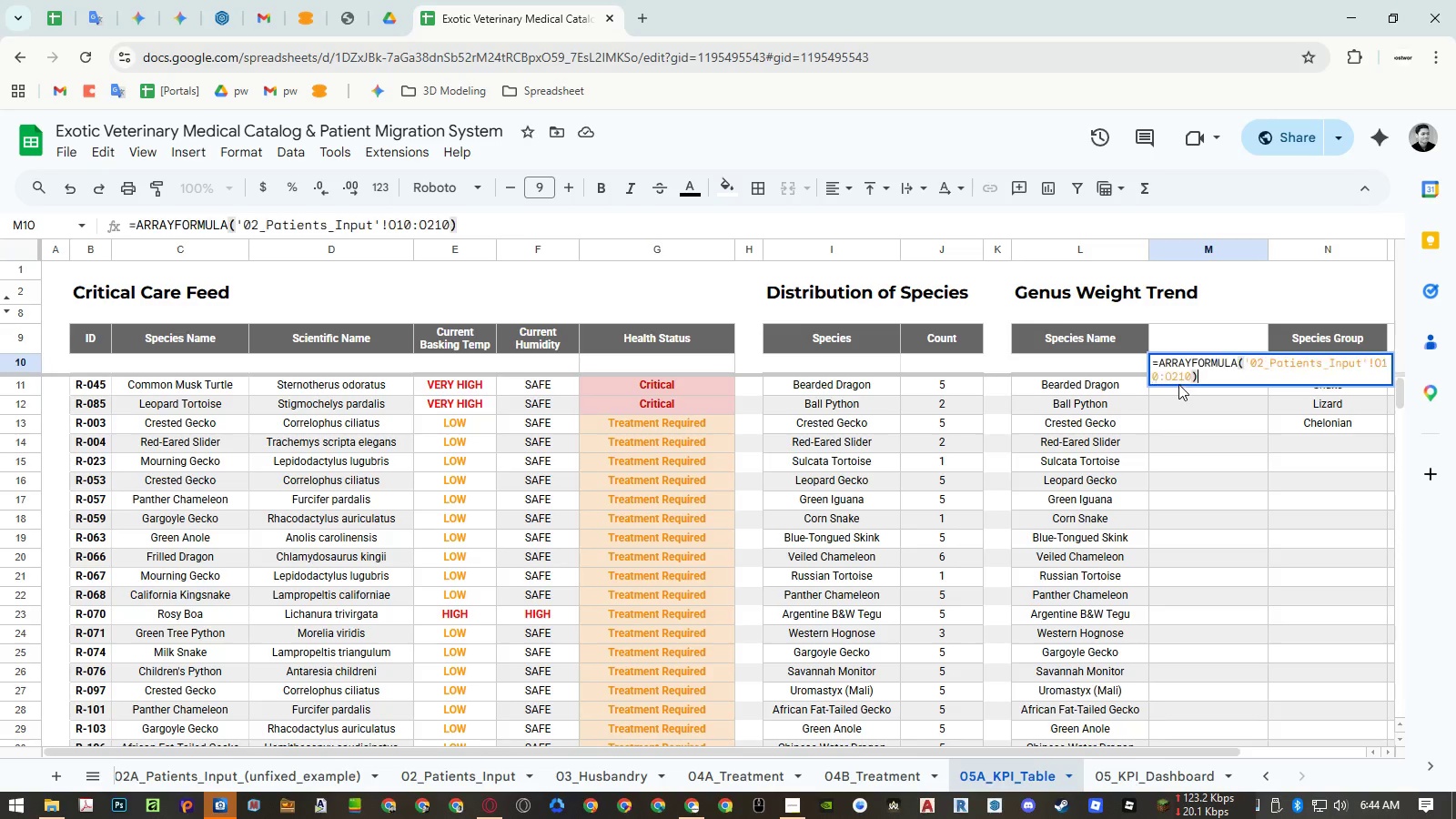 
key(Enter)
 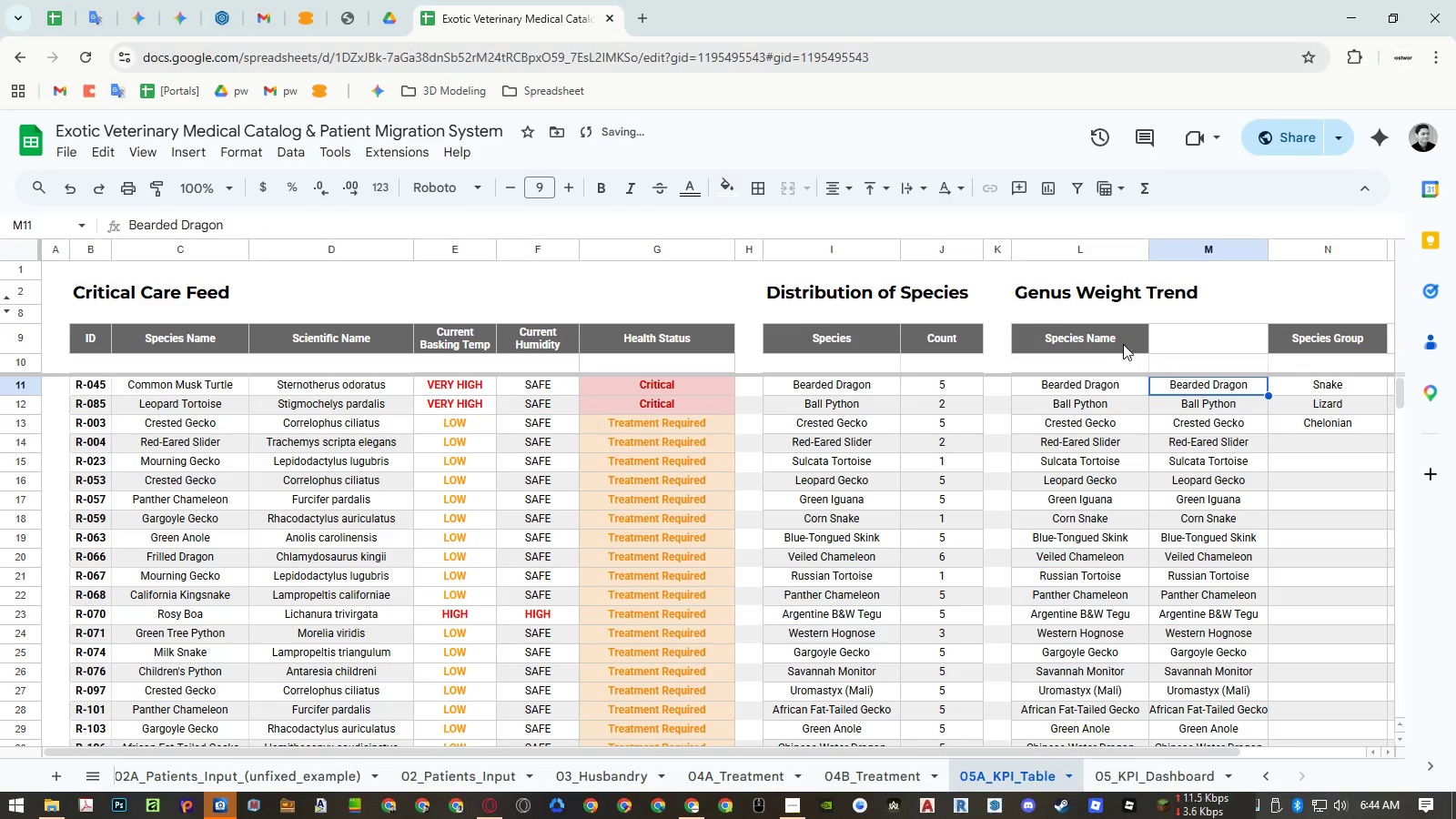 
left_click([1103, 336])
 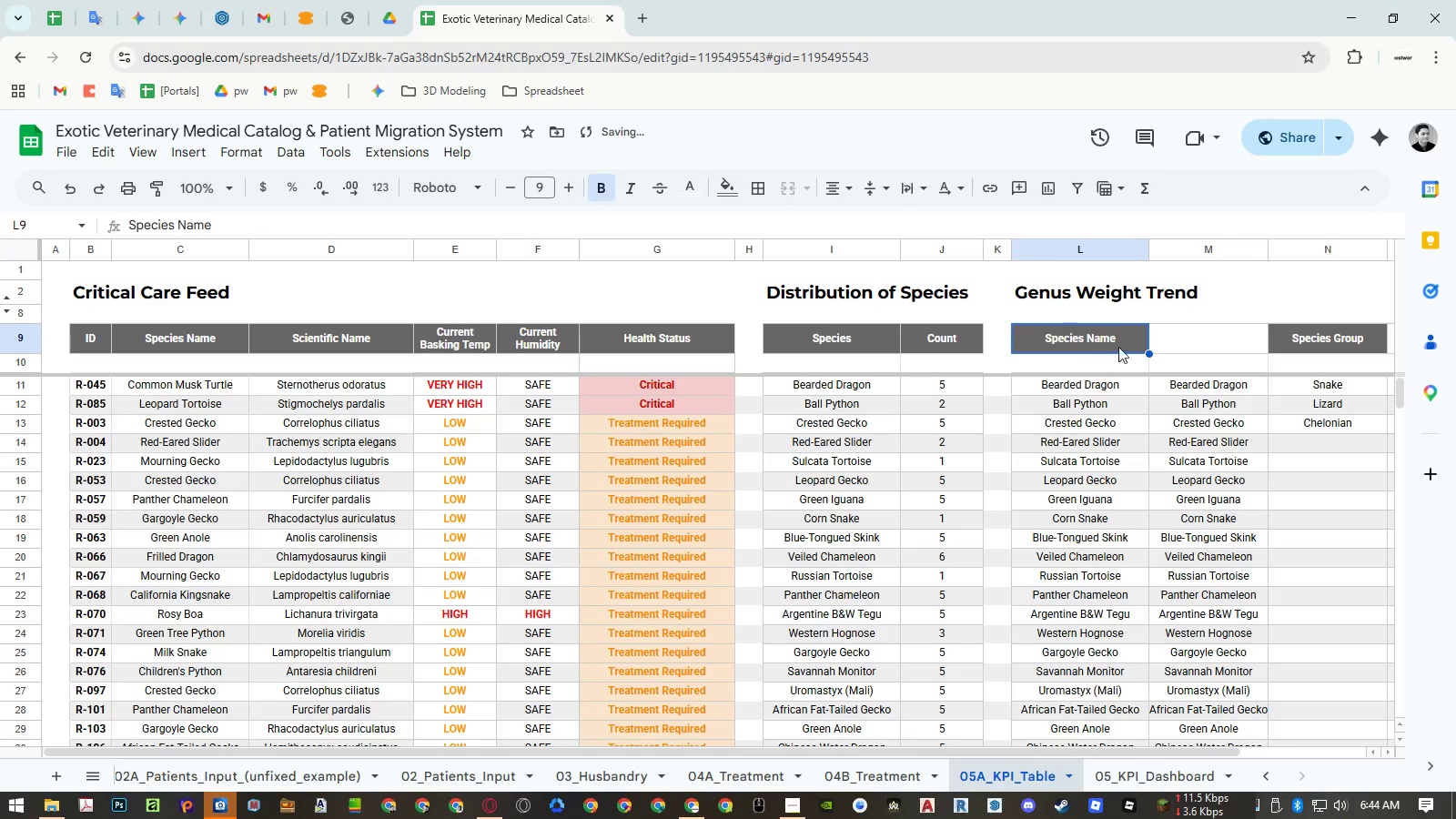 
key(Control+ControlLeft)
 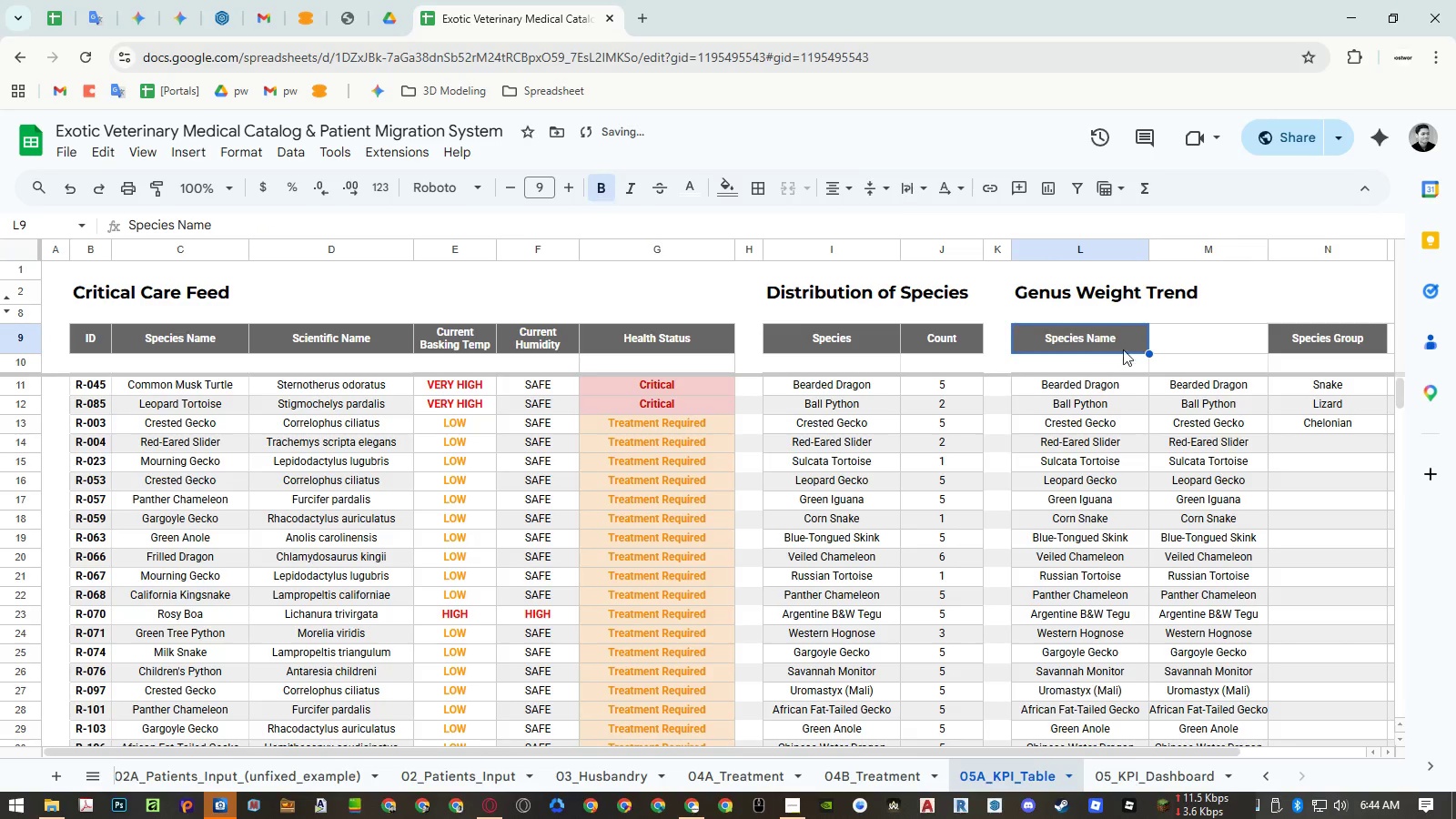 
key(Control+C)
 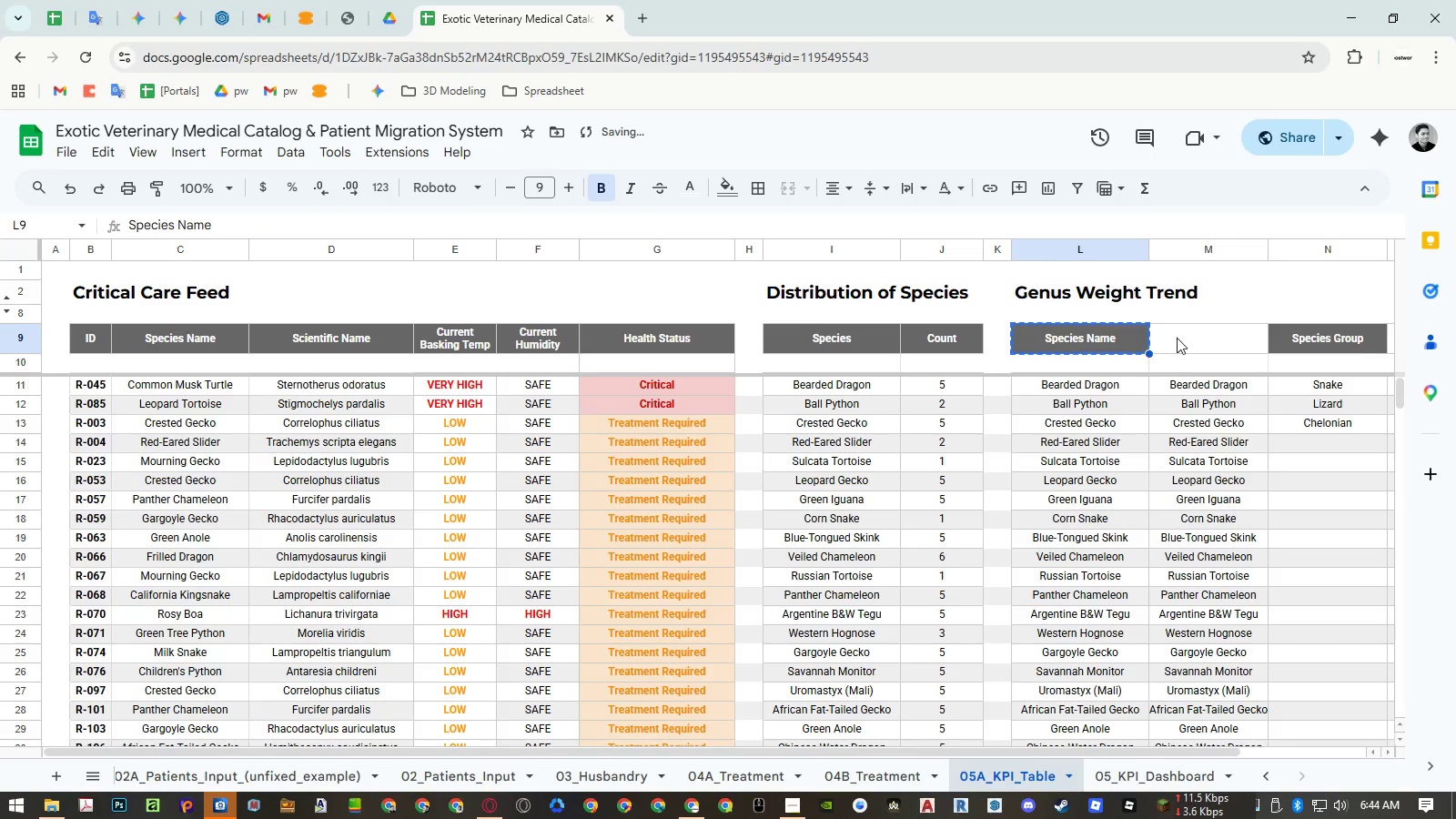 
double_click([1178, 337])
 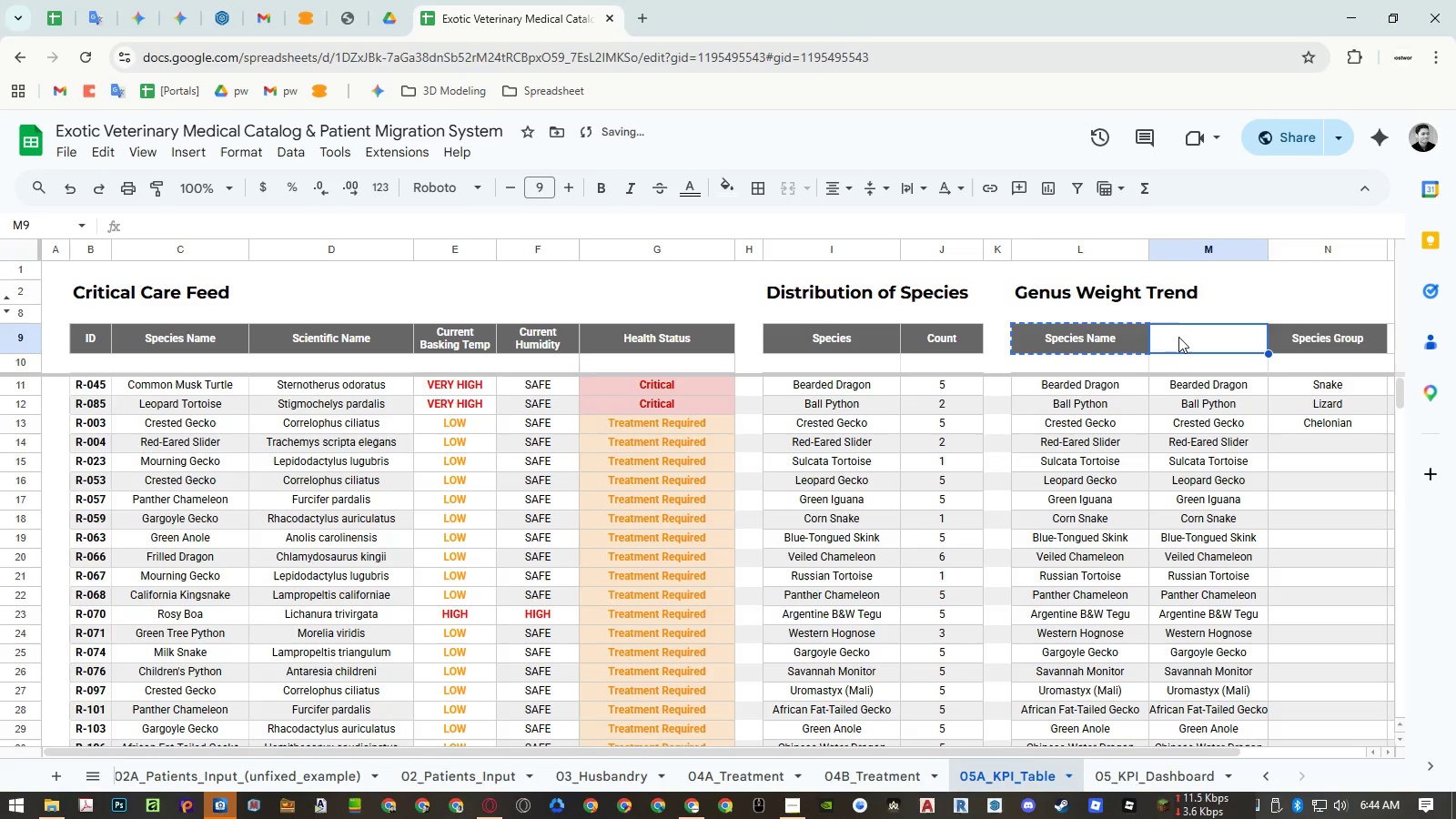 
key(Control+ControlLeft)
 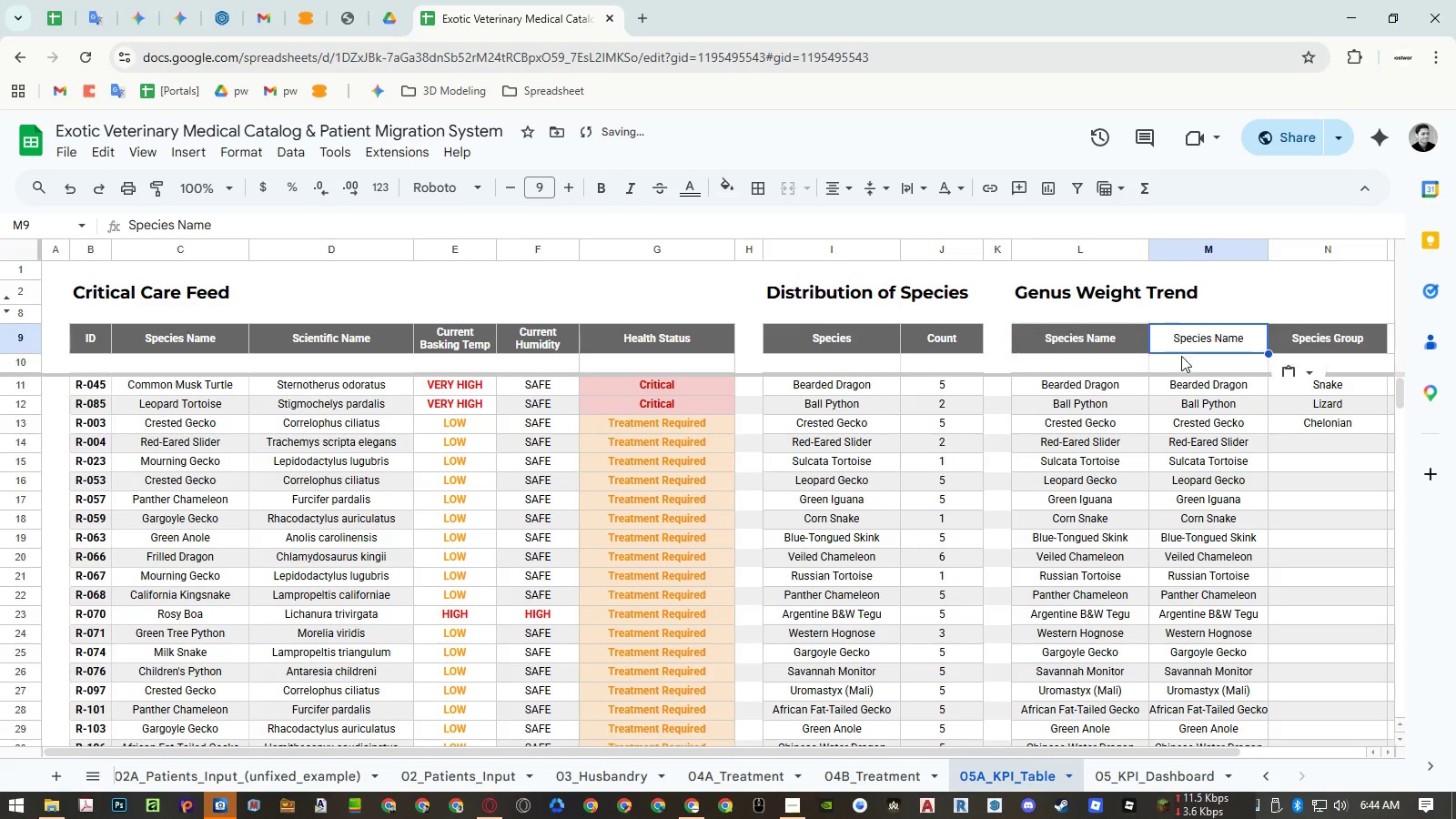 
key(Control+Shift+ShiftLeft)
 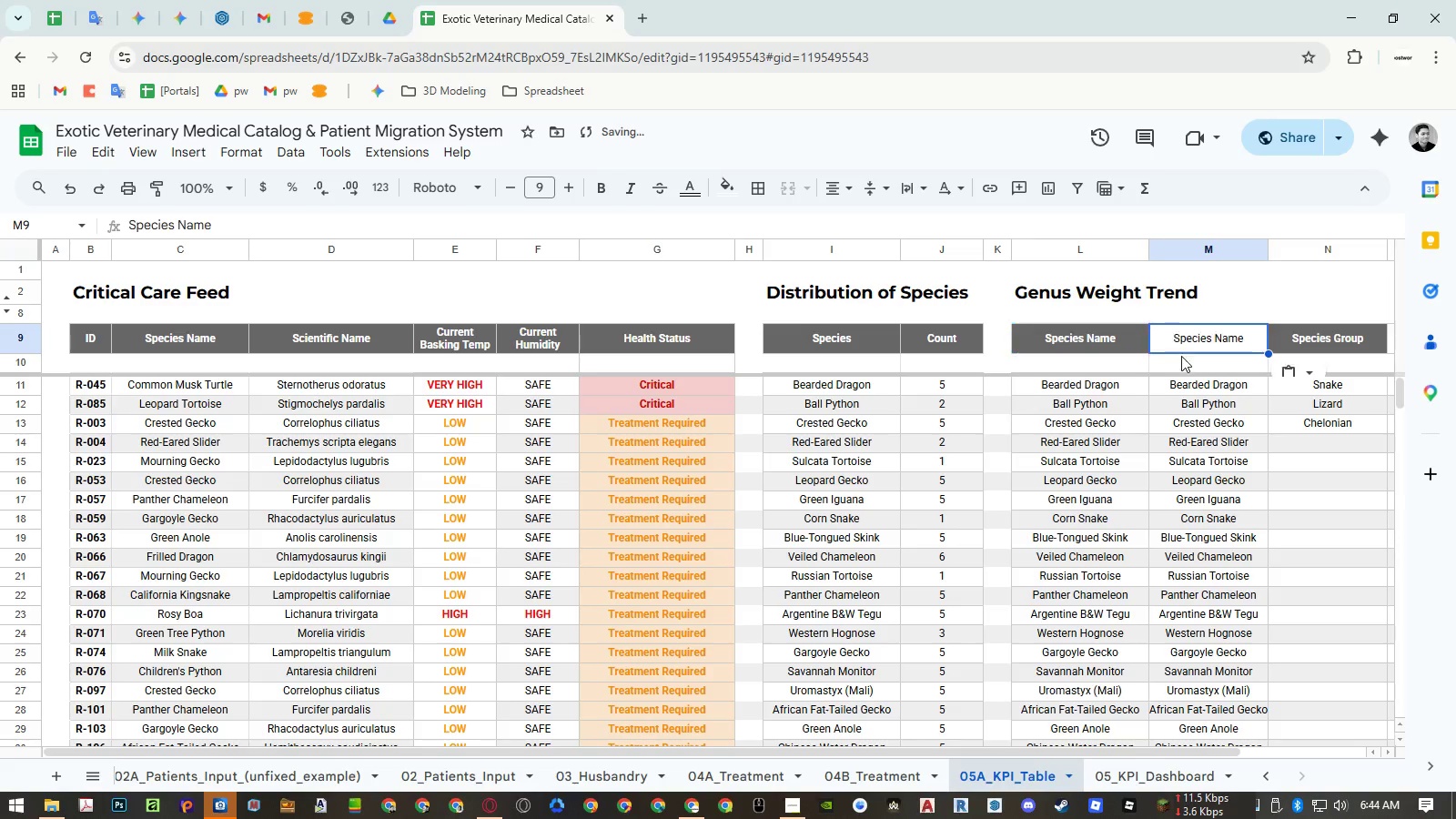 
key(Control+Shift+V)
 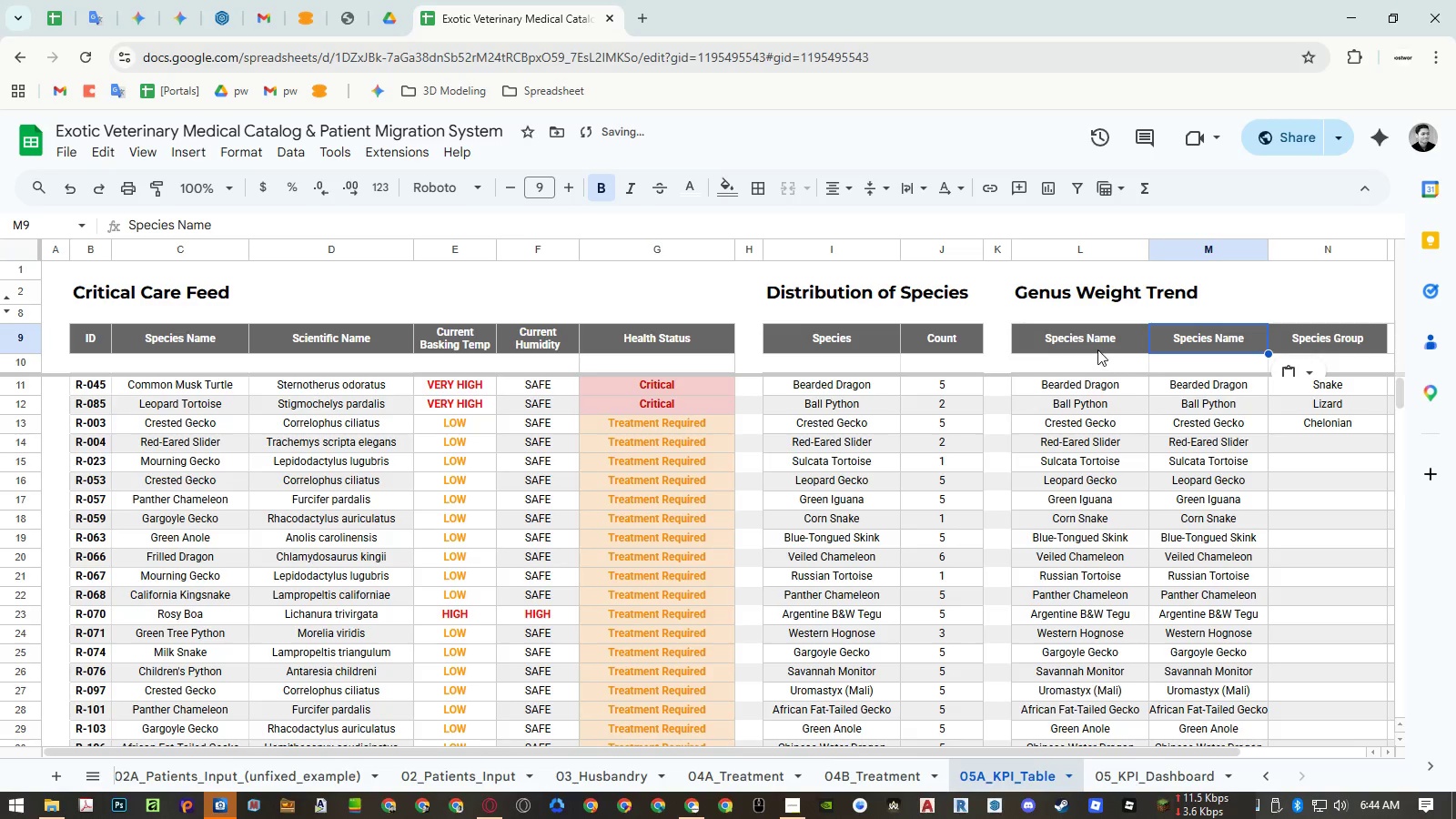 
left_click([1094, 347])
 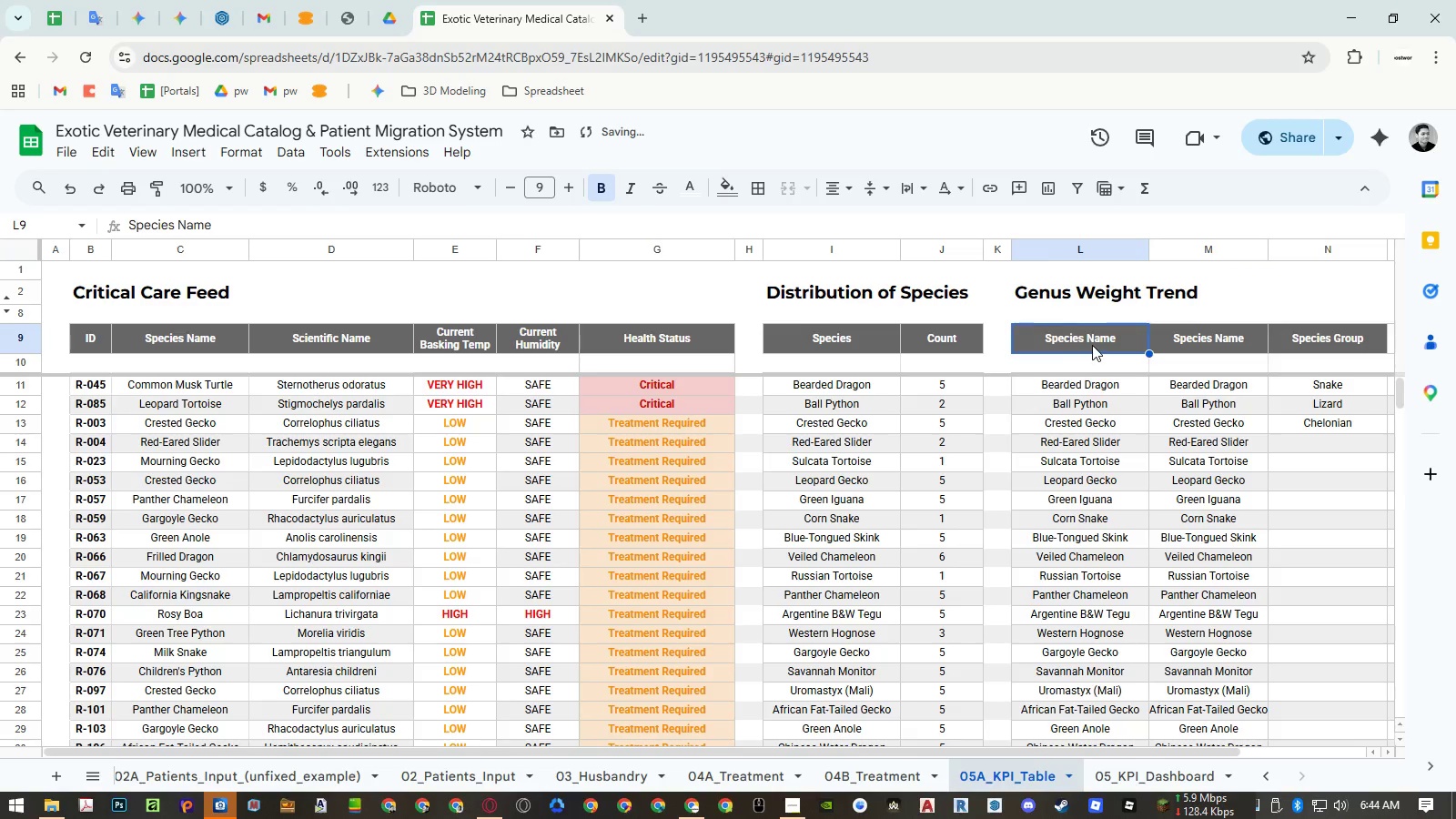 
key(Delete)
 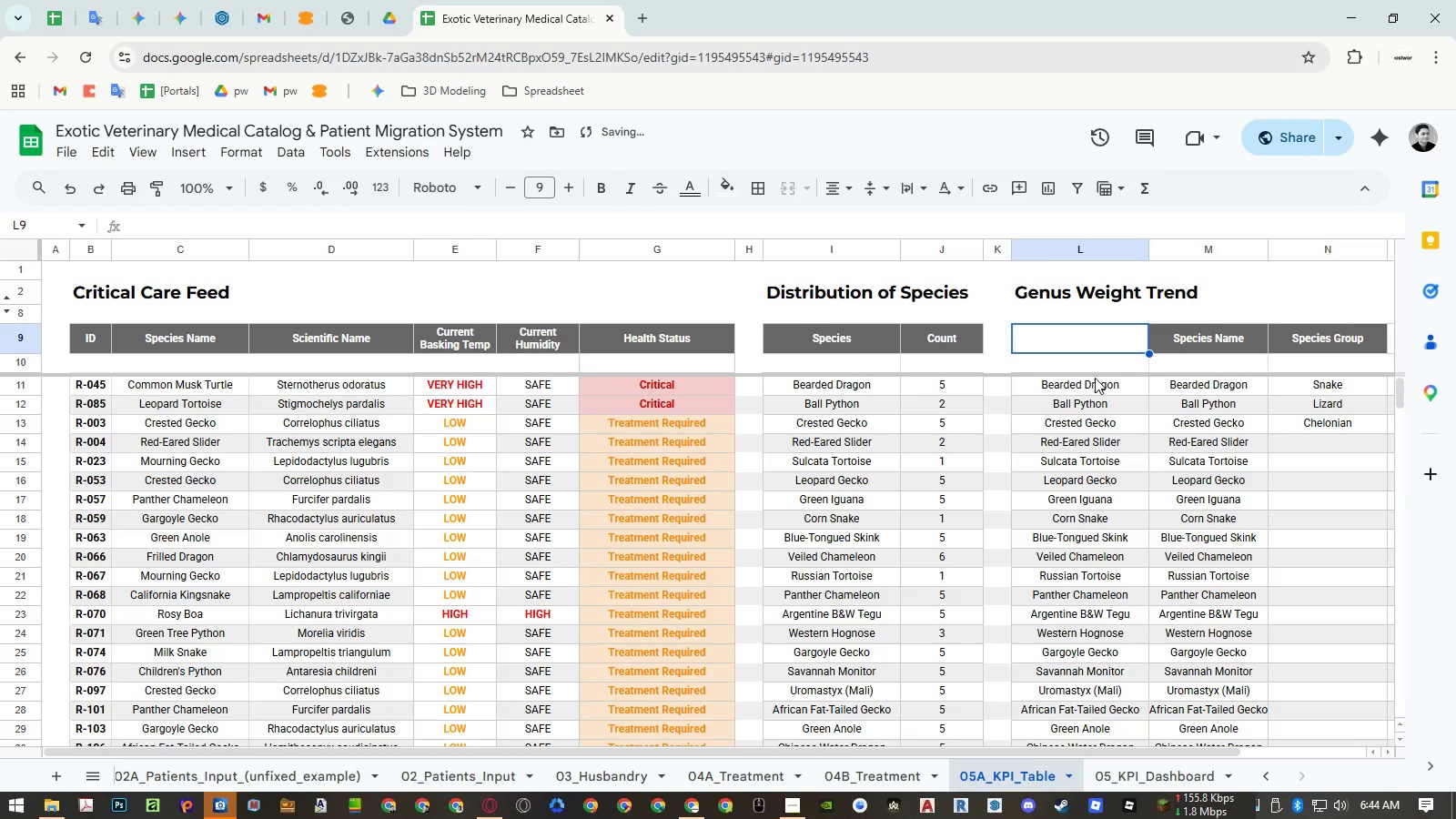 
left_click([1090, 359])
 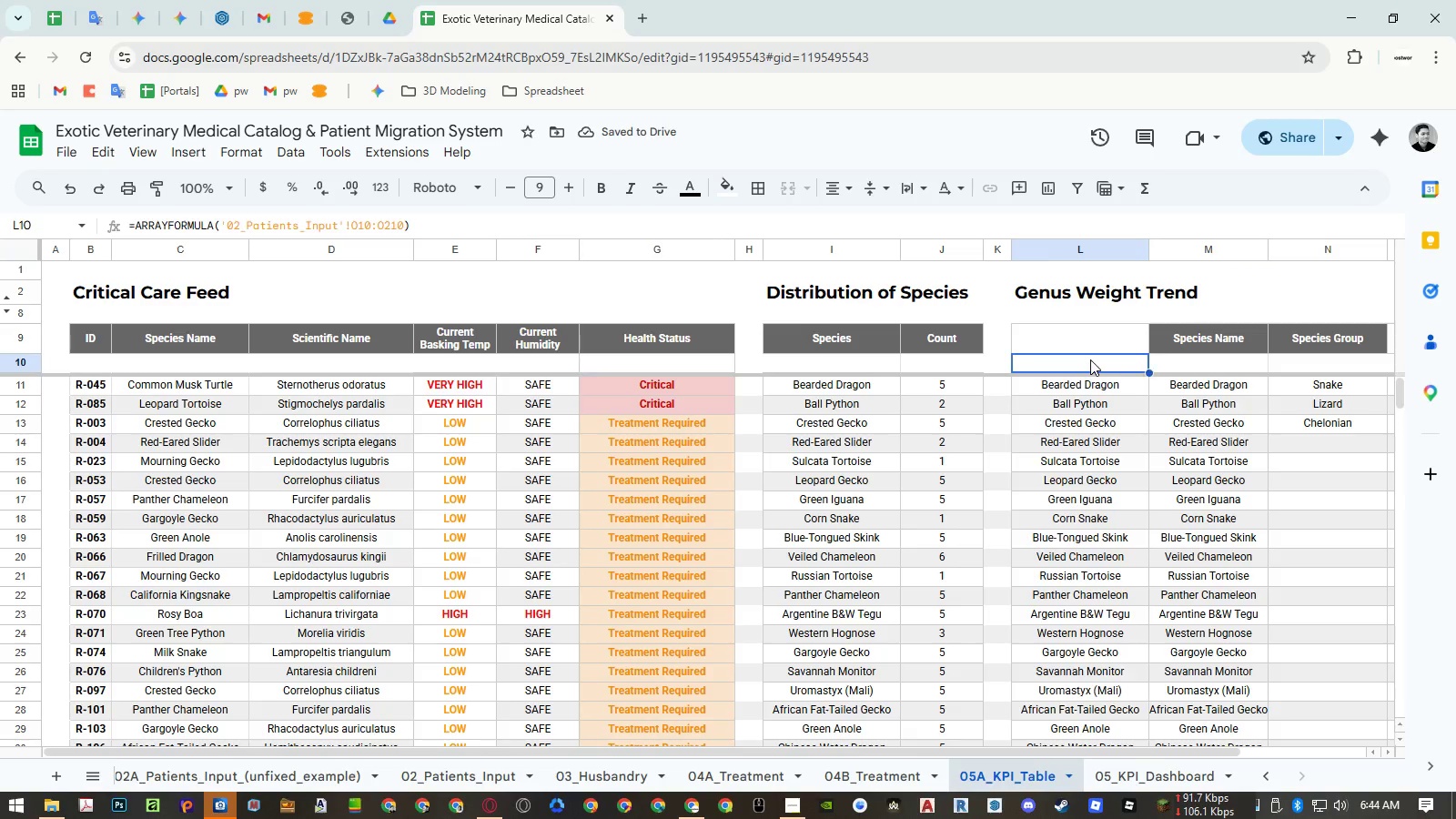 
key(Delete)
 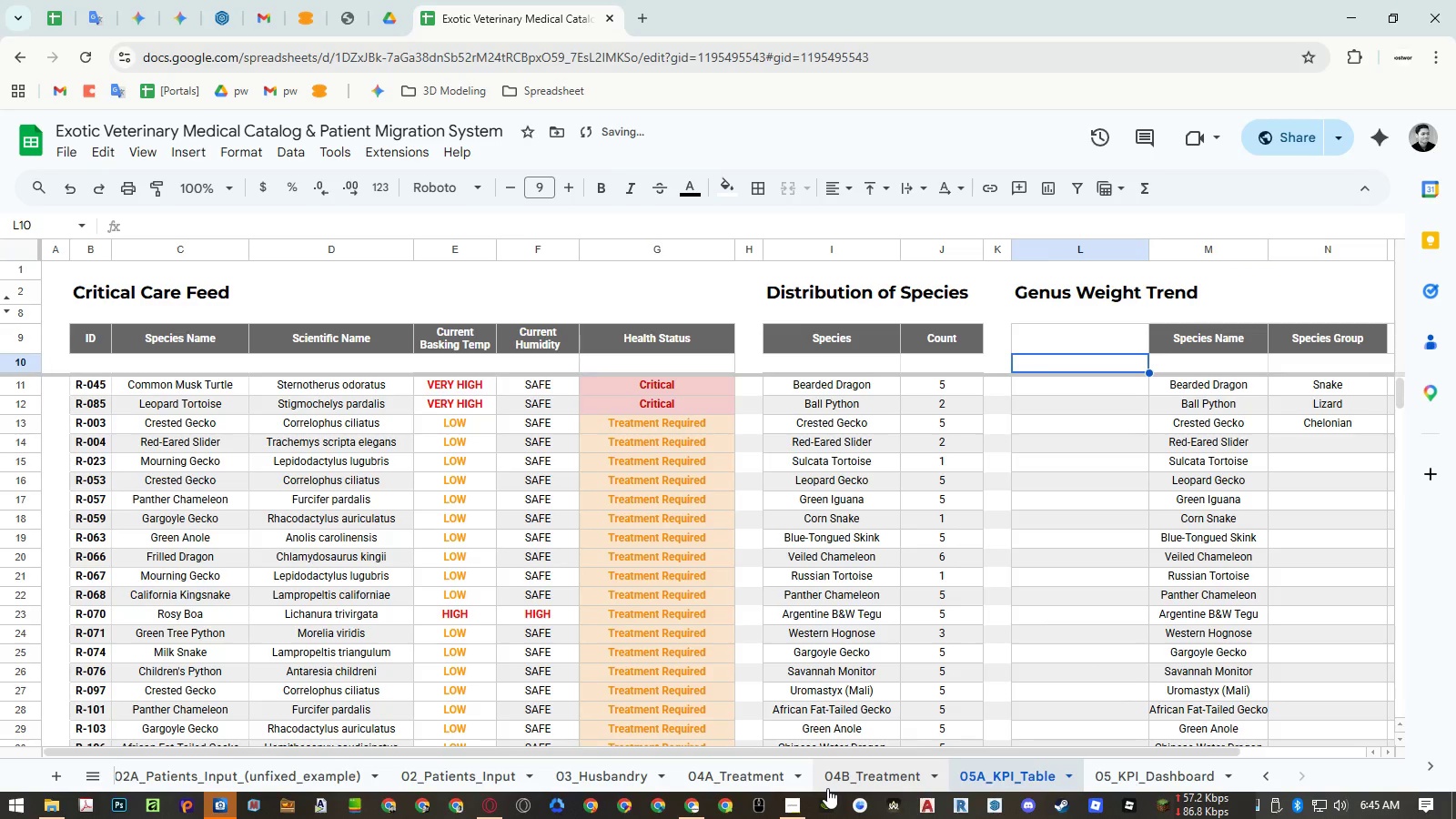 
left_click([617, 779])
 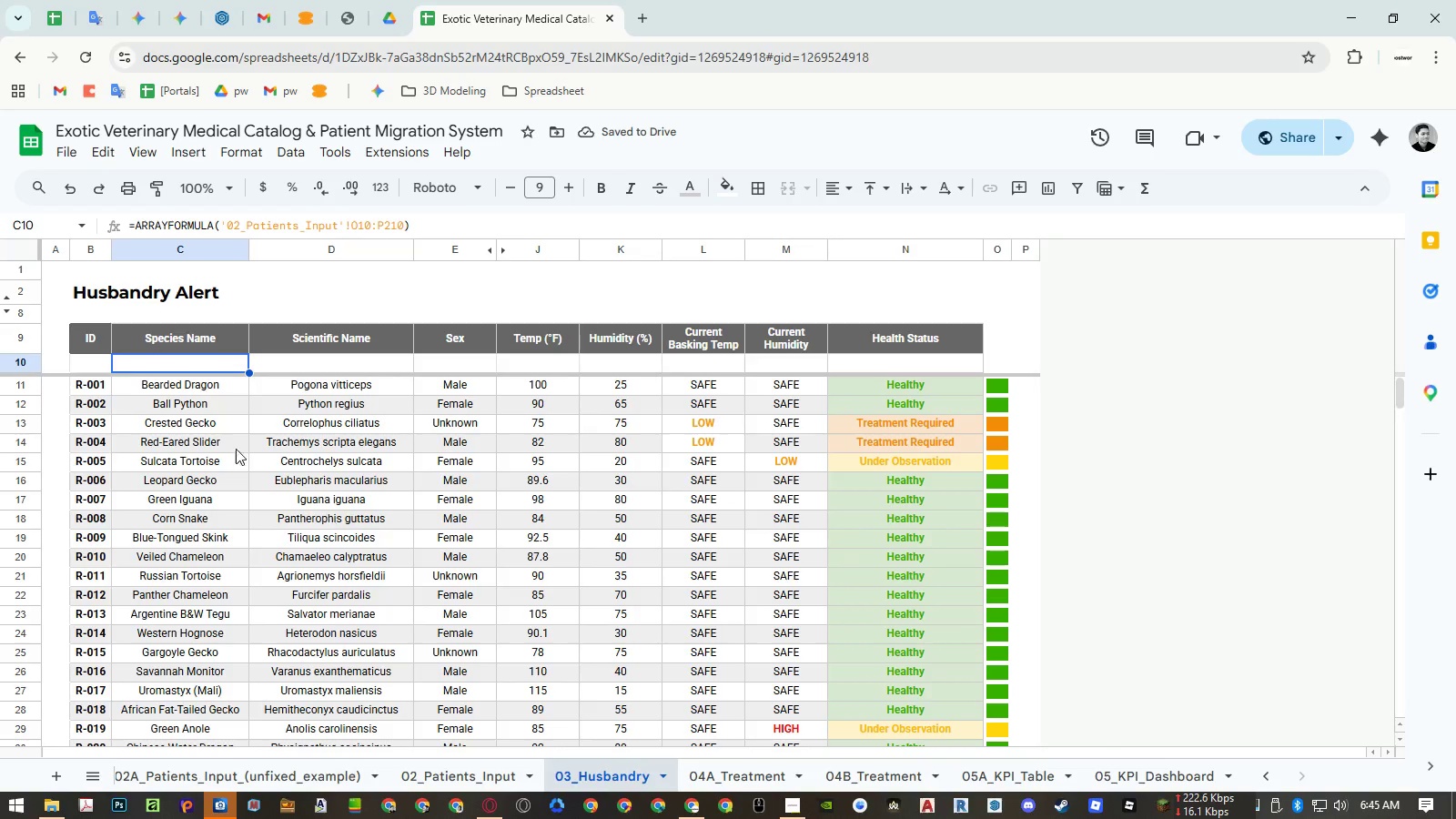 
left_click([98, 363])
 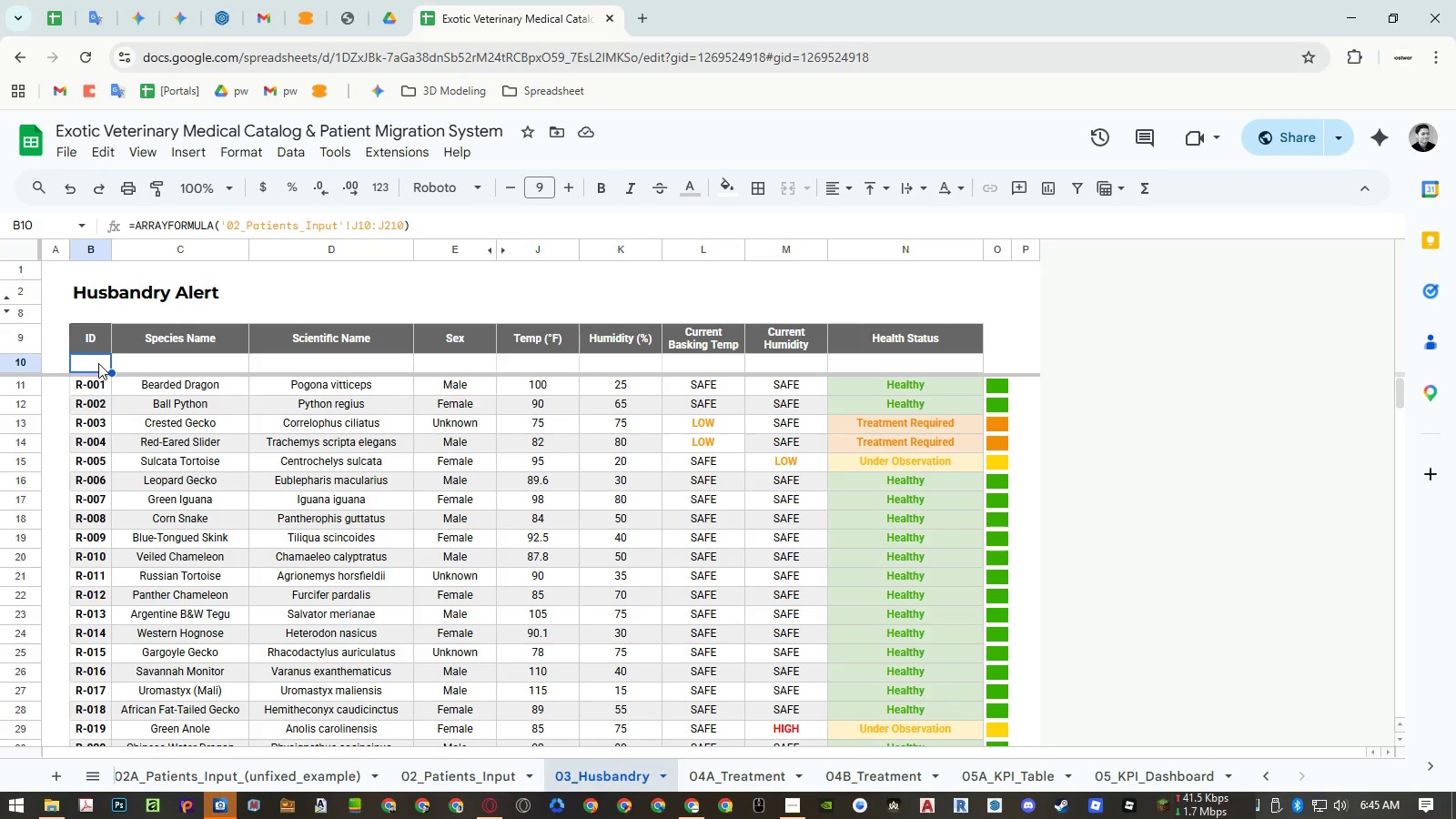 
double_click([98, 363])
 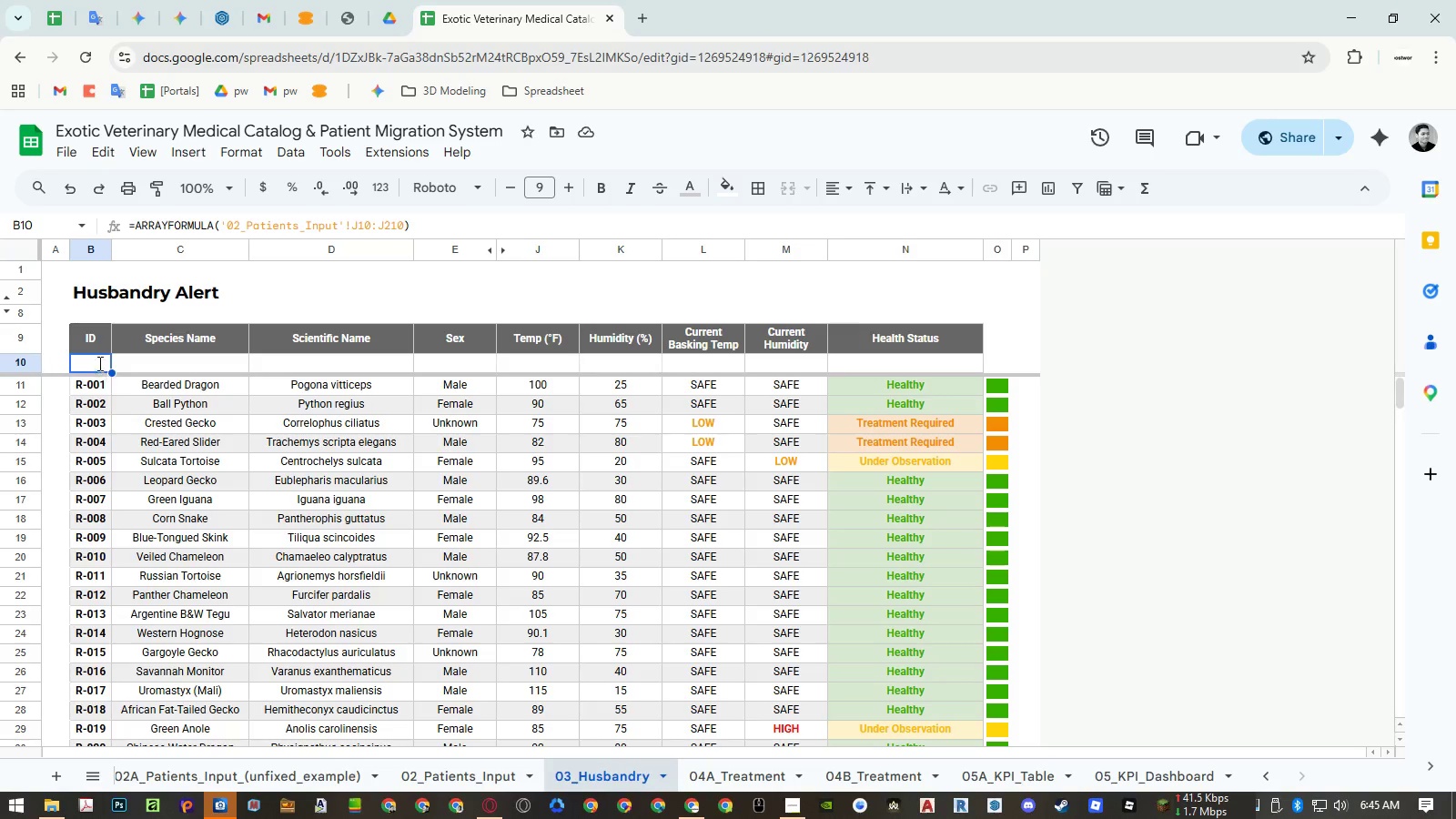 
triple_click([98, 363])
 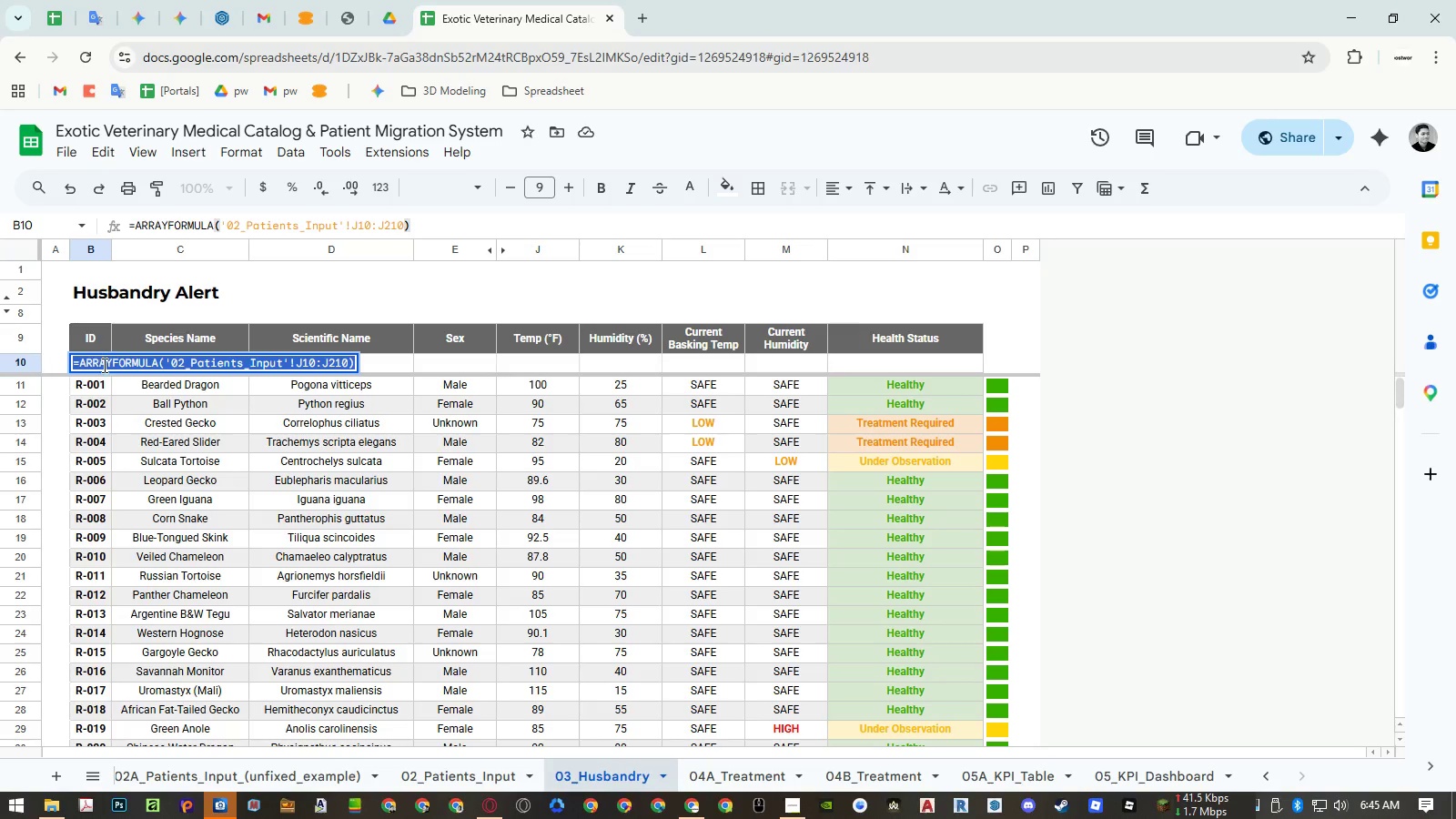 
key(Control+ControlLeft)
 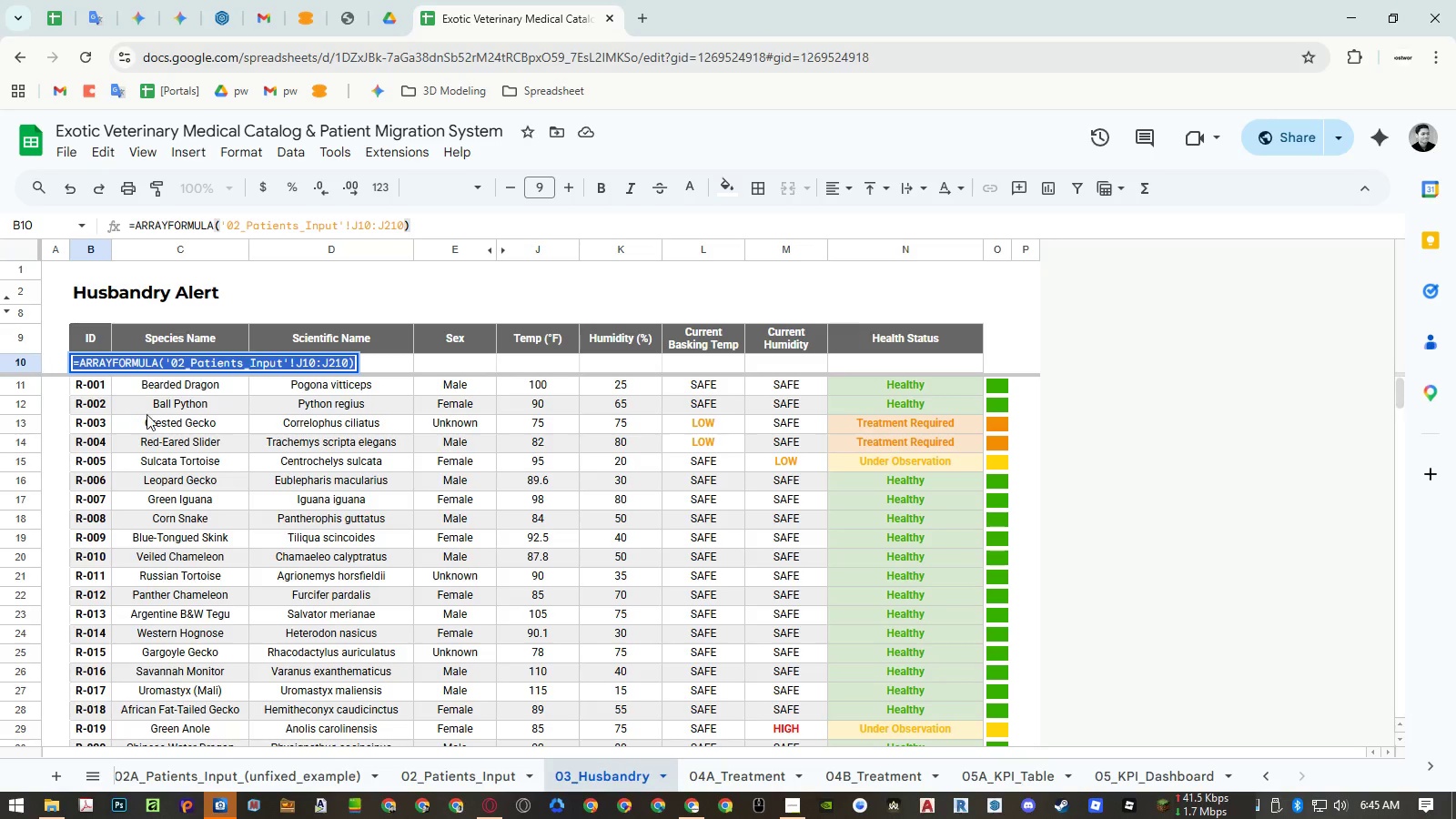 
key(Control+C)
 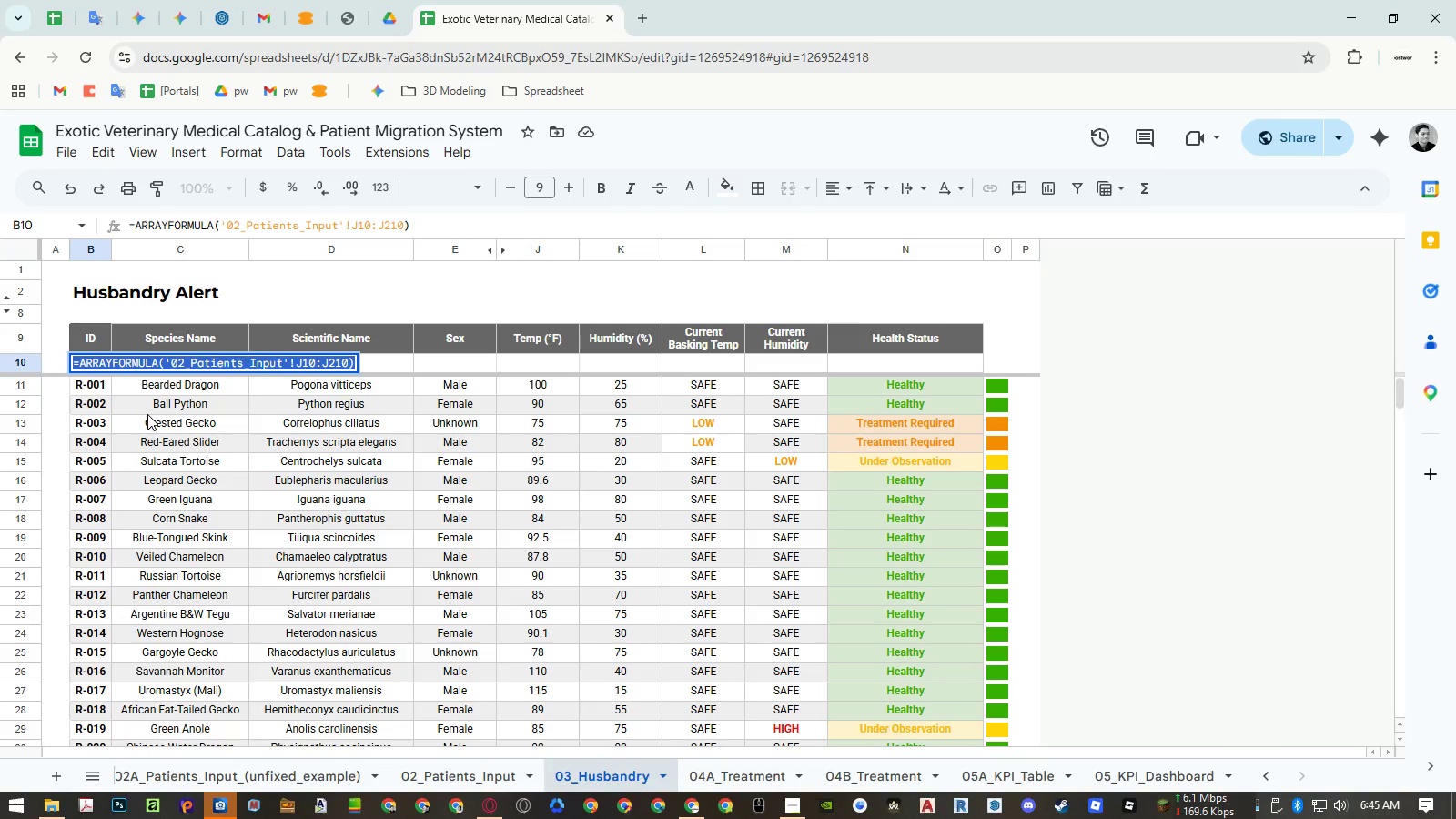 
key(Escape)
 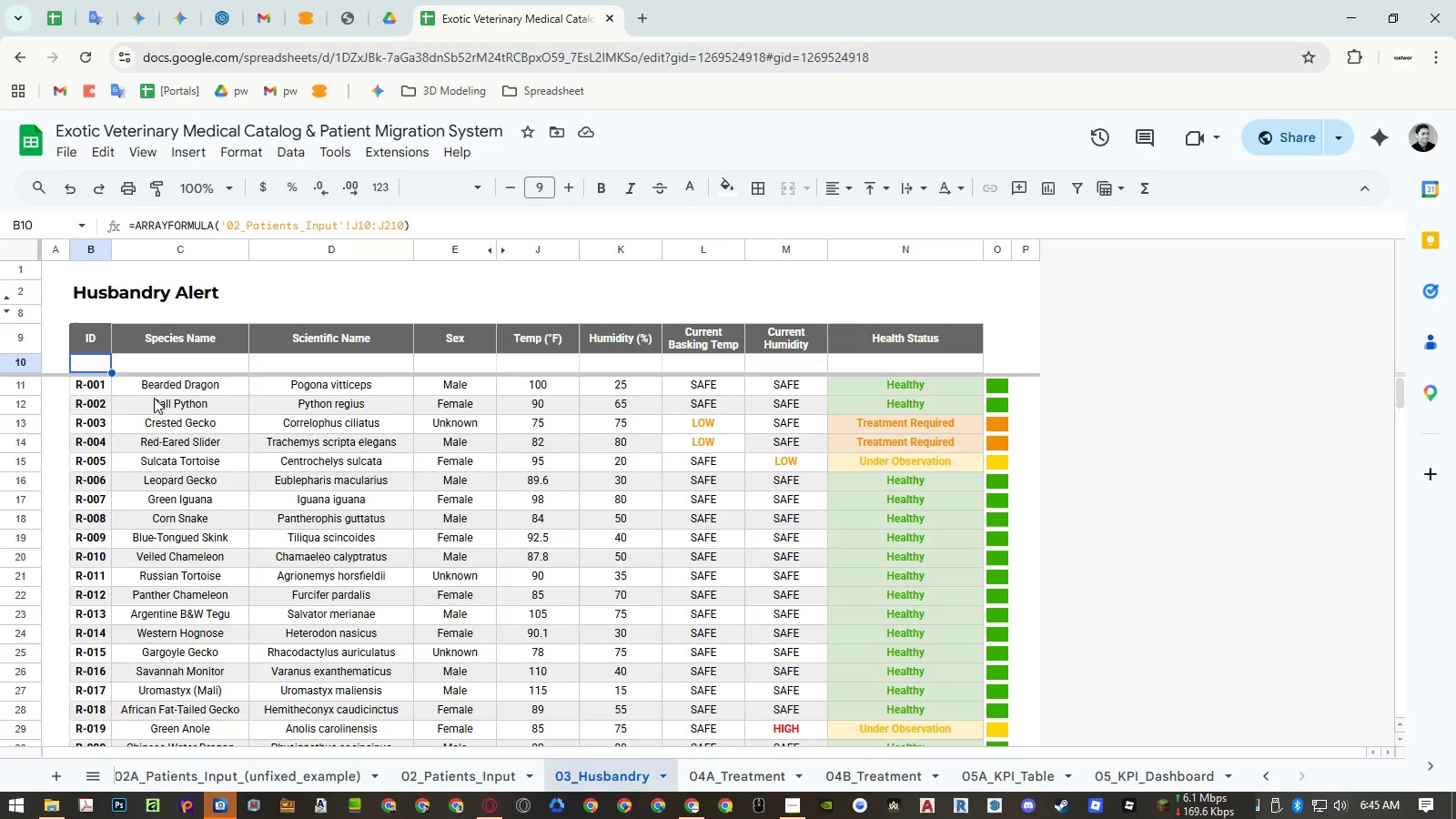 
key(Escape)
 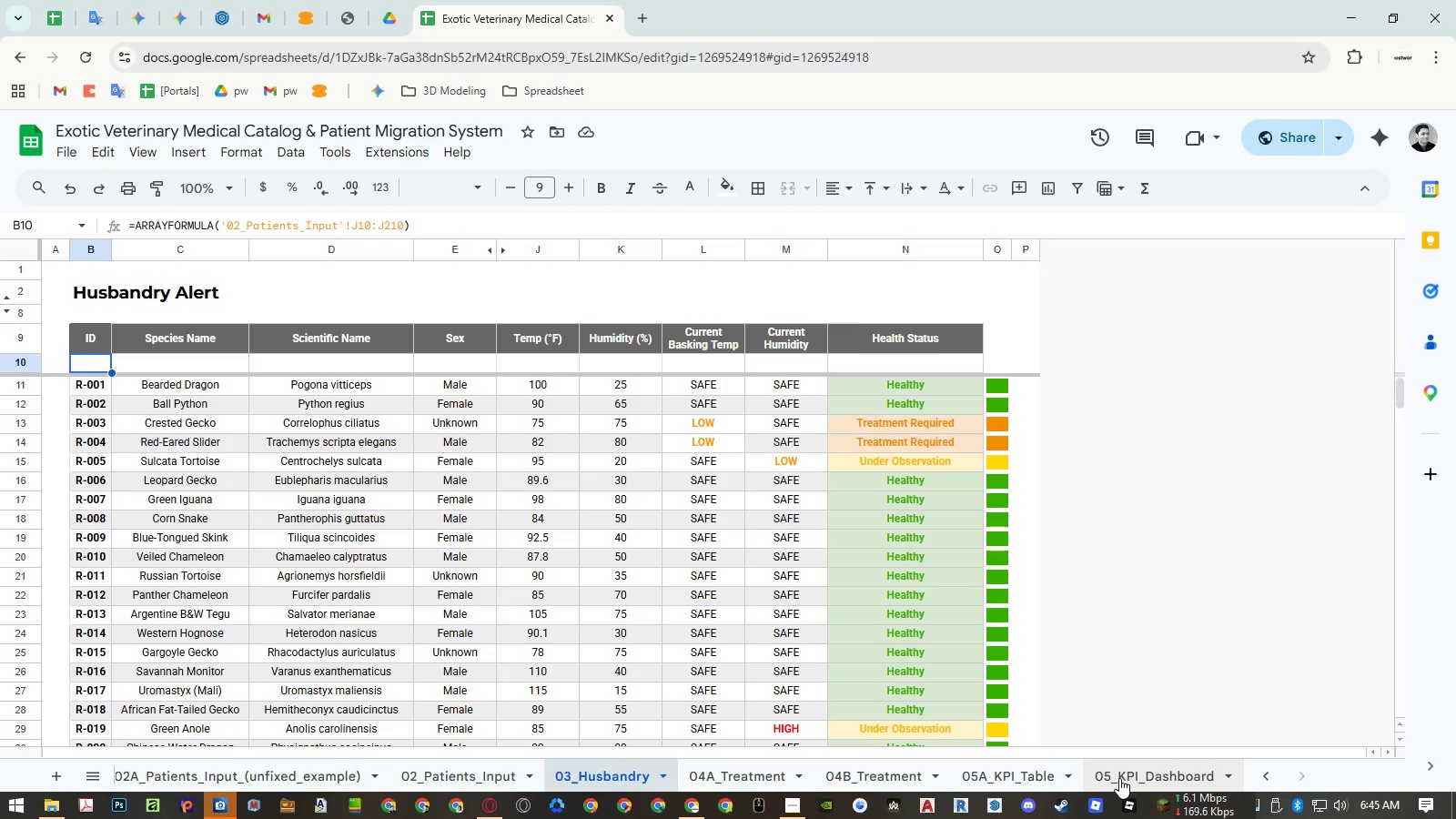 
left_click([1036, 773])
 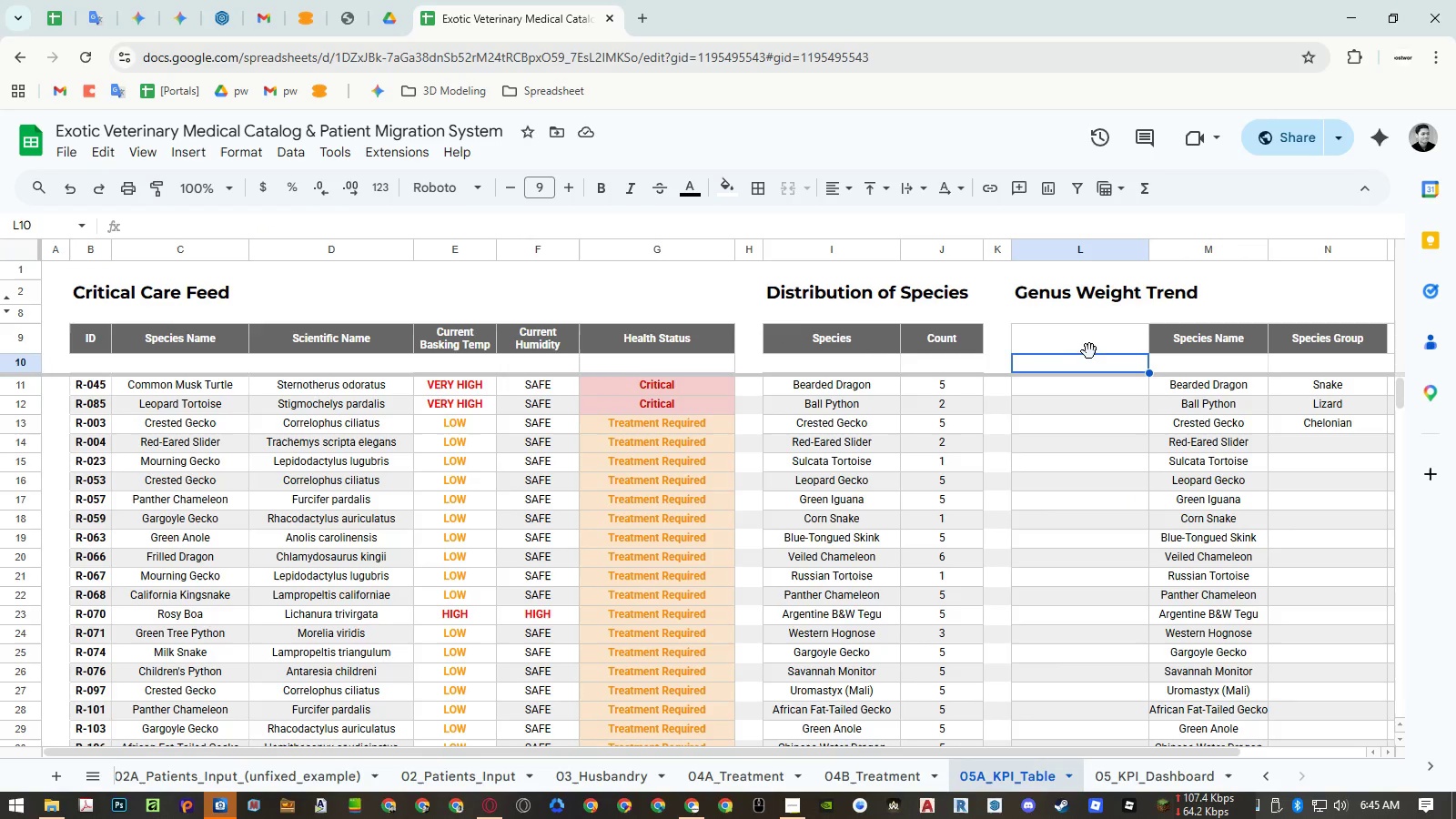 
left_click([1086, 344])
 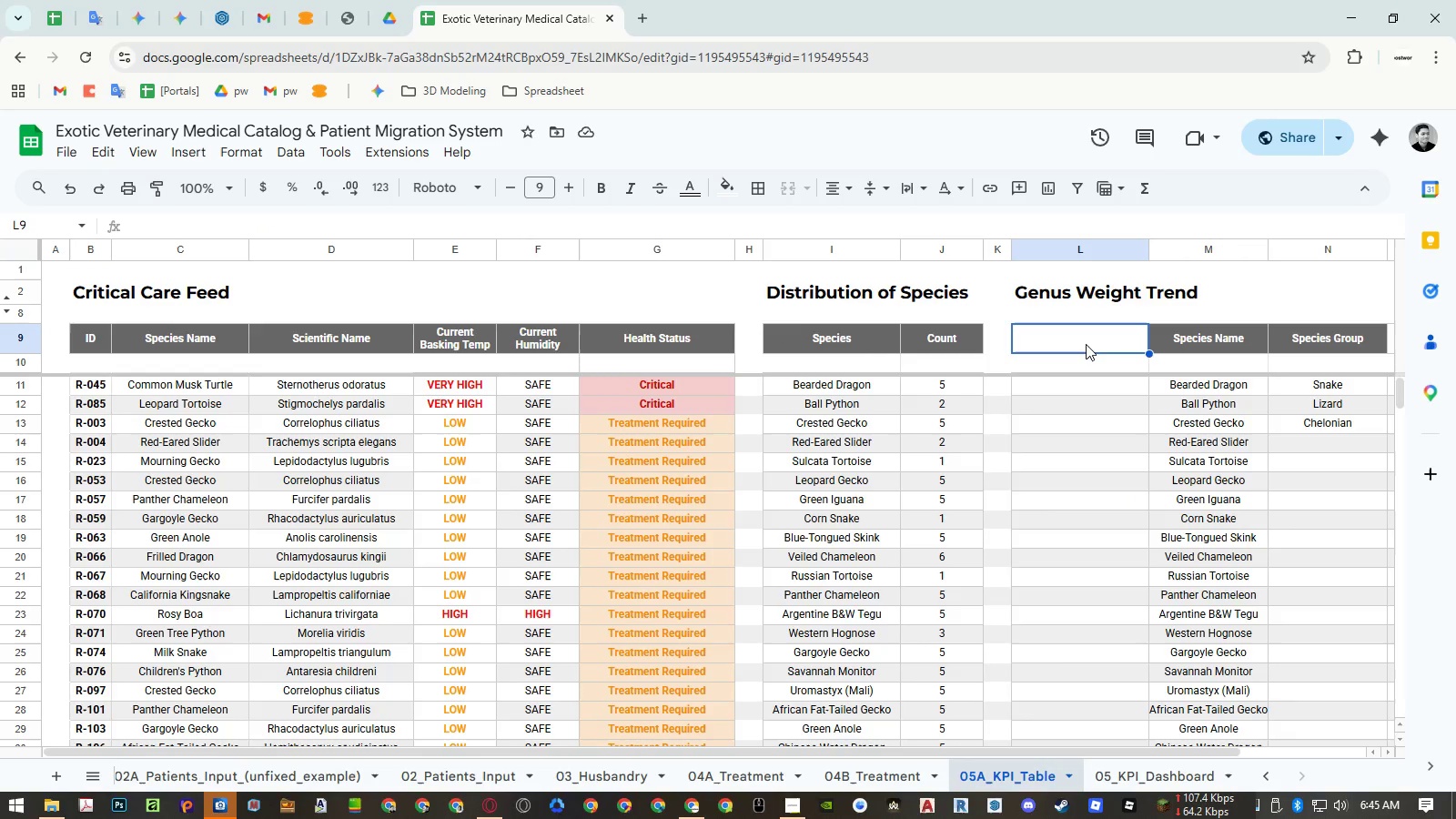 
type(ID)
 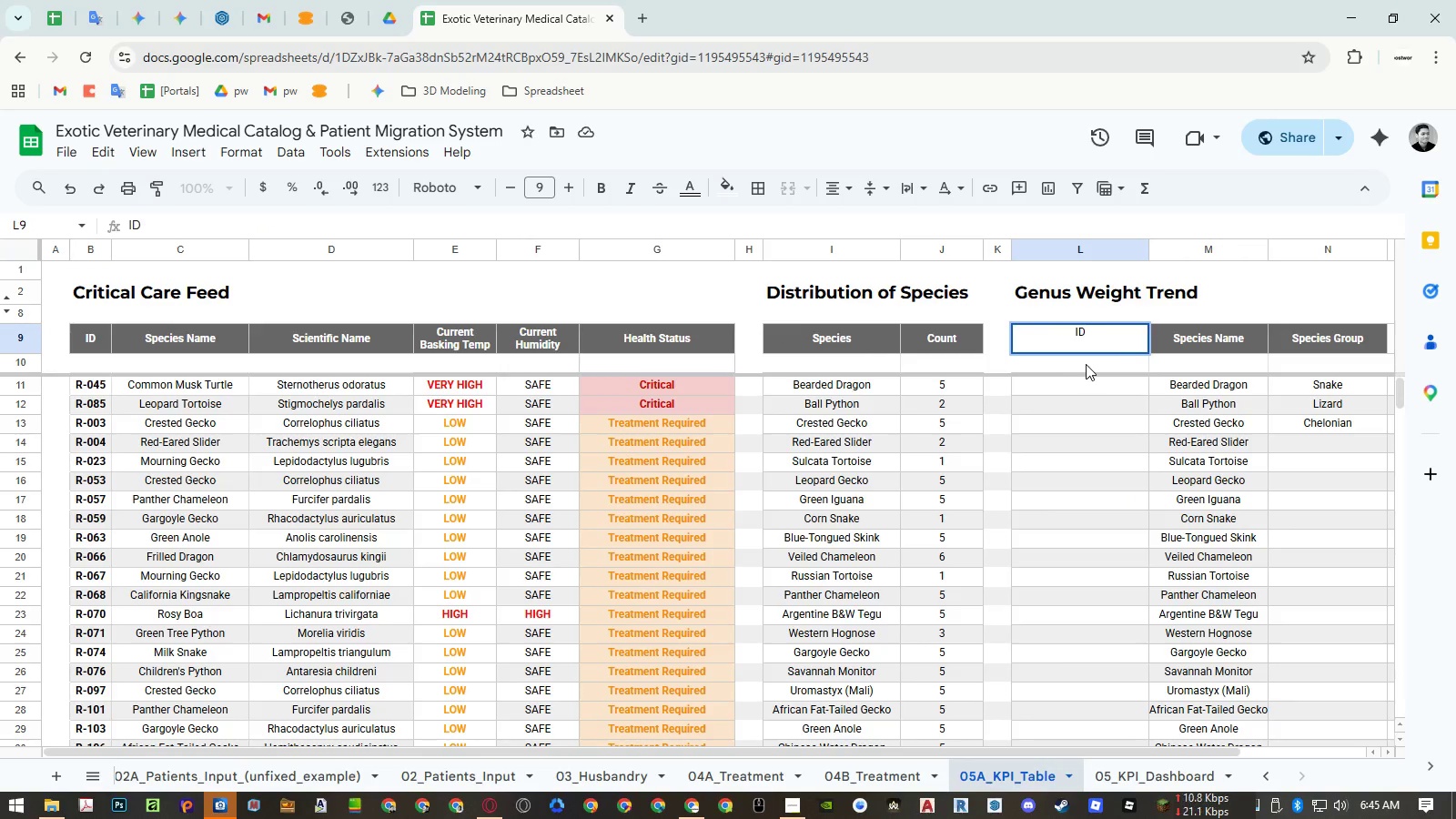 
double_click([1086, 364])
 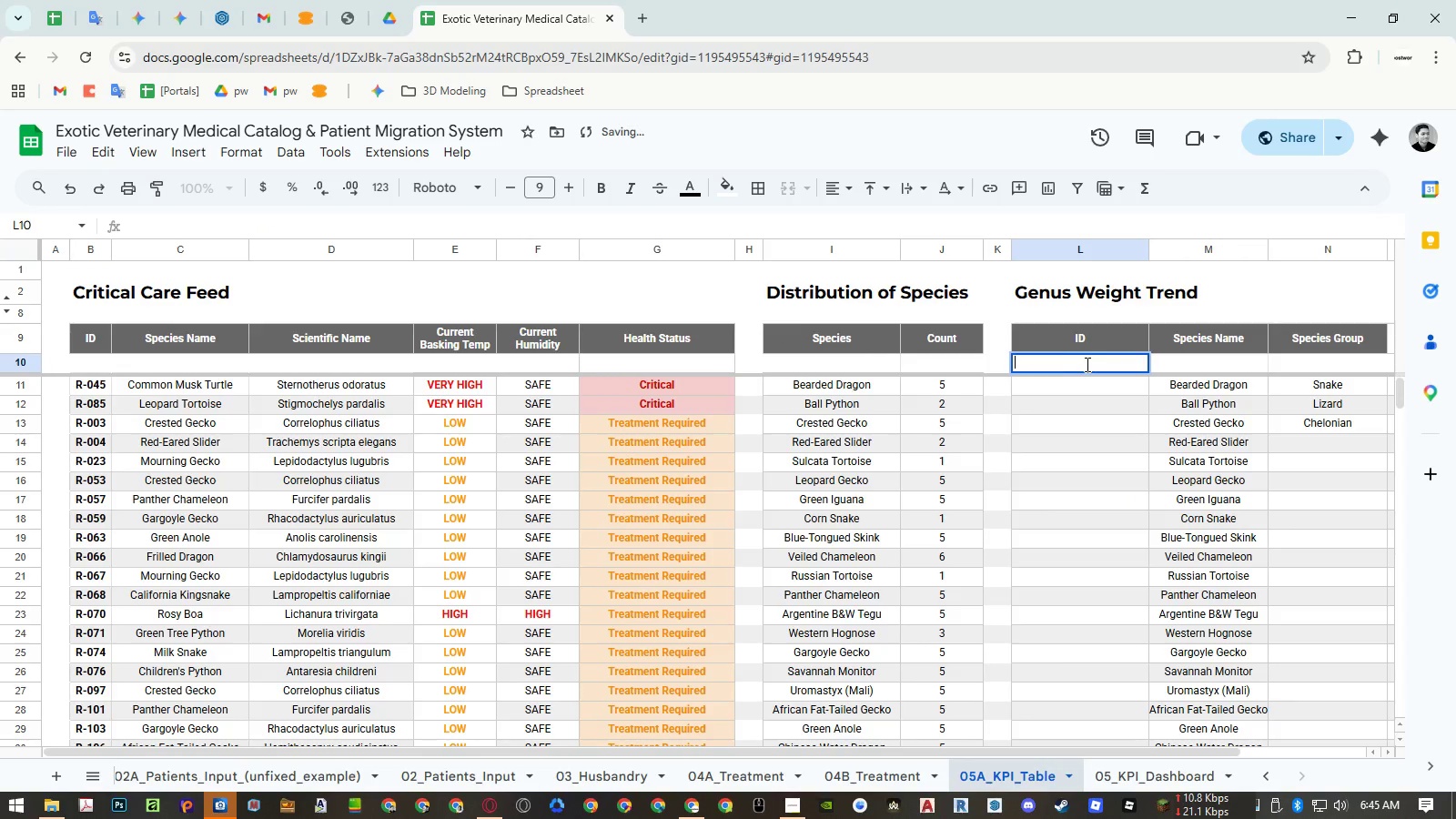 
key(Control+ControlLeft)
 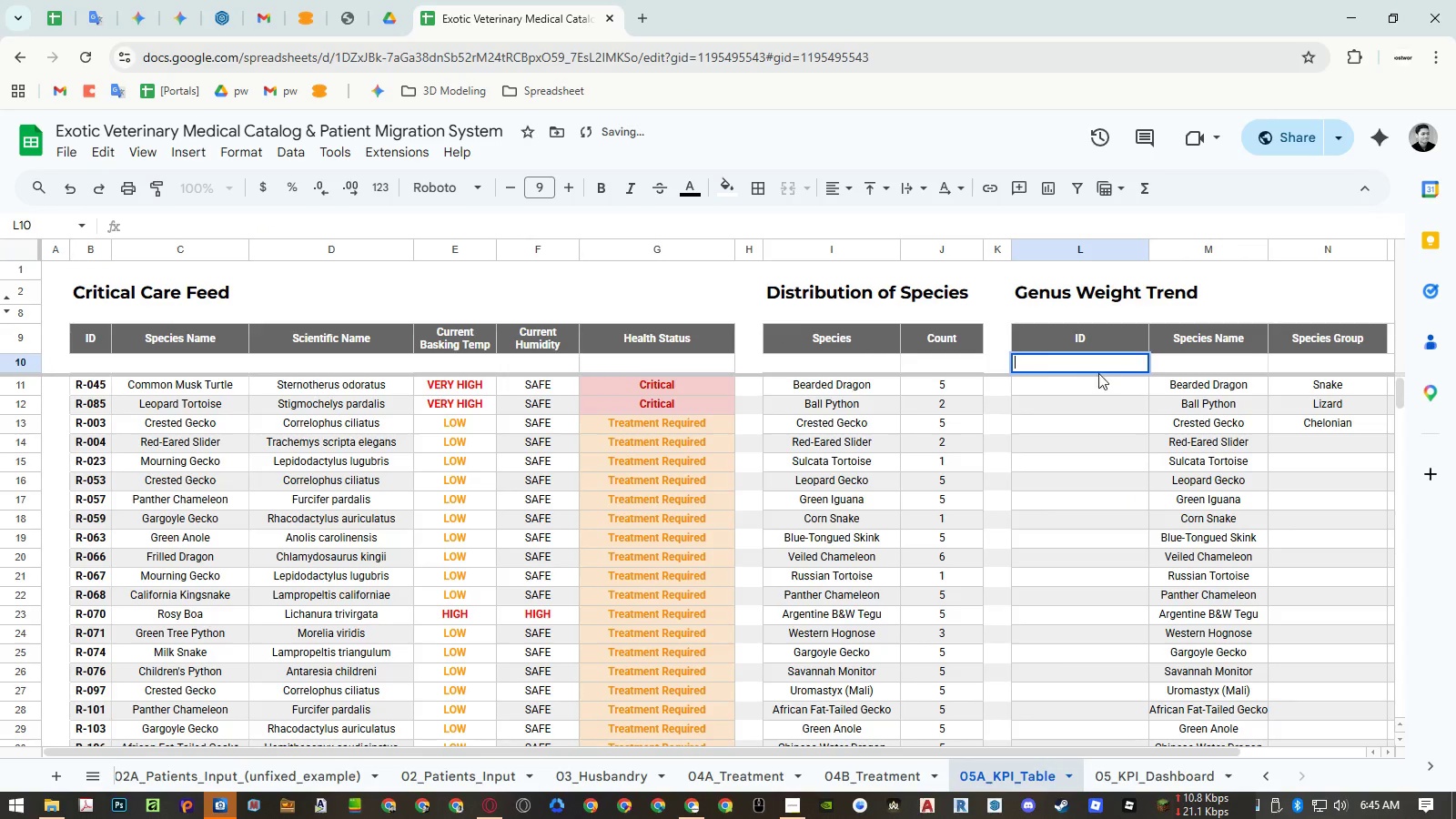 
key(Control+V)
 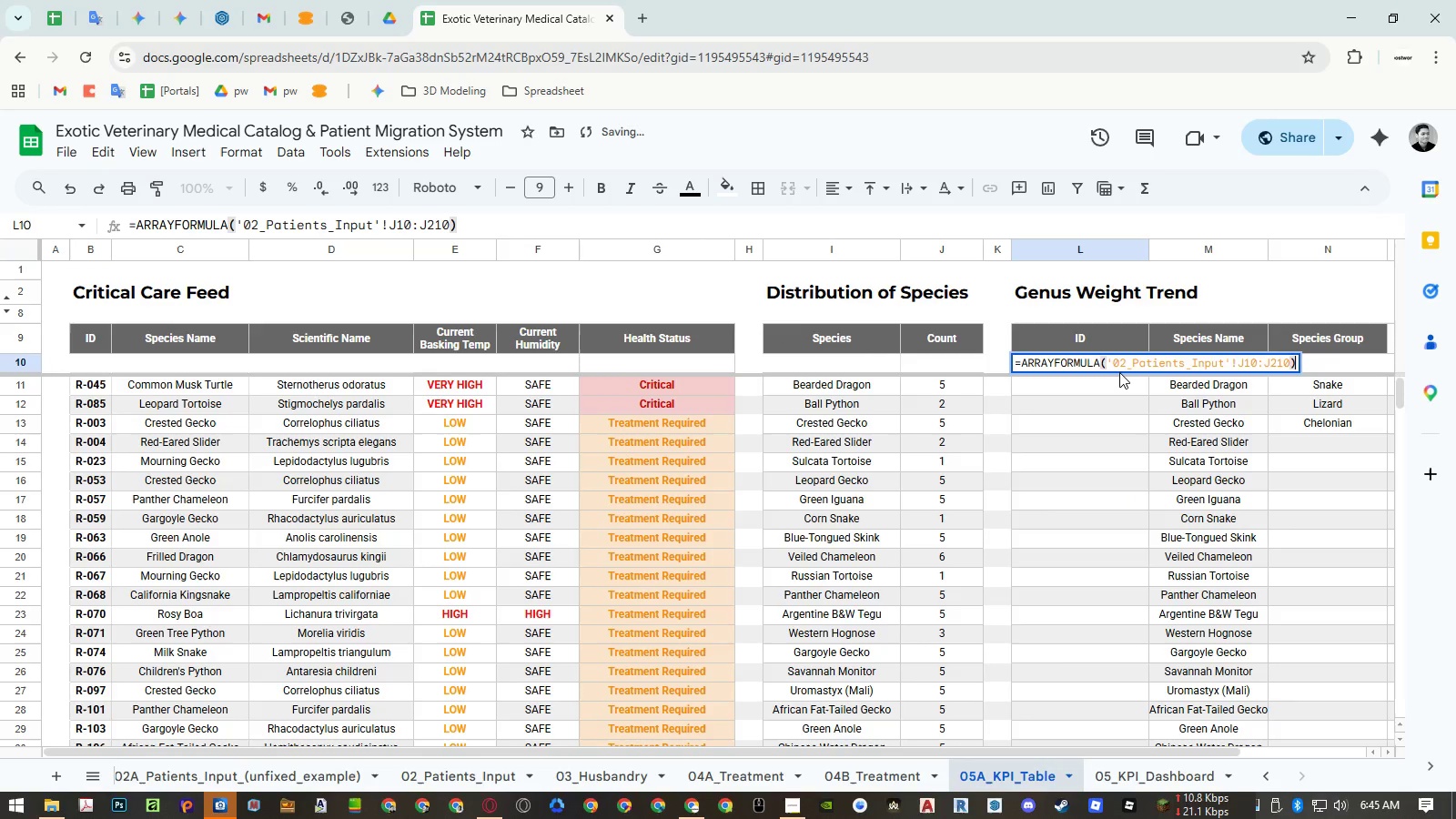 
key(Enter)
 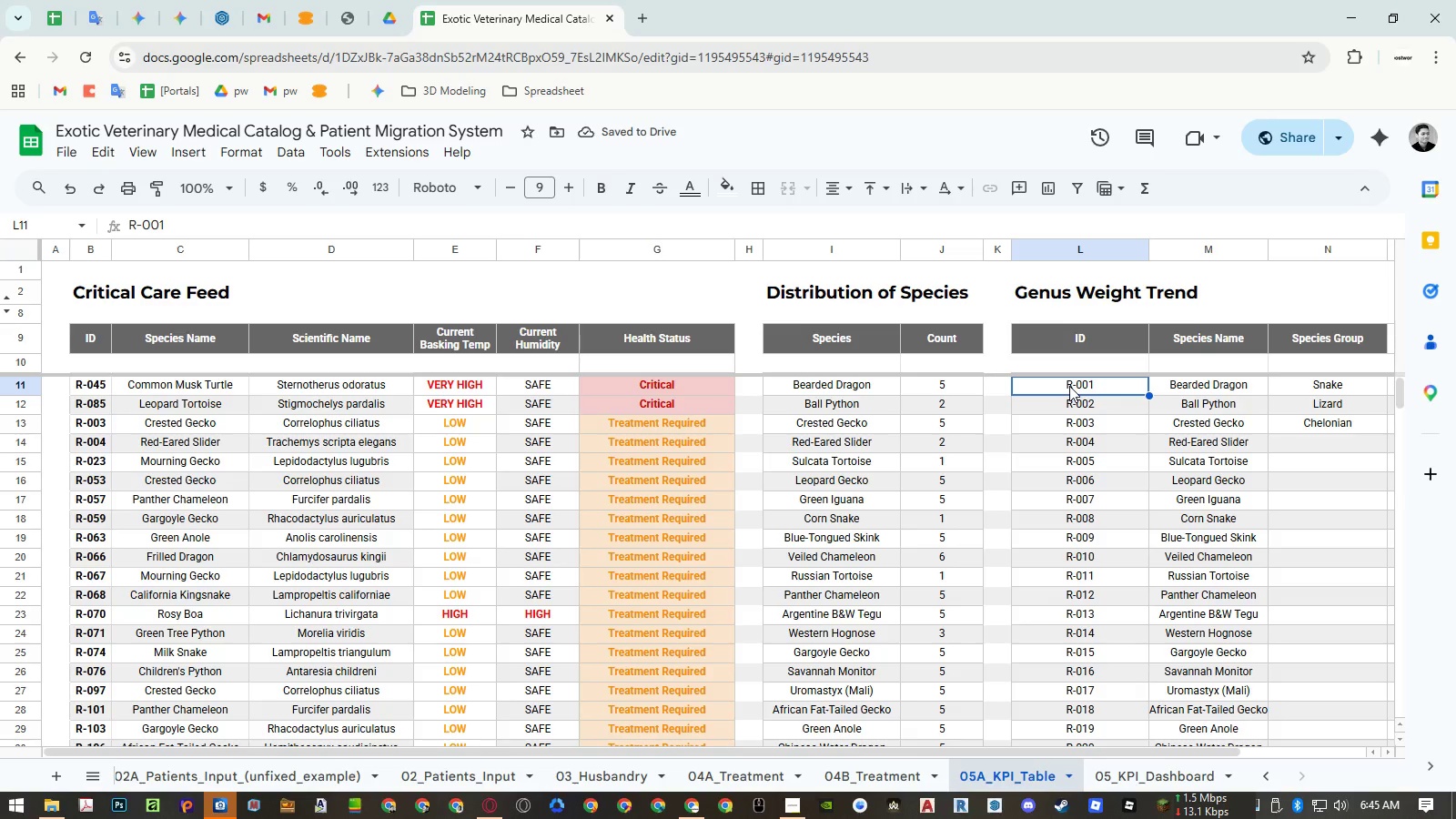 
wait(6.33)
 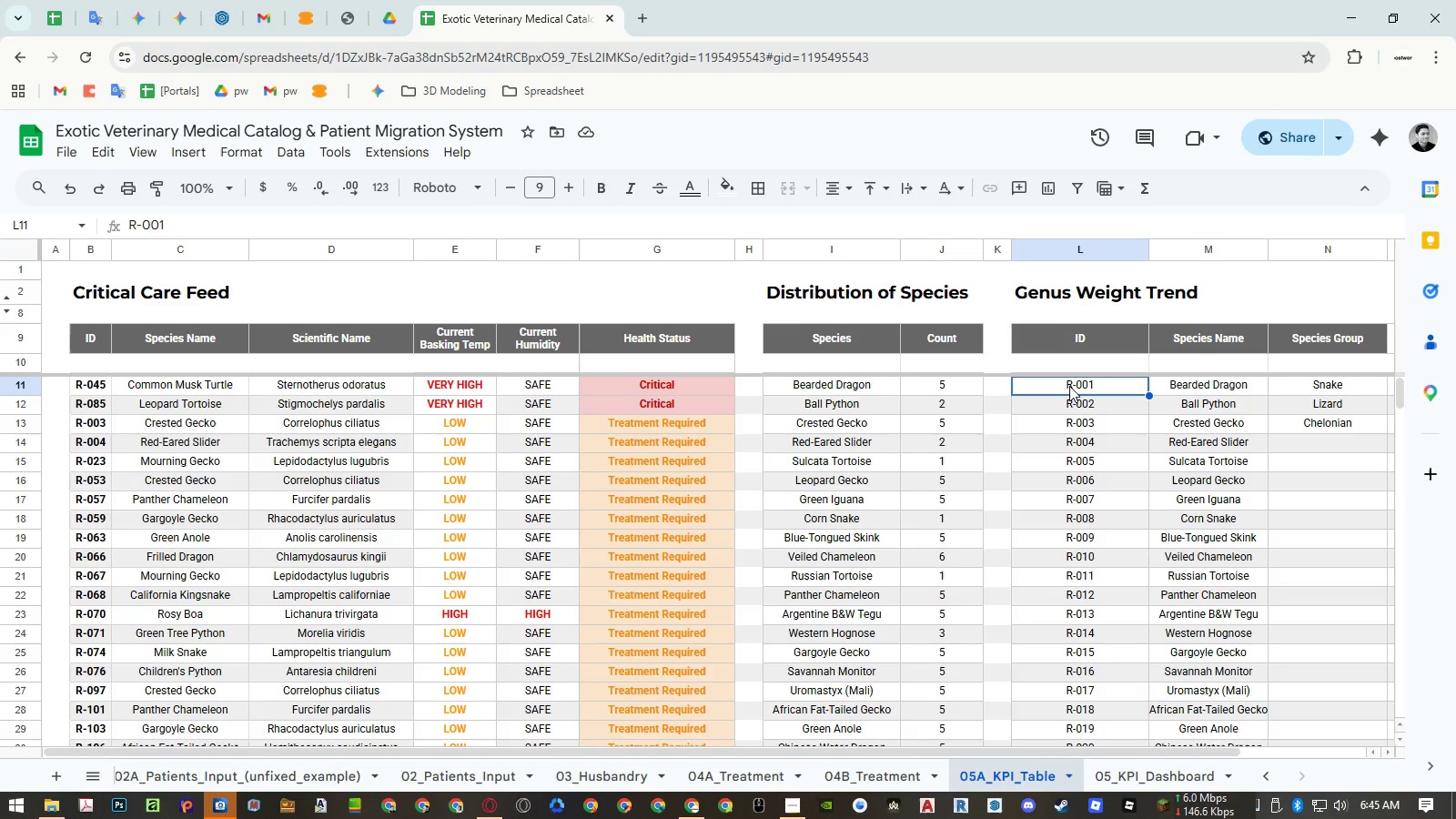 
key(Control+Shift+ArrowDown)
 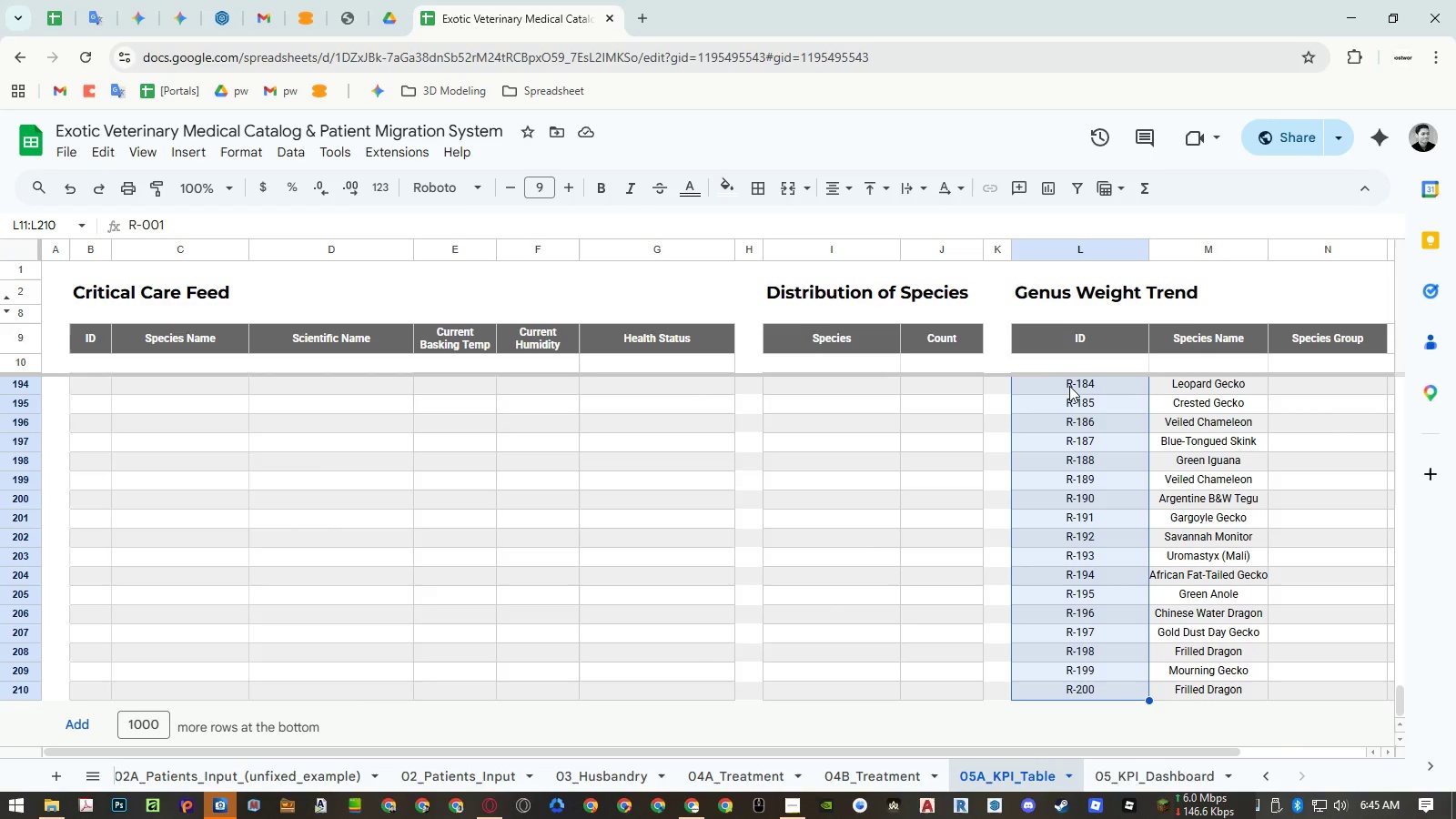 
key(Control+Shift+ArrowDown)
 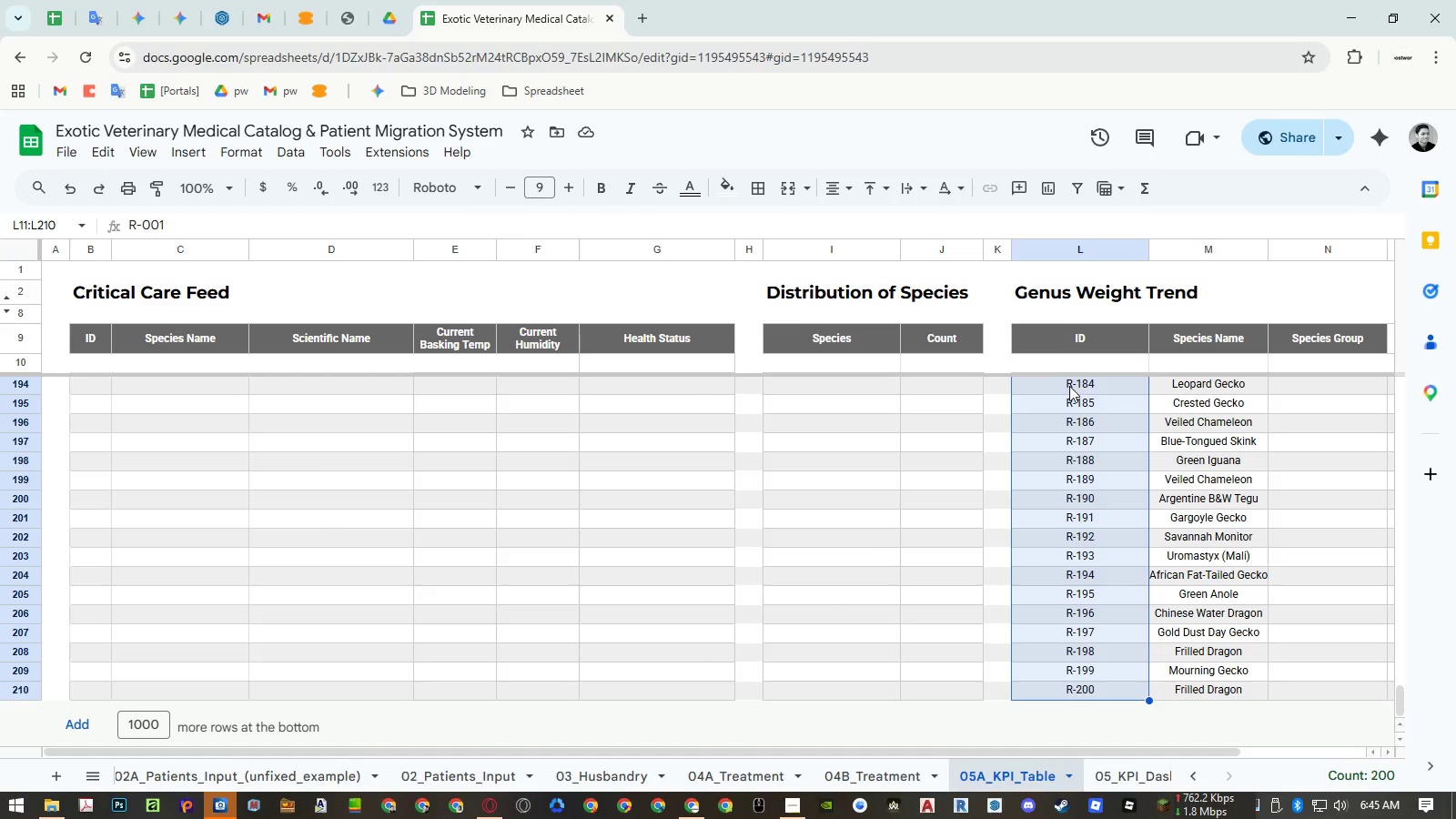 
key(Control+B)
 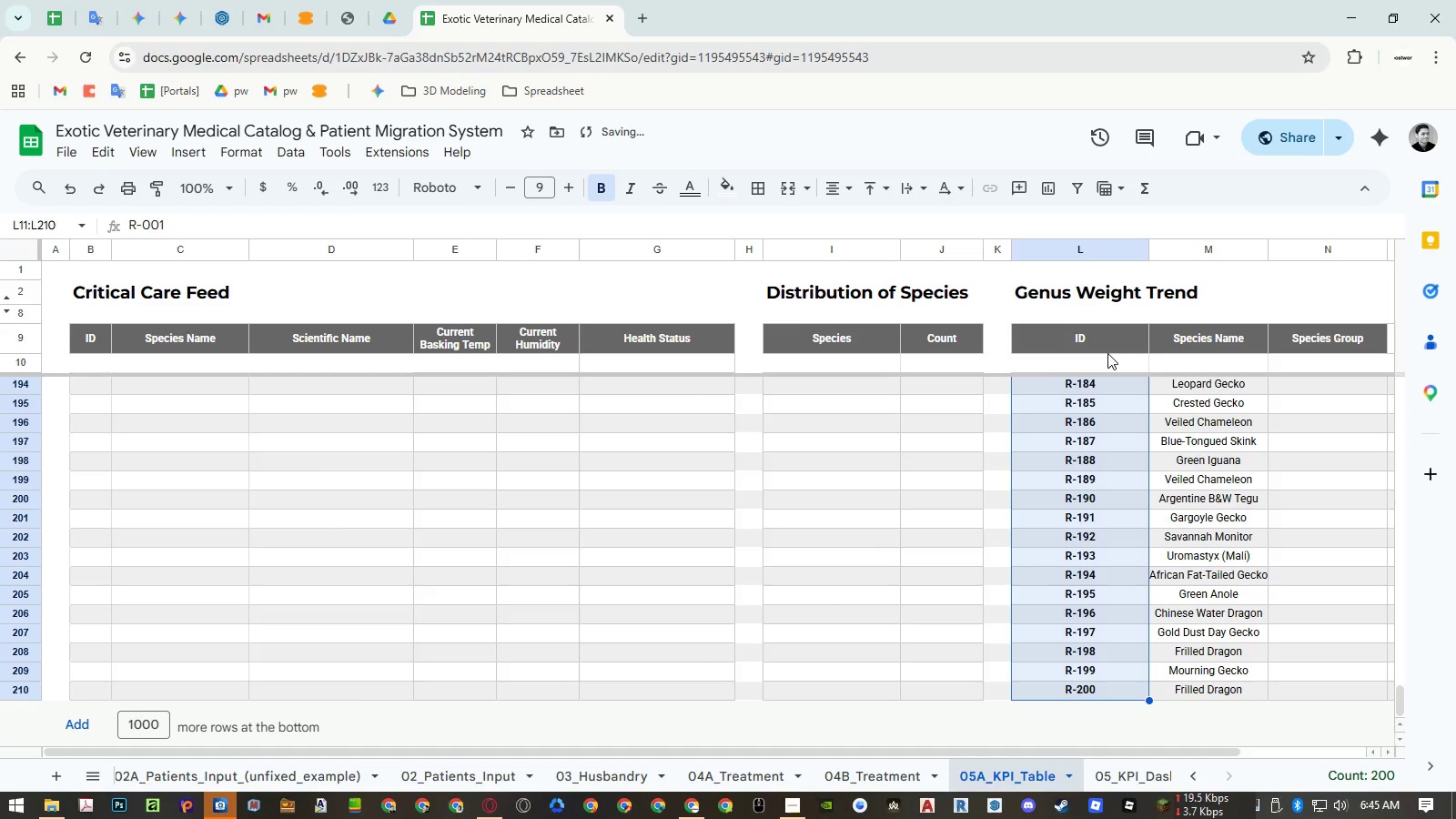 
left_click([1107, 359])
 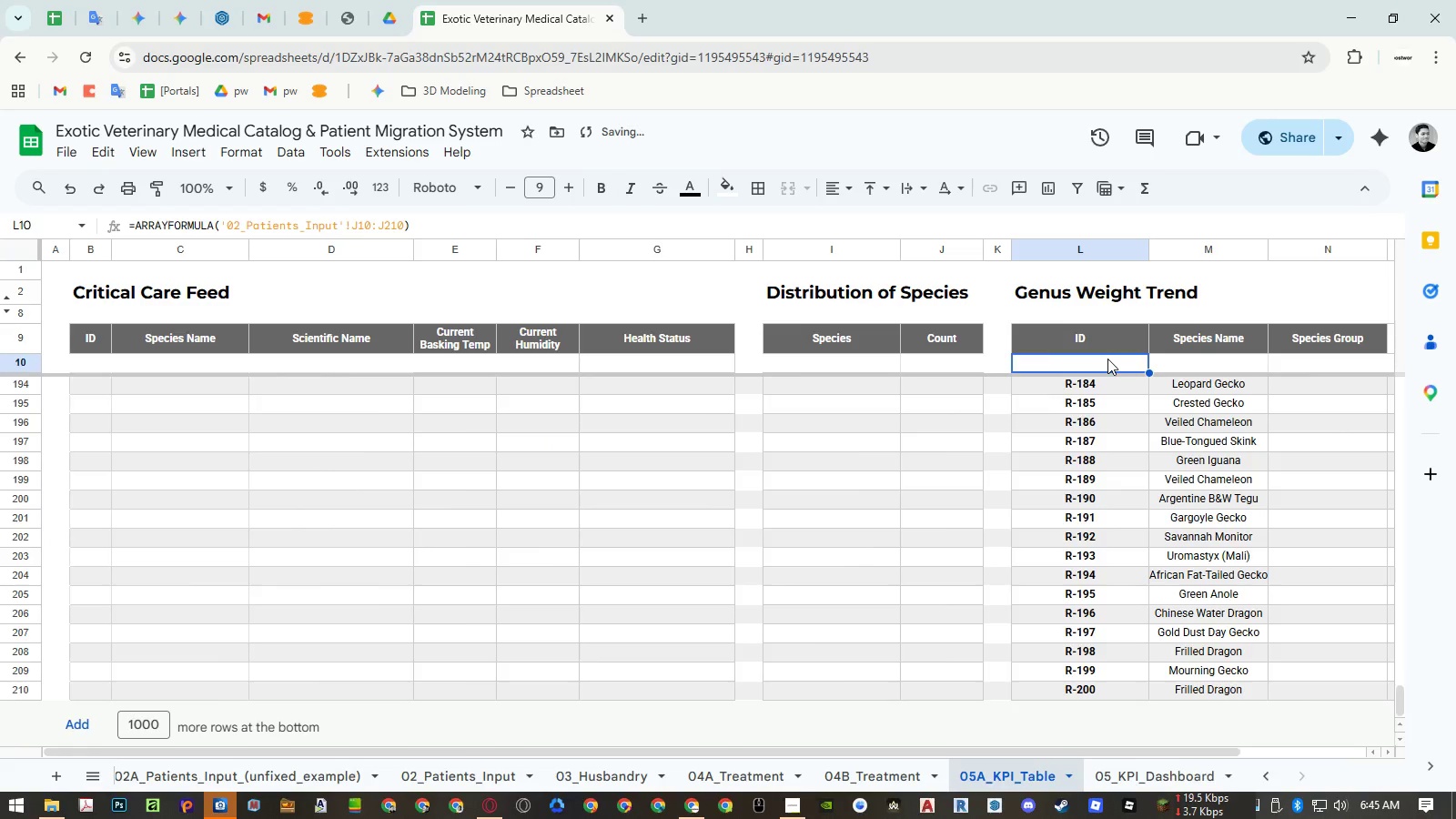 
key(ArrowDown)
 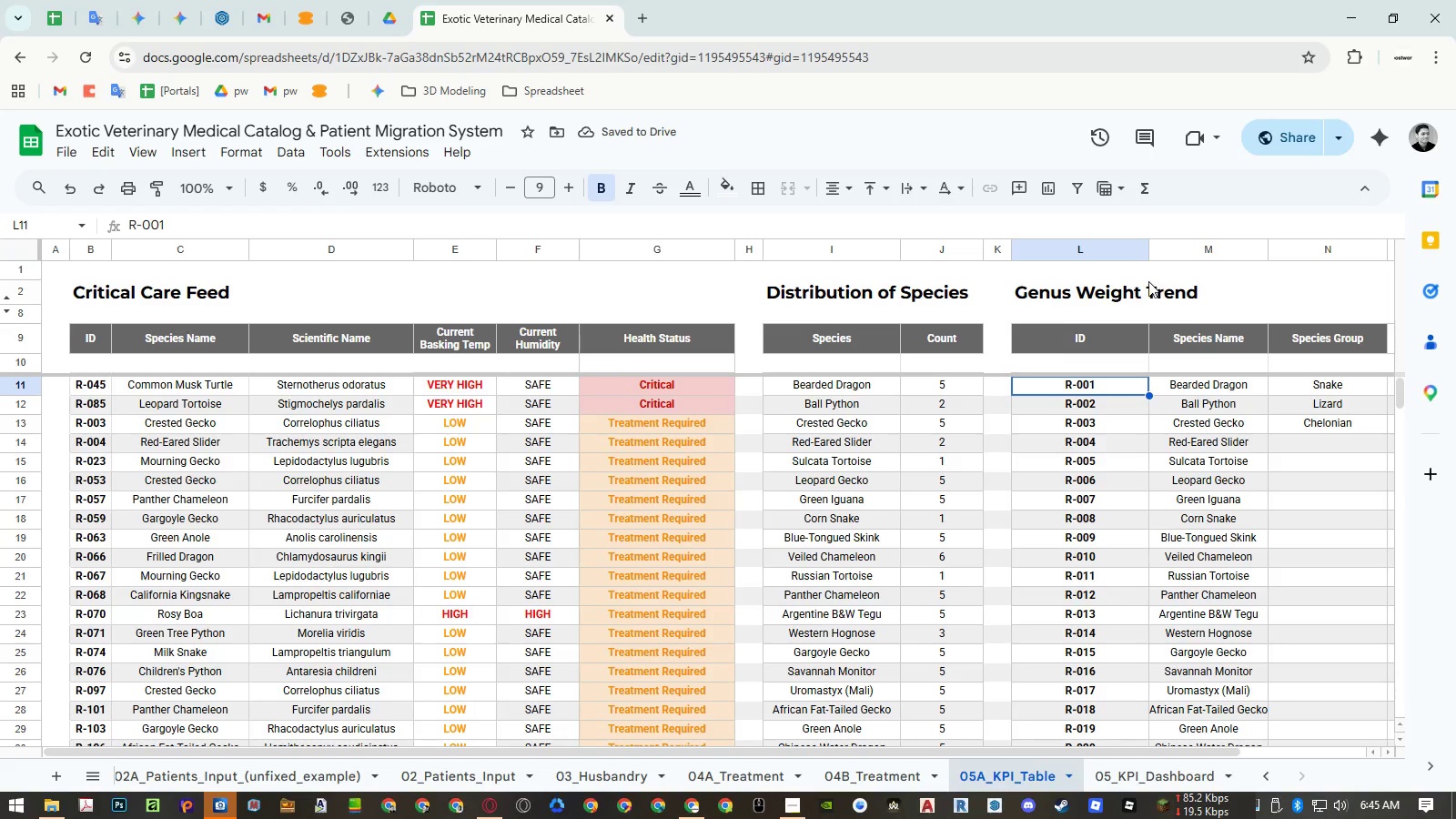 
right_click([1187, 245])
 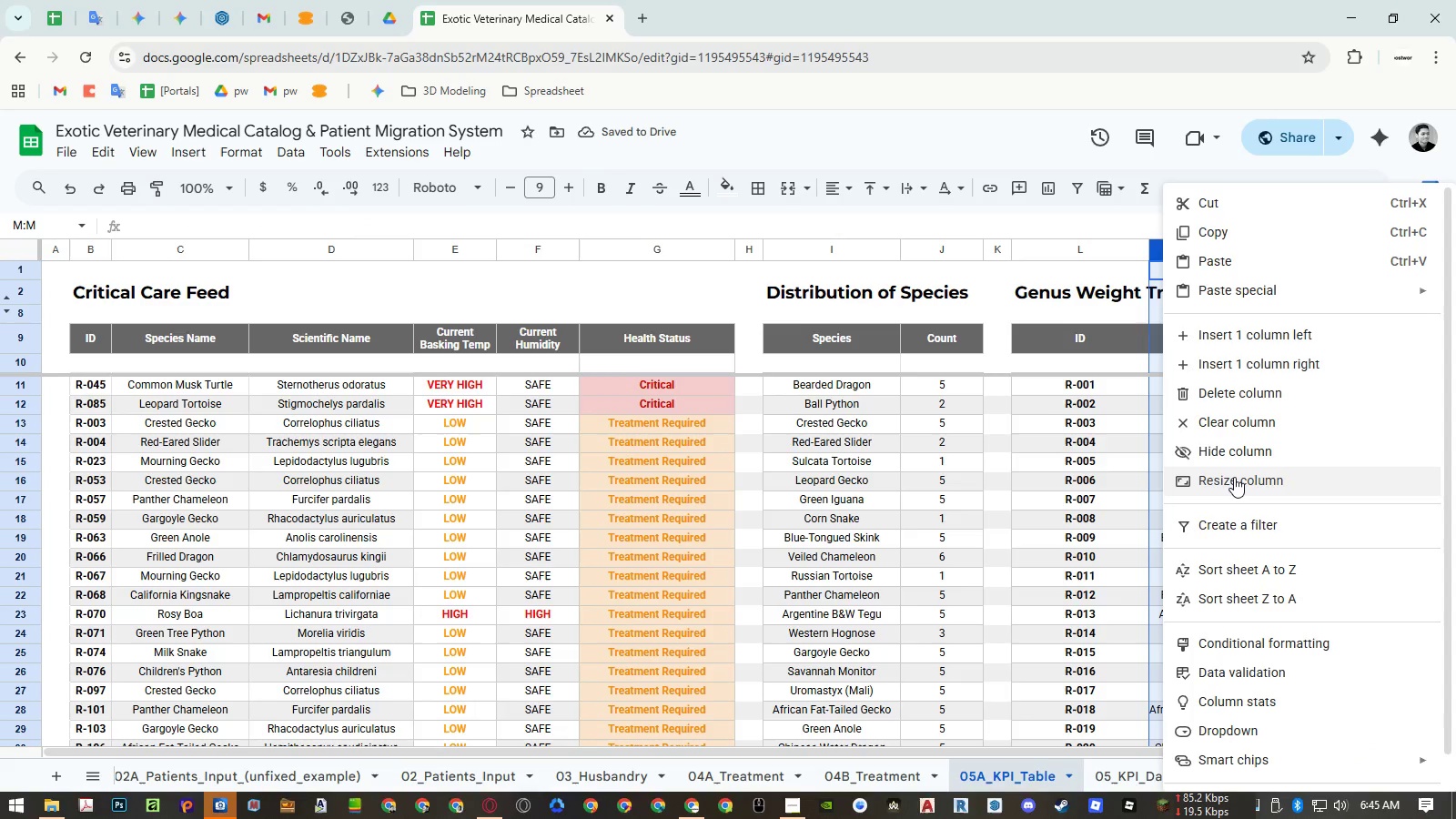 
left_click([1234, 478])
 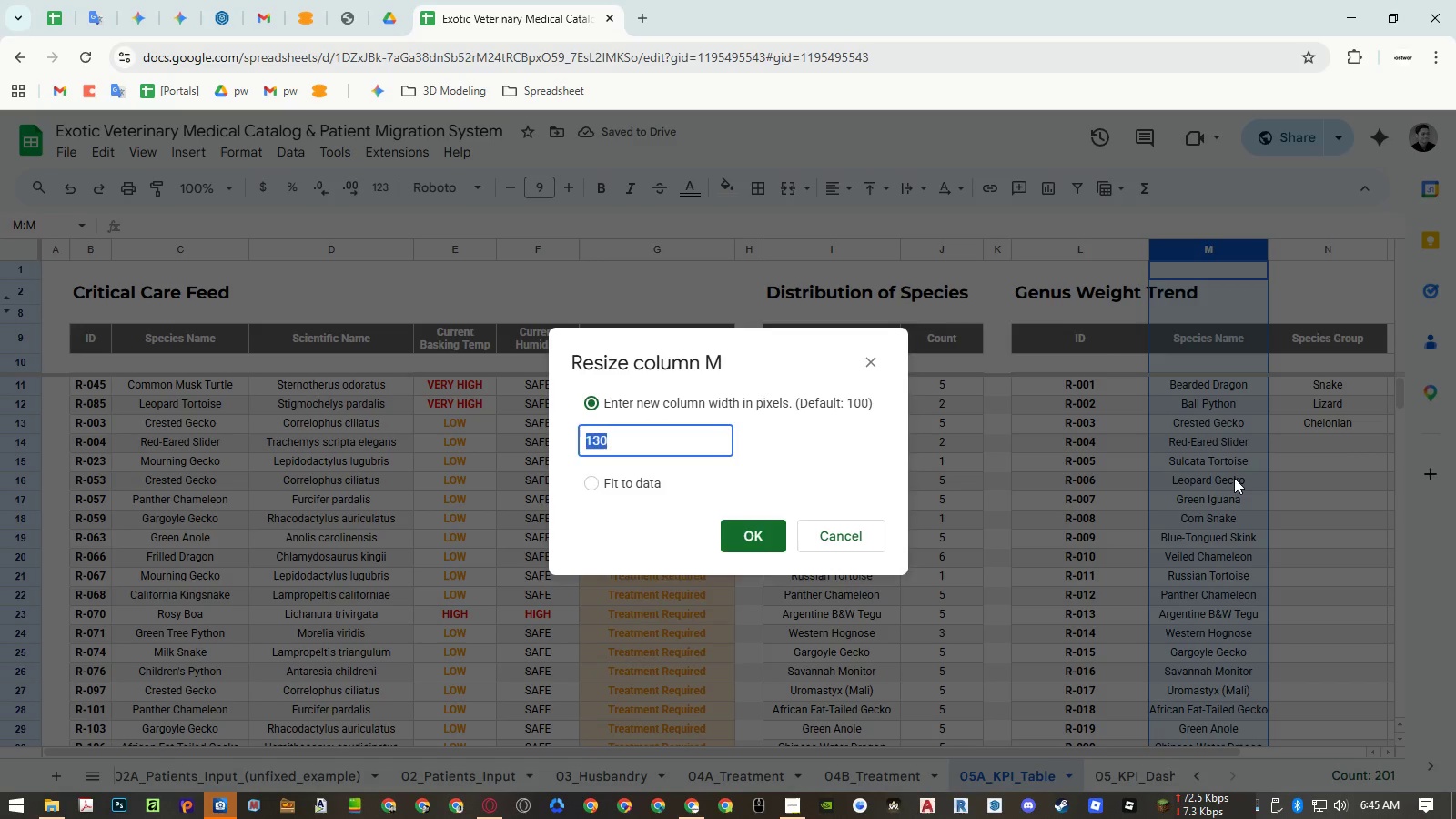 
key(Numpad1)
 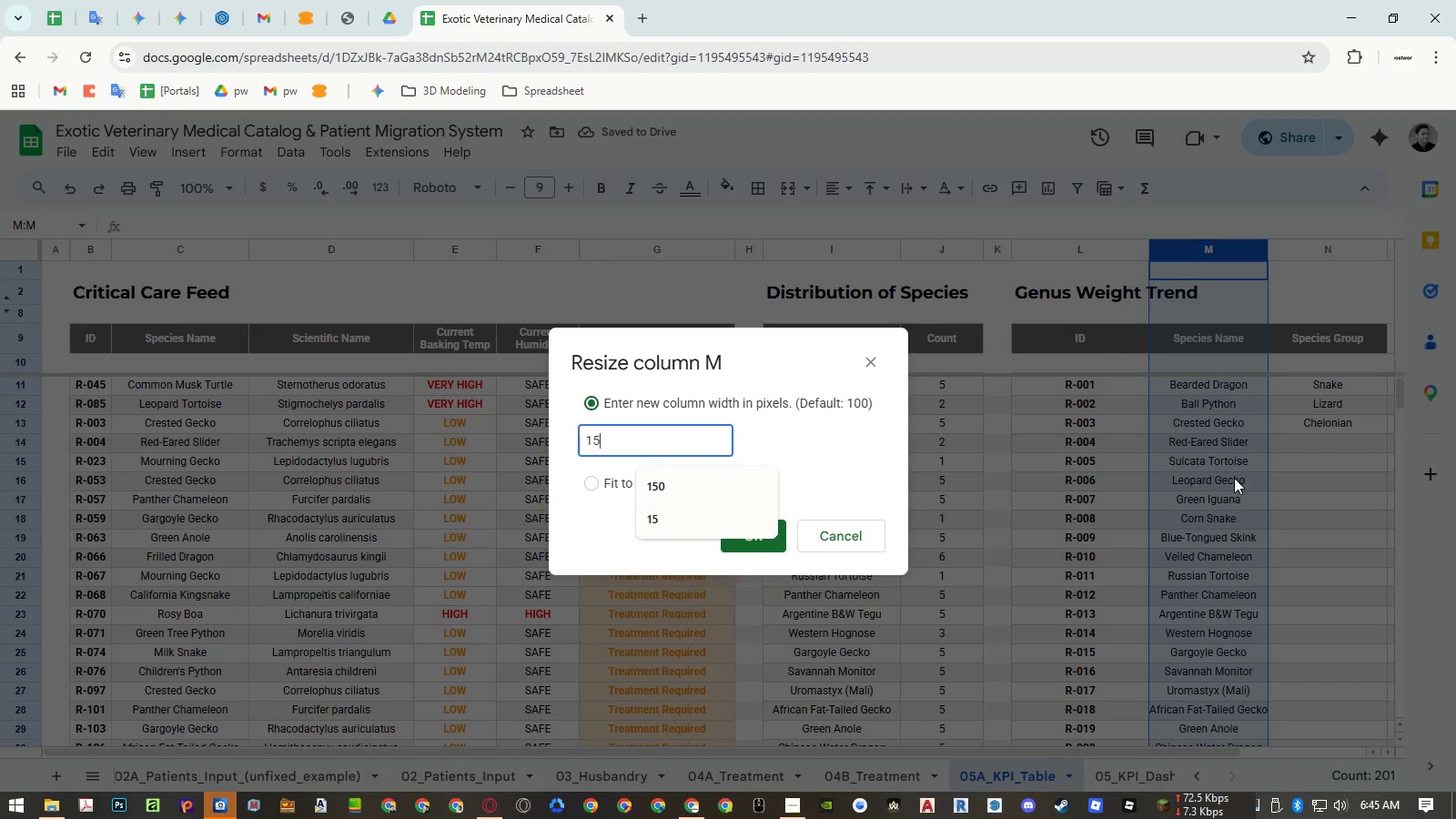 
key(Numpad5)
 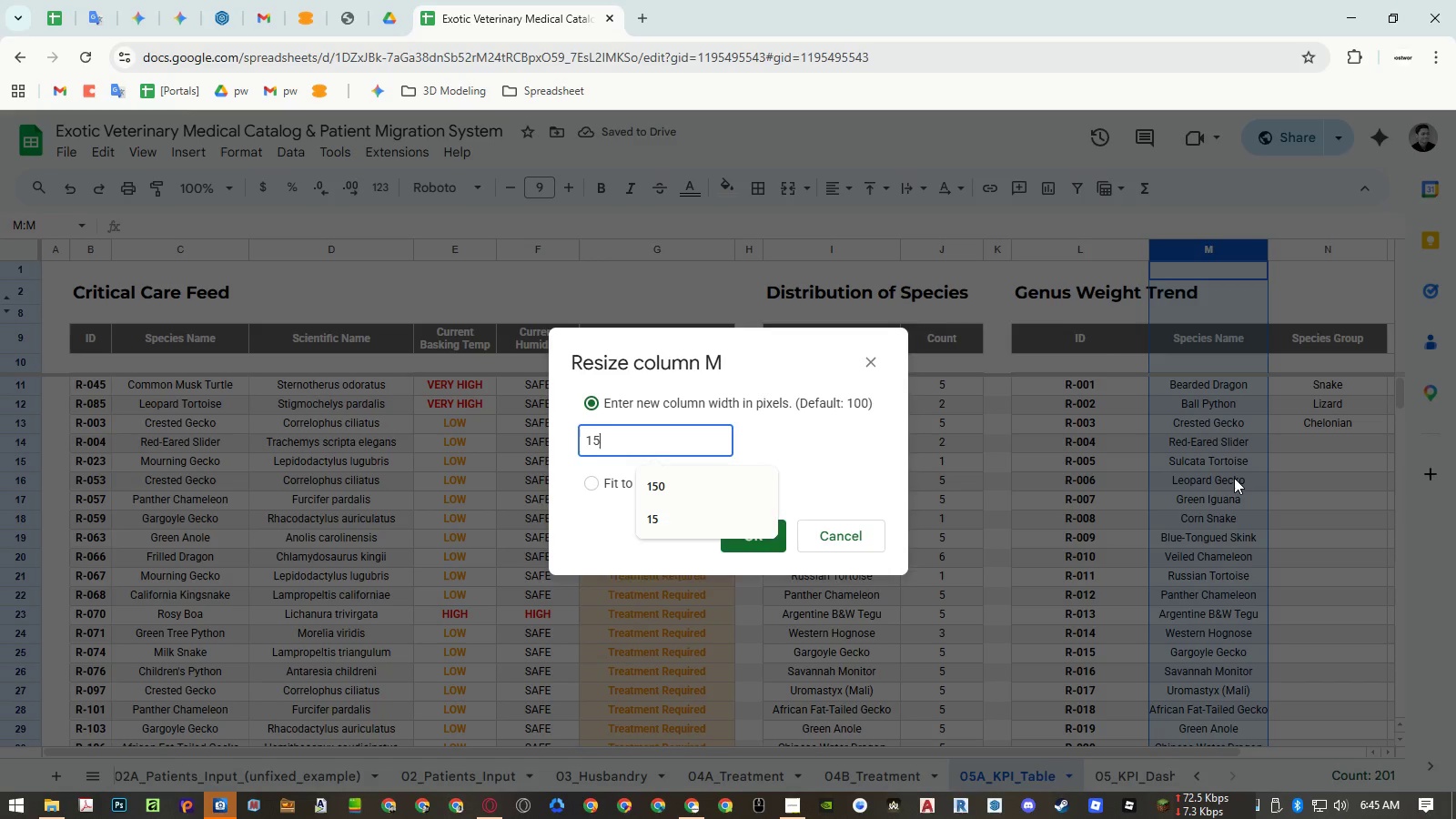 
key(Numpad0)
 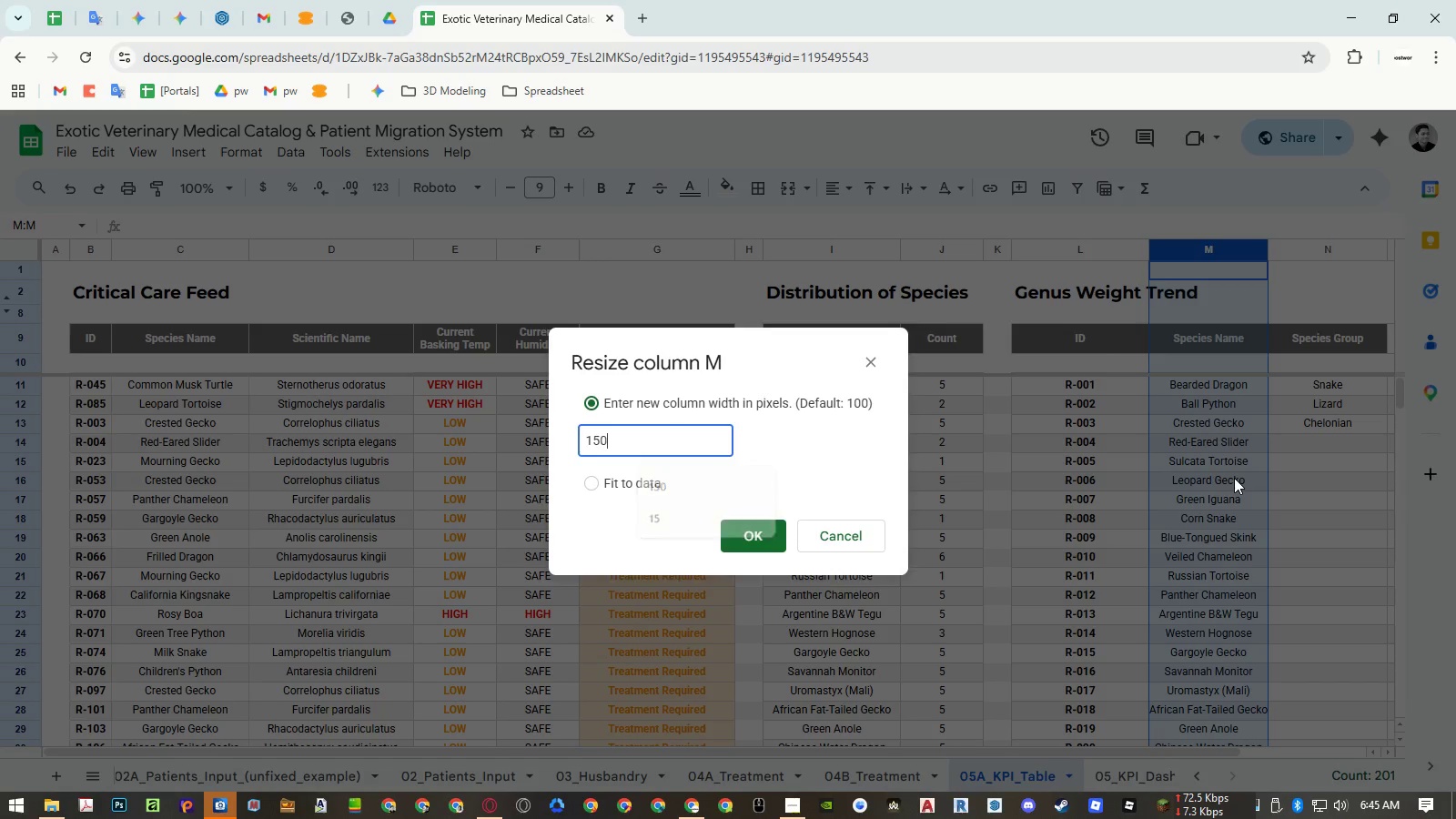 
key(NumpadEnter)
 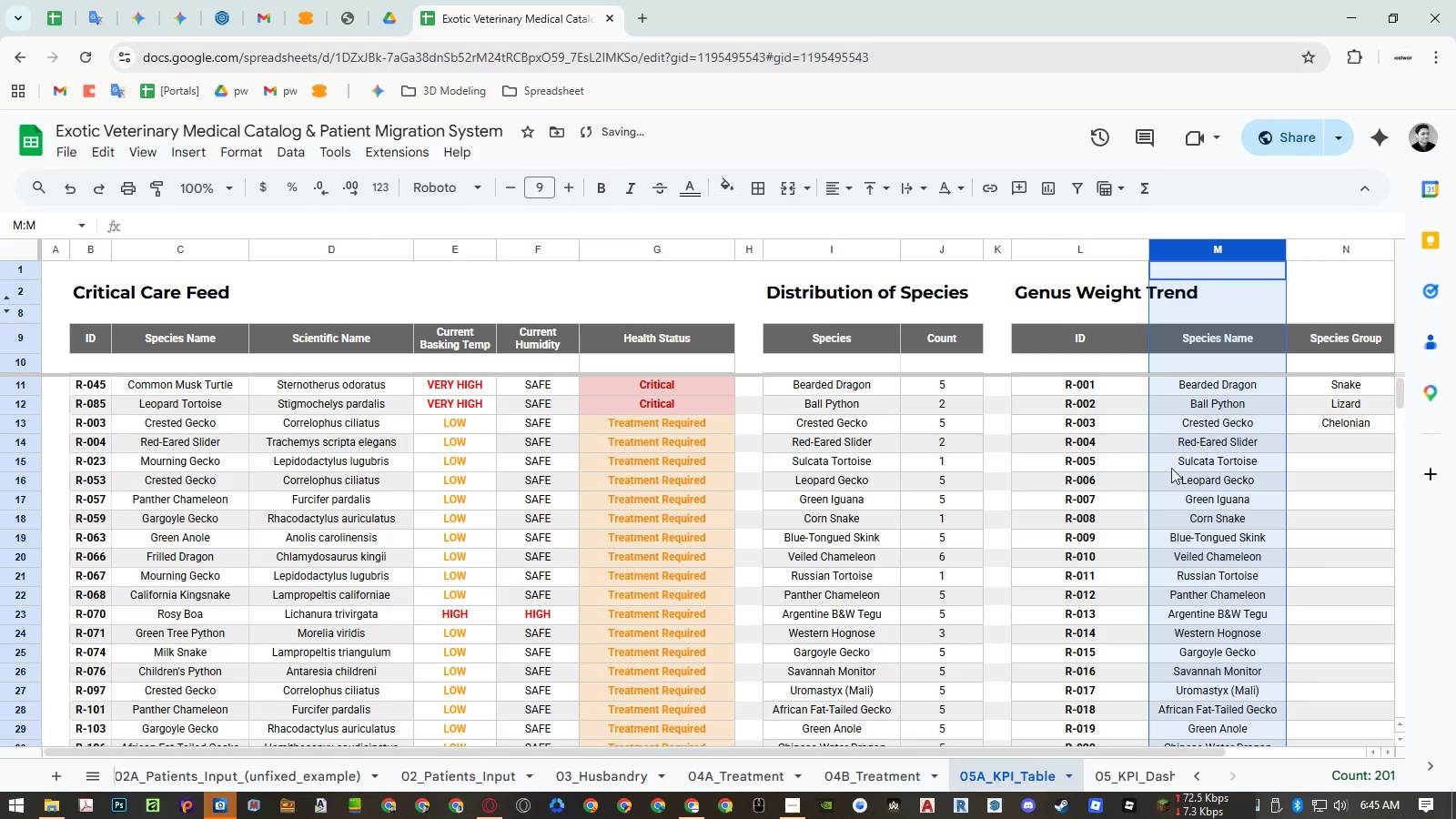 
left_click([1096, 454])
 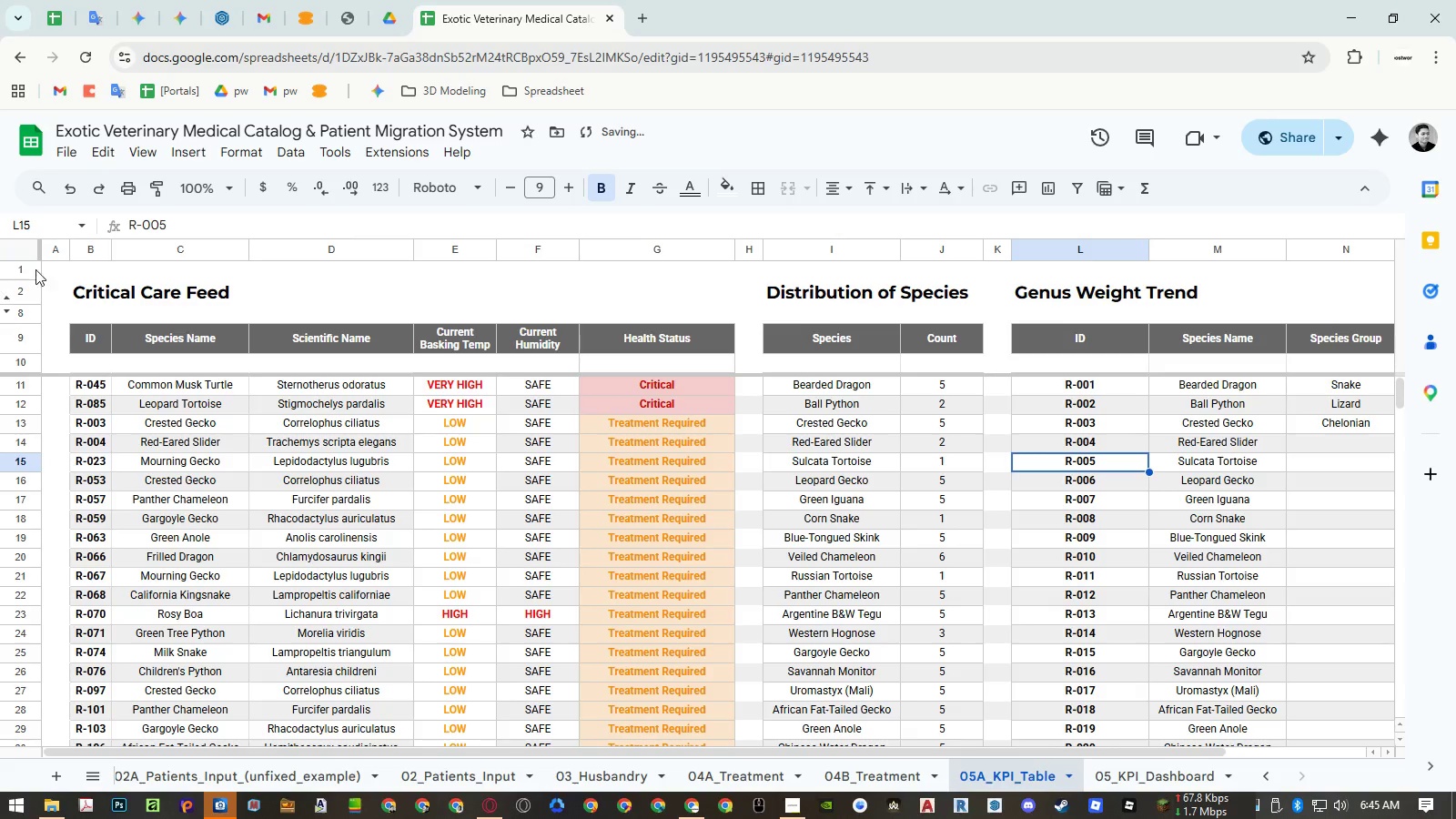 
right_click([85, 251])
 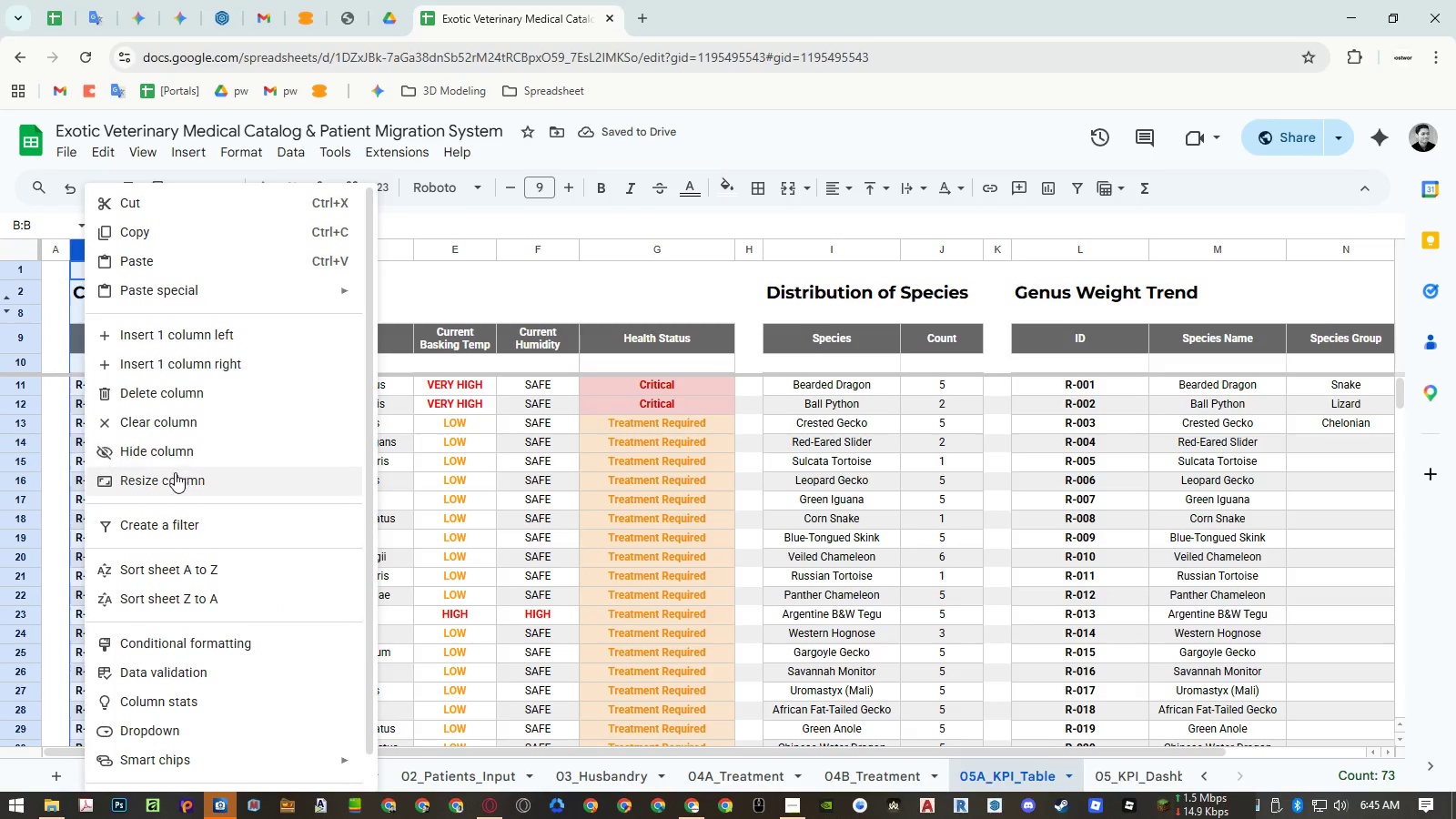 
left_click([175, 472])
 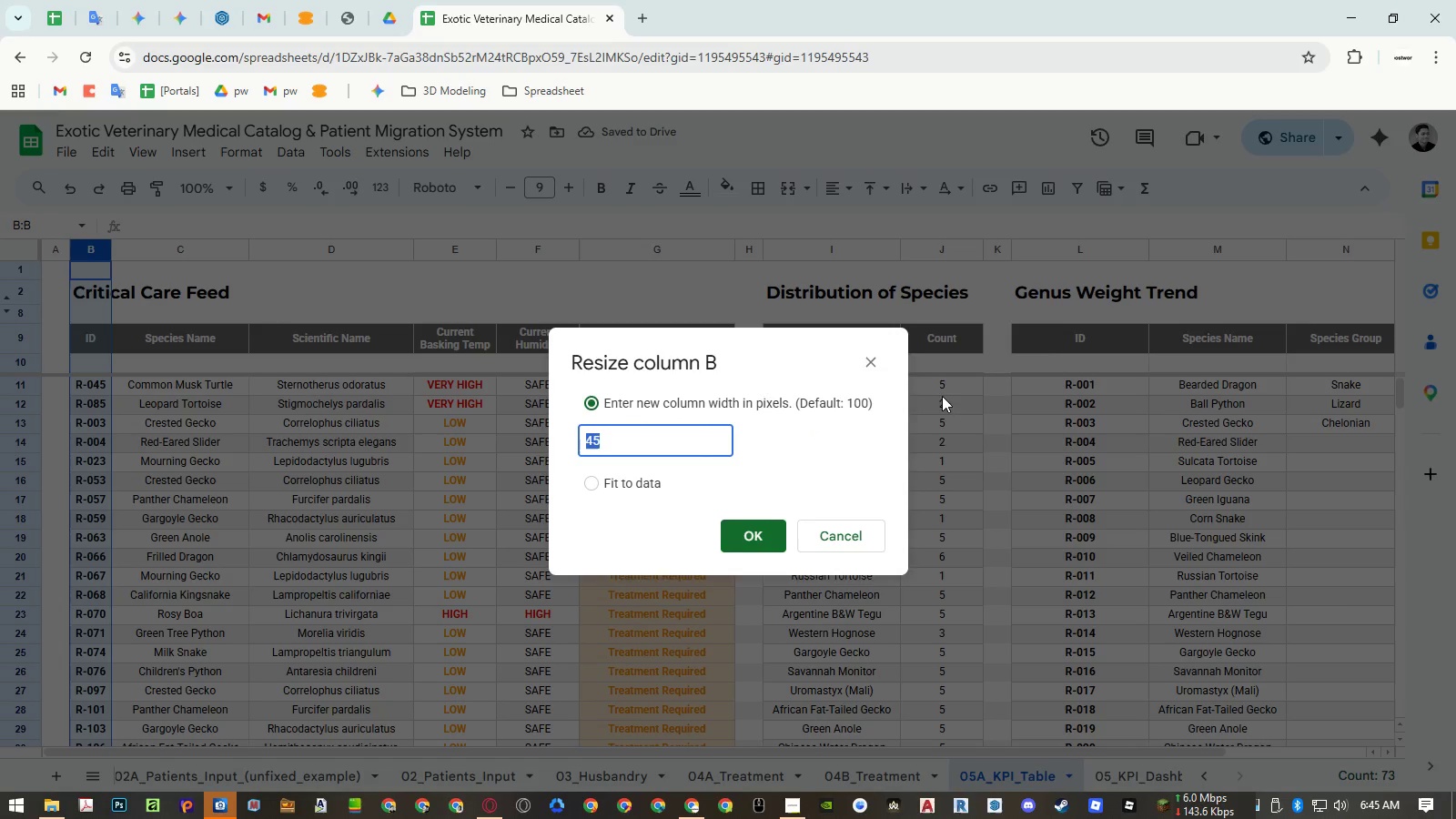 
key(Escape)
 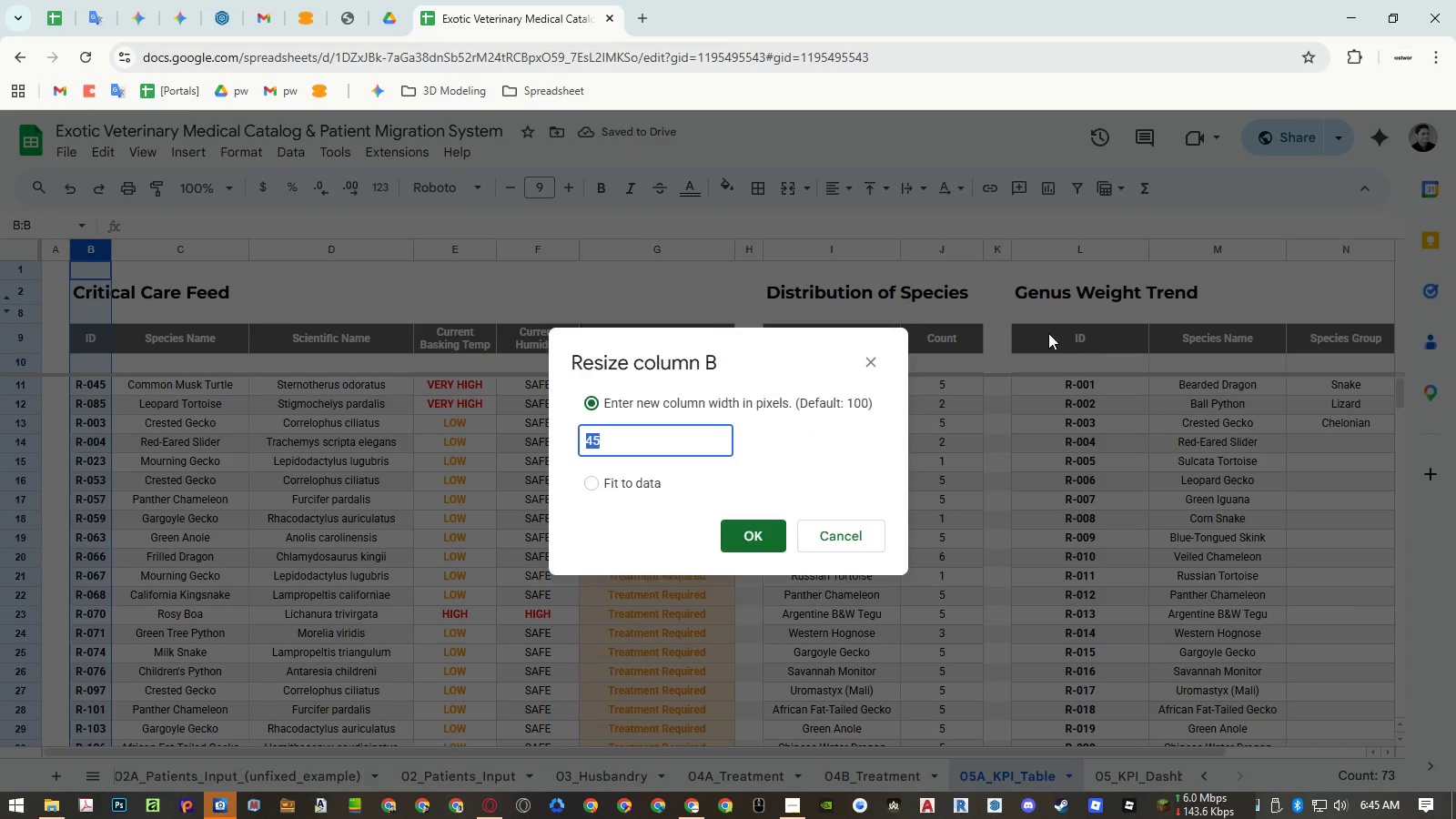 
key(Escape)
 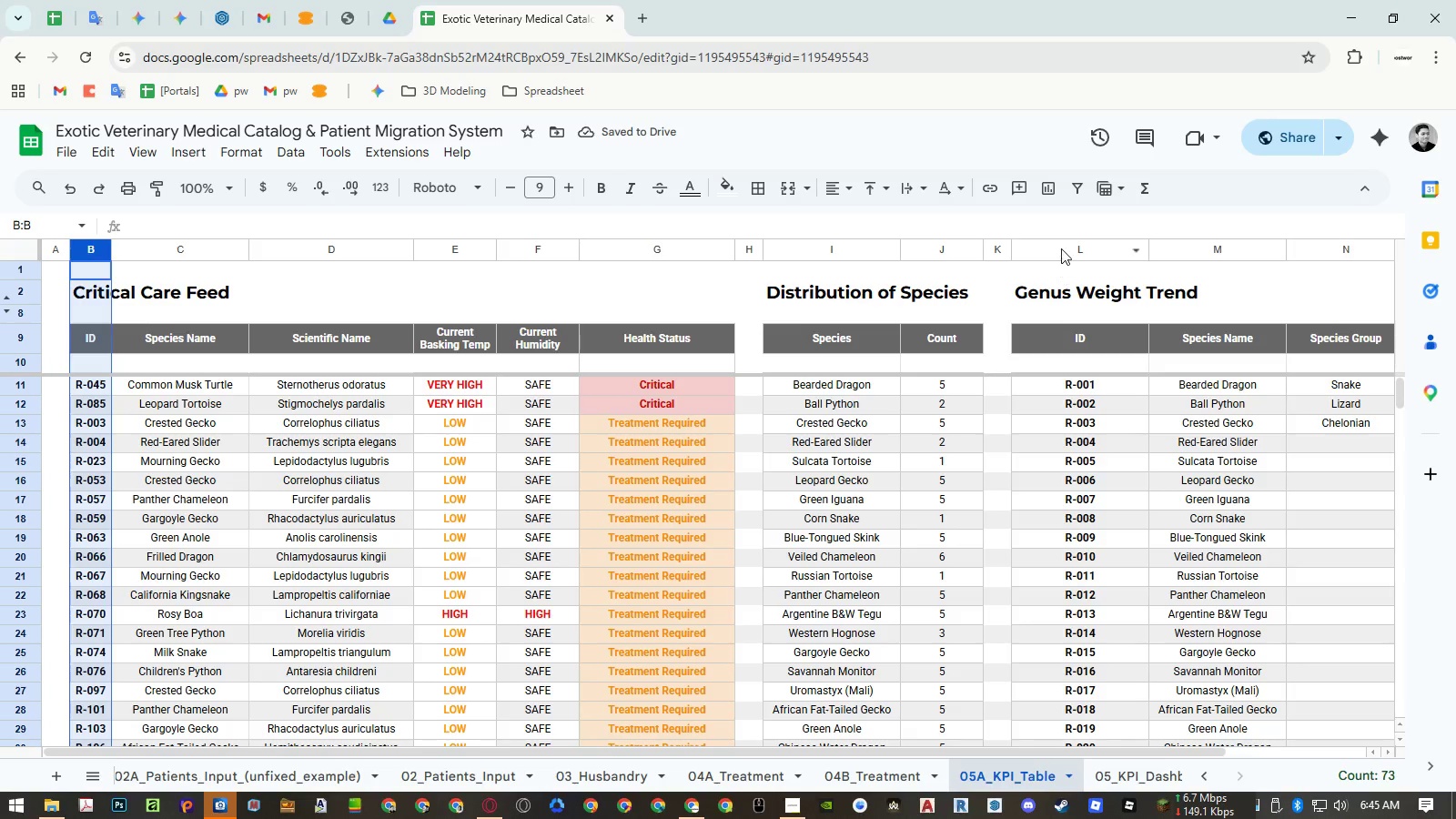 
right_click([1062, 247])
 